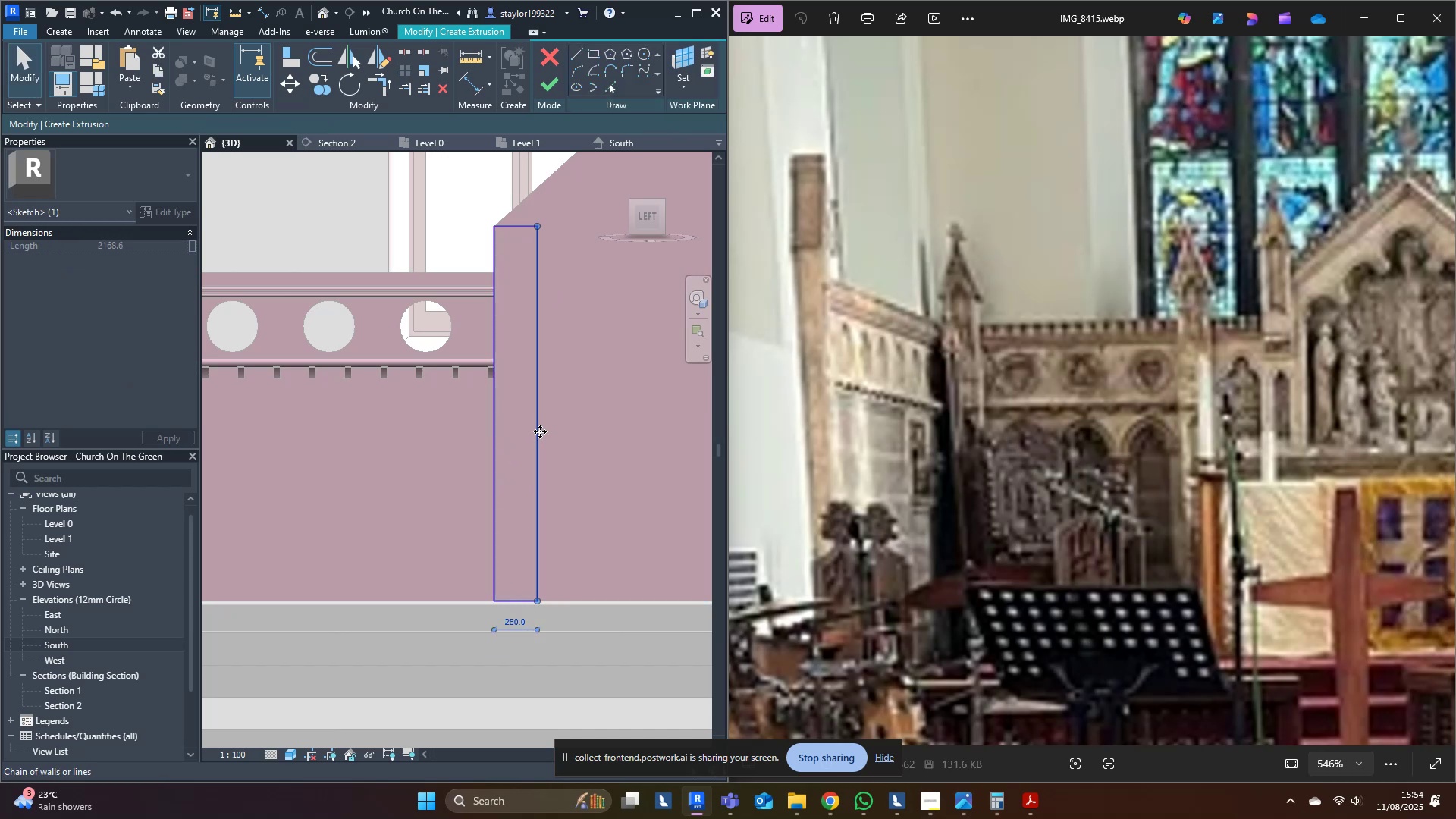 
left_click([540, 431])
 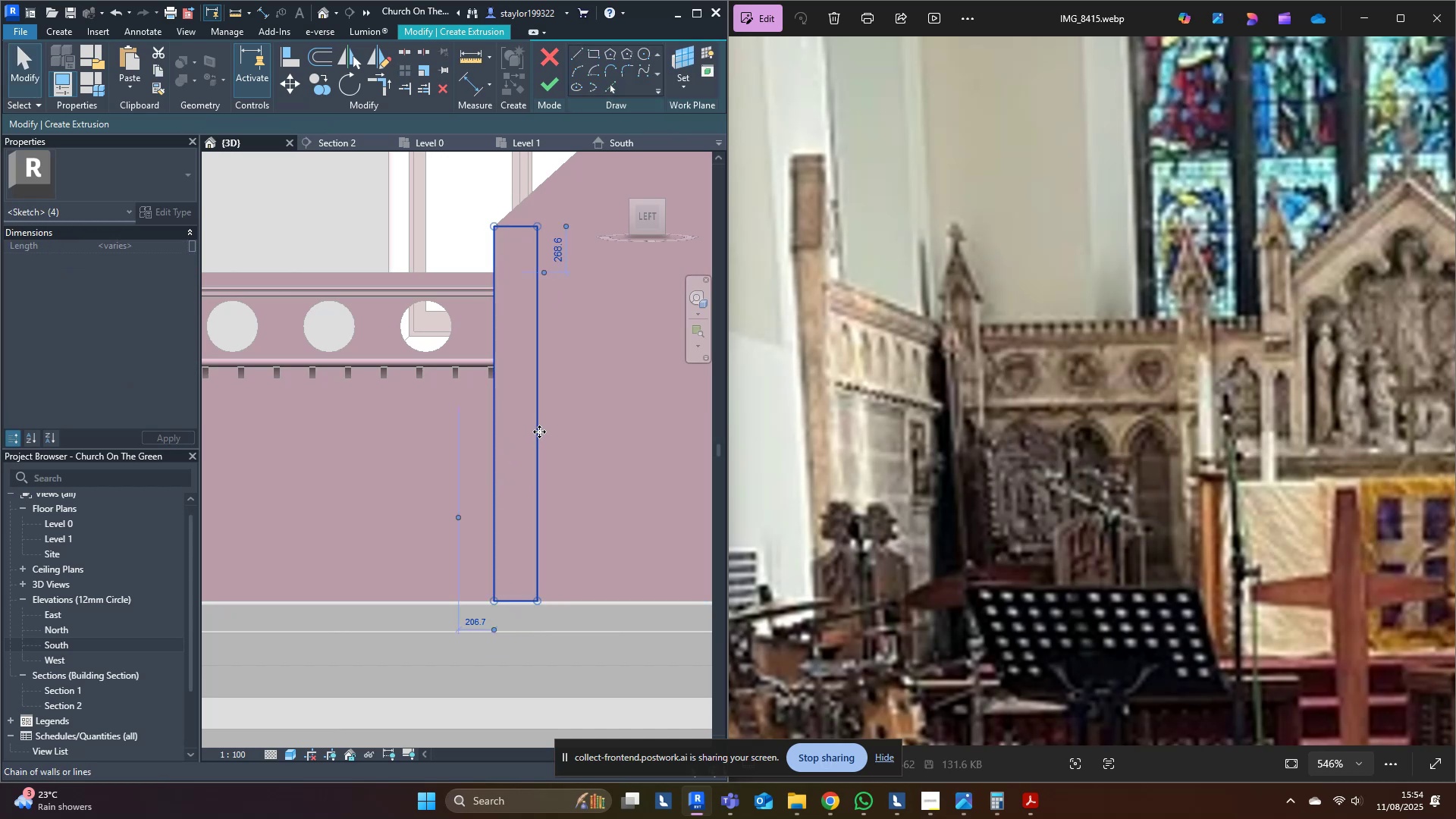 
key(Shift+ArrowLeft)
 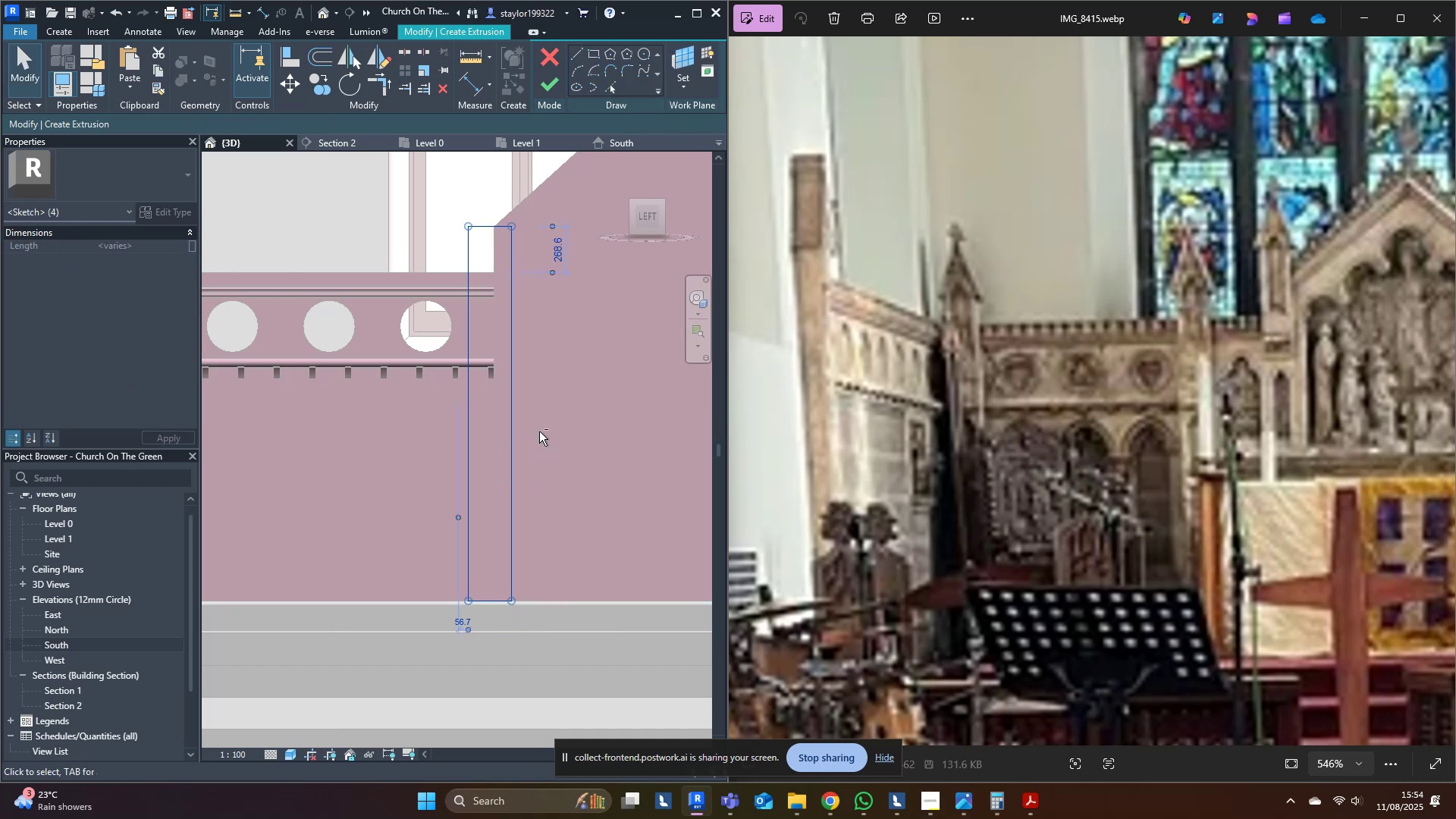 
key(Shift+ArrowLeft)
 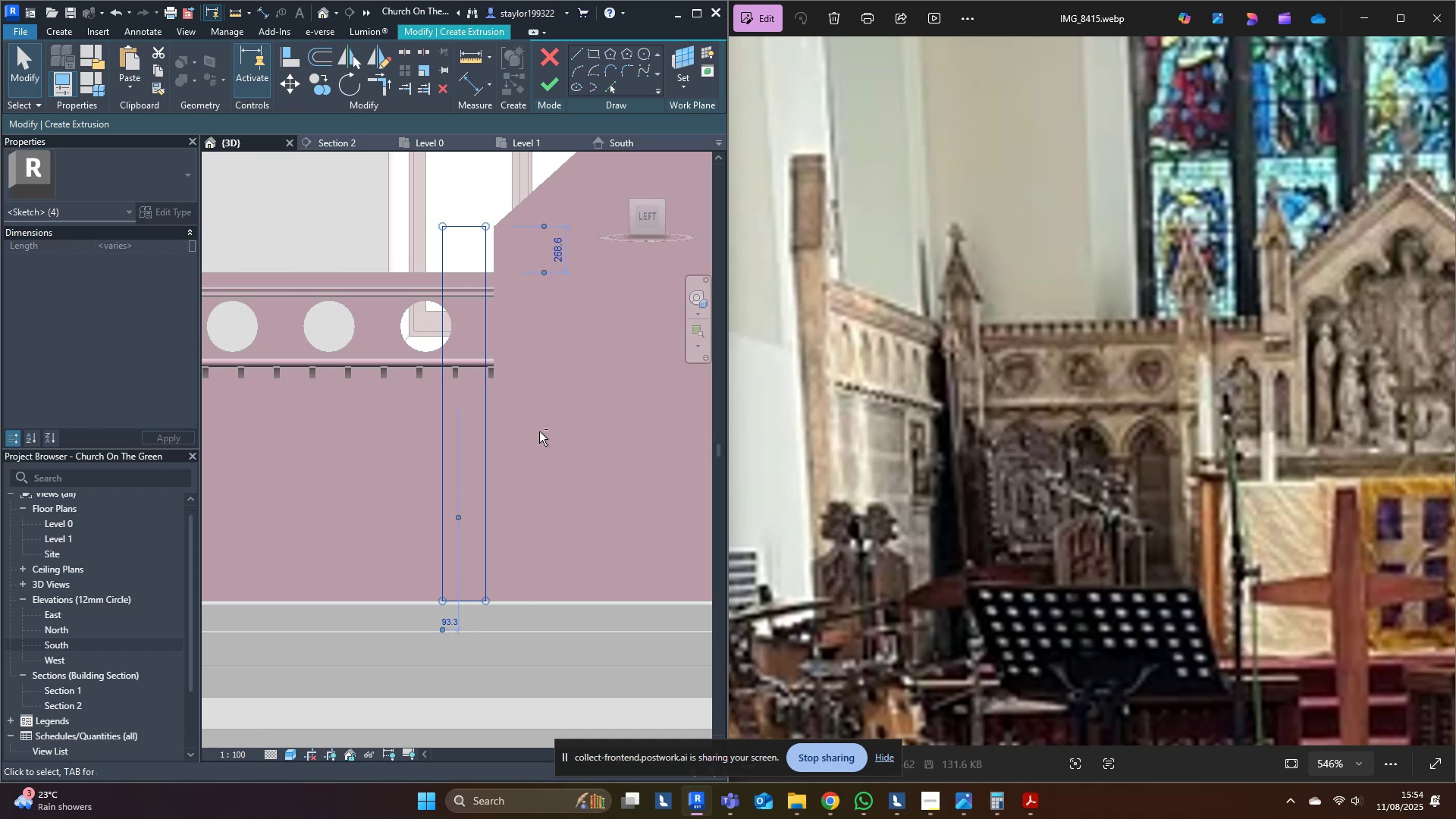 
key(Shift+ArrowLeft)
 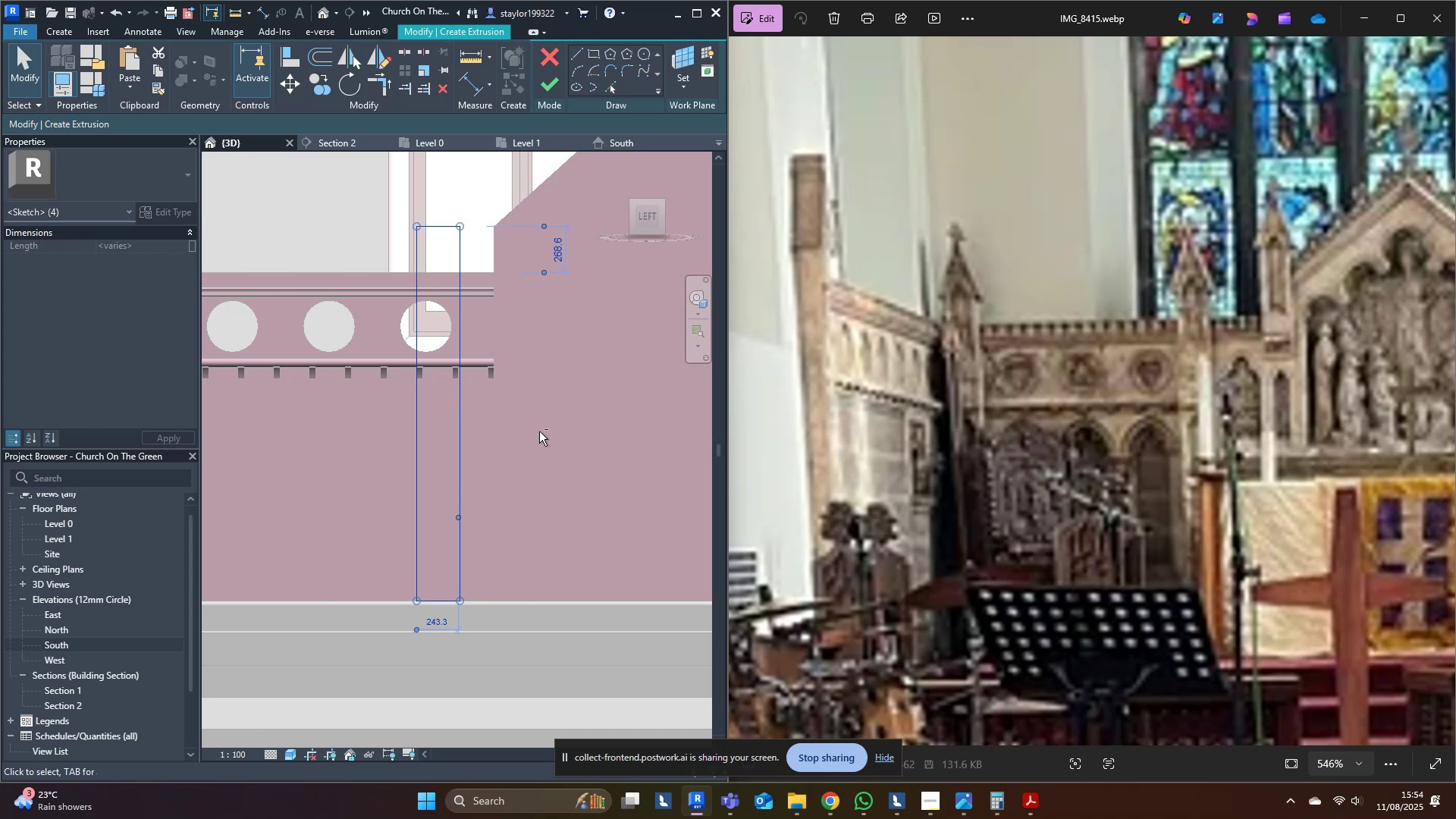 
key(ArrowLeft)
 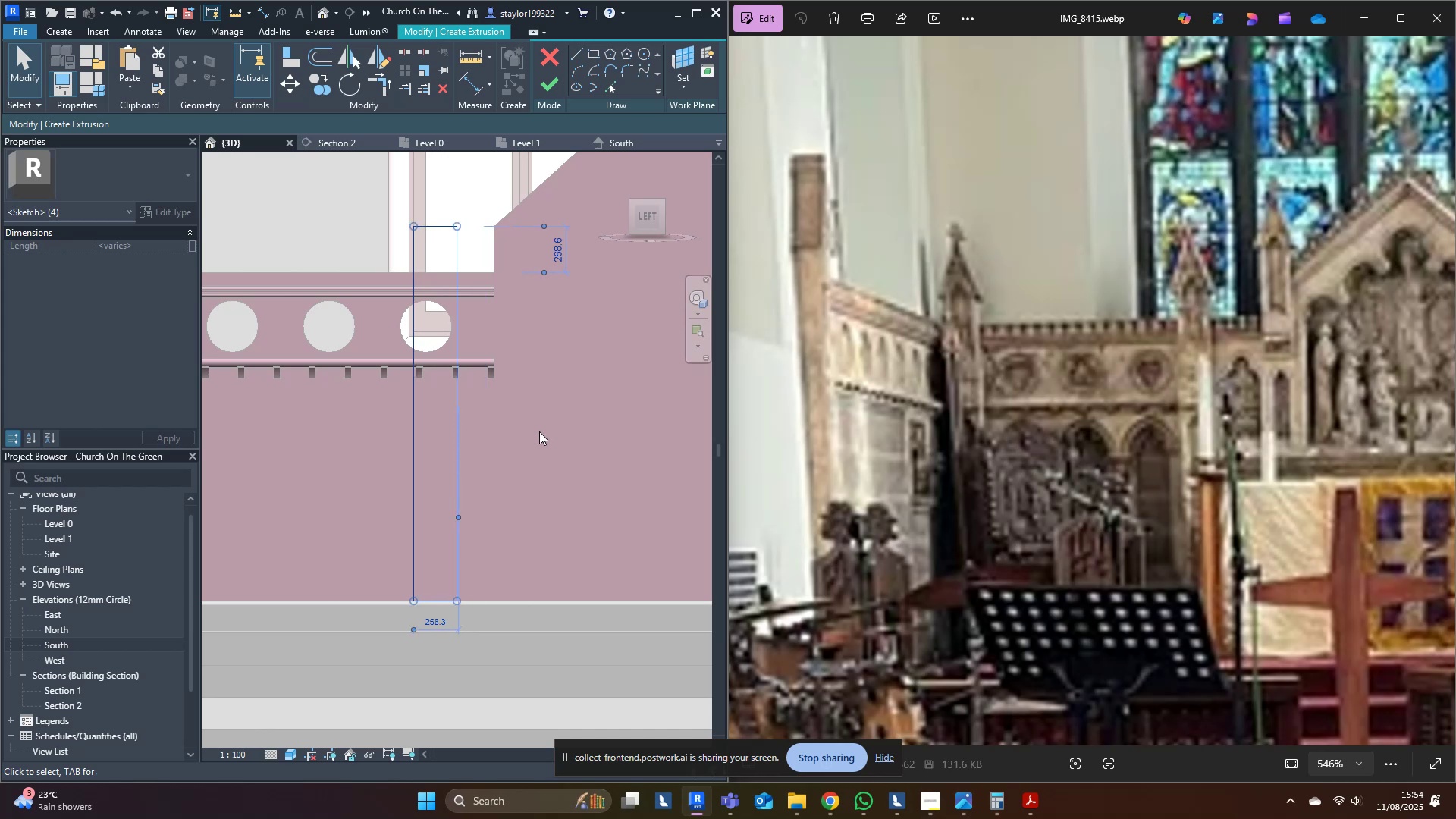 
key(ArrowLeft)
 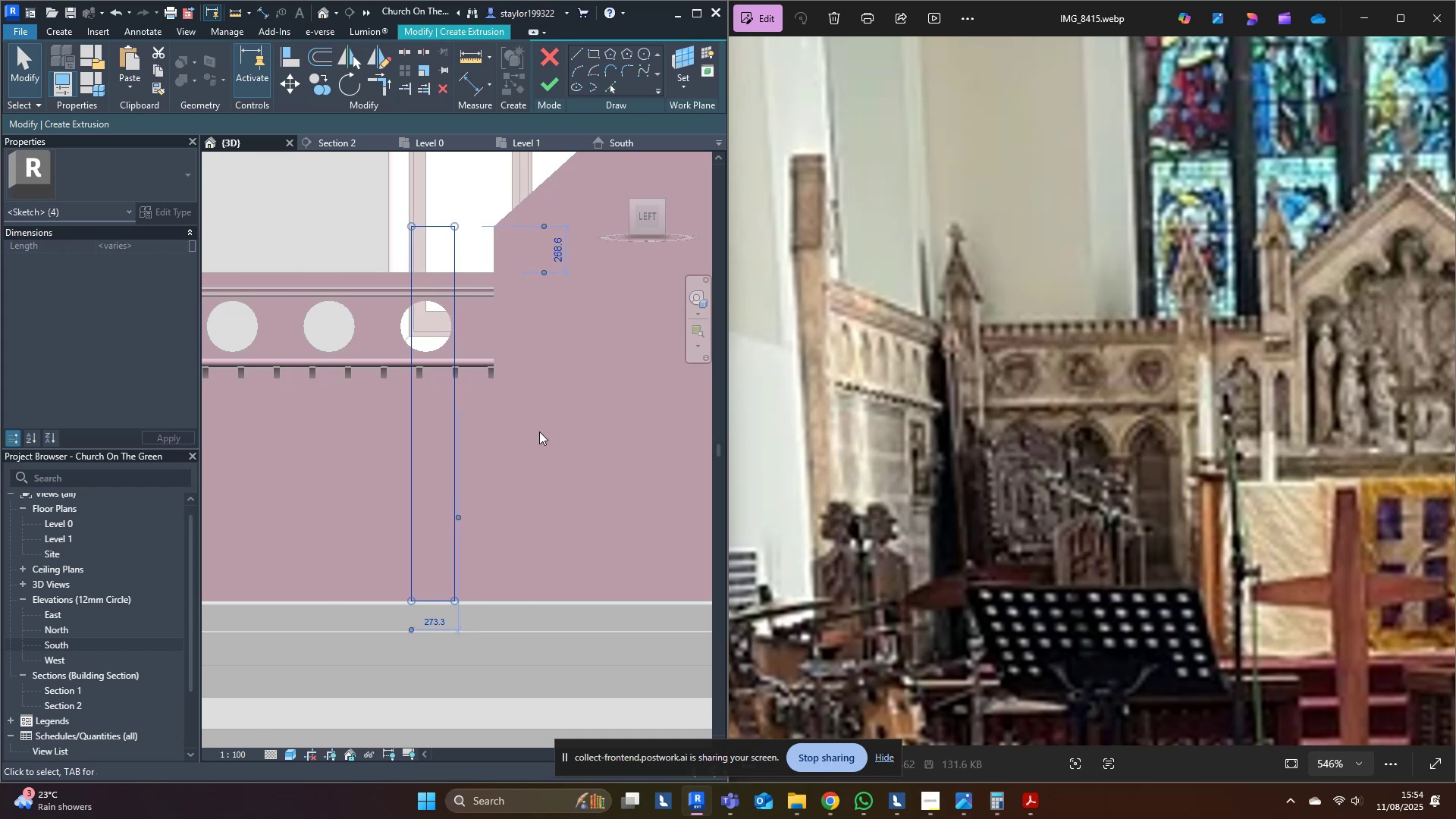 
key(ArrowLeft)
 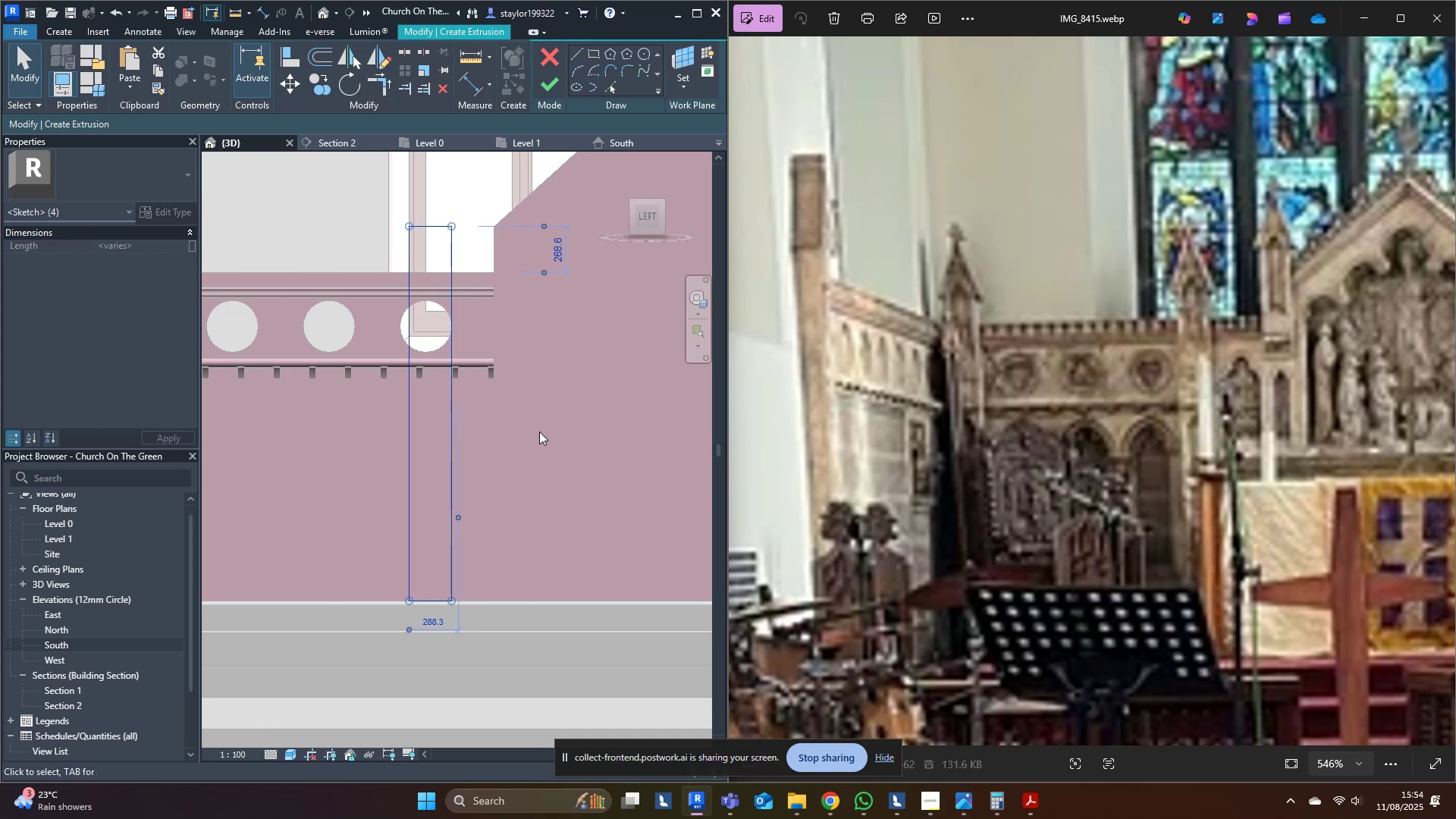 
key(ArrowLeft)
 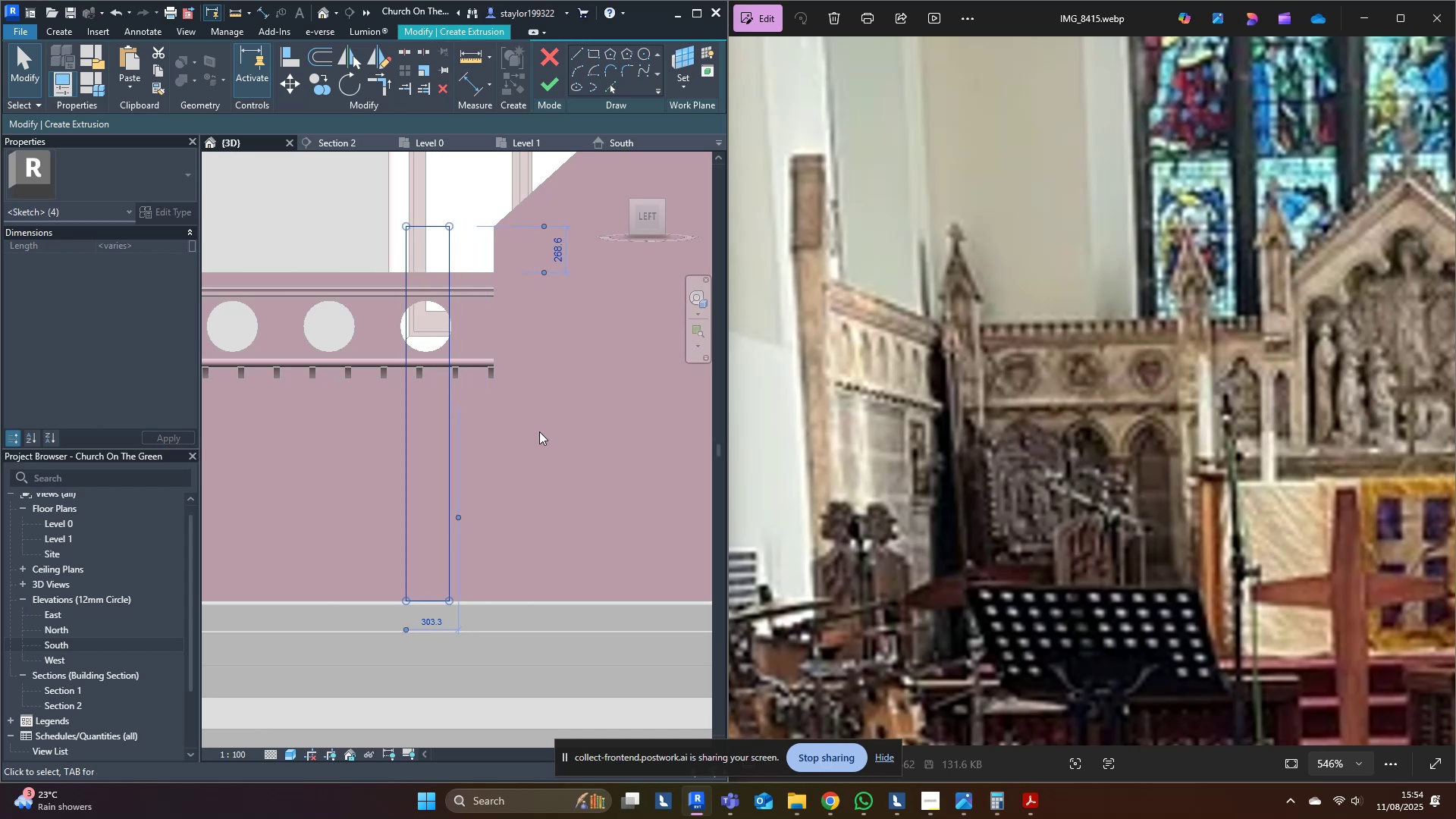 
key(ArrowLeft)
 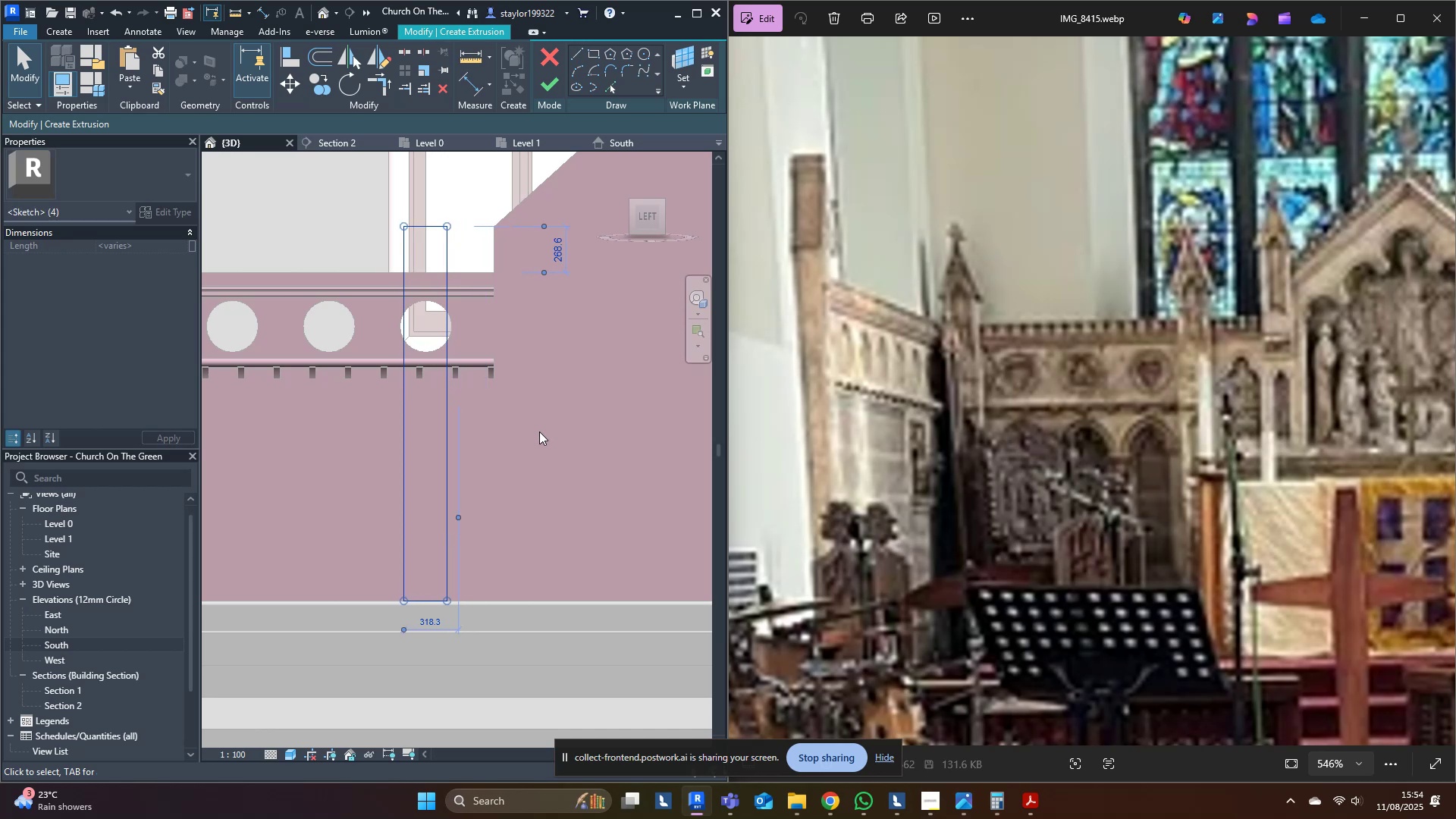 
key(ArrowLeft)
 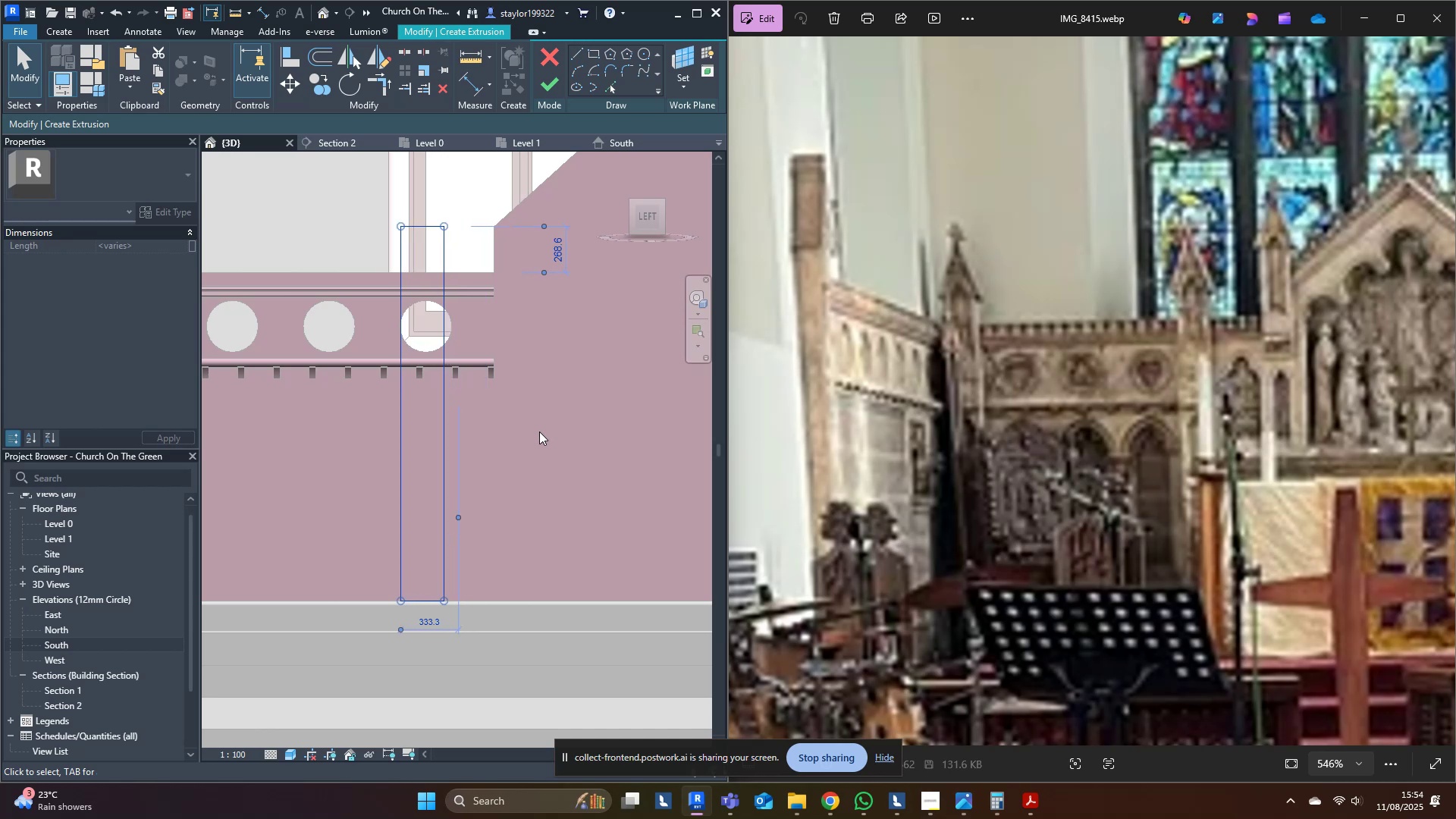 
key(ArrowLeft)
 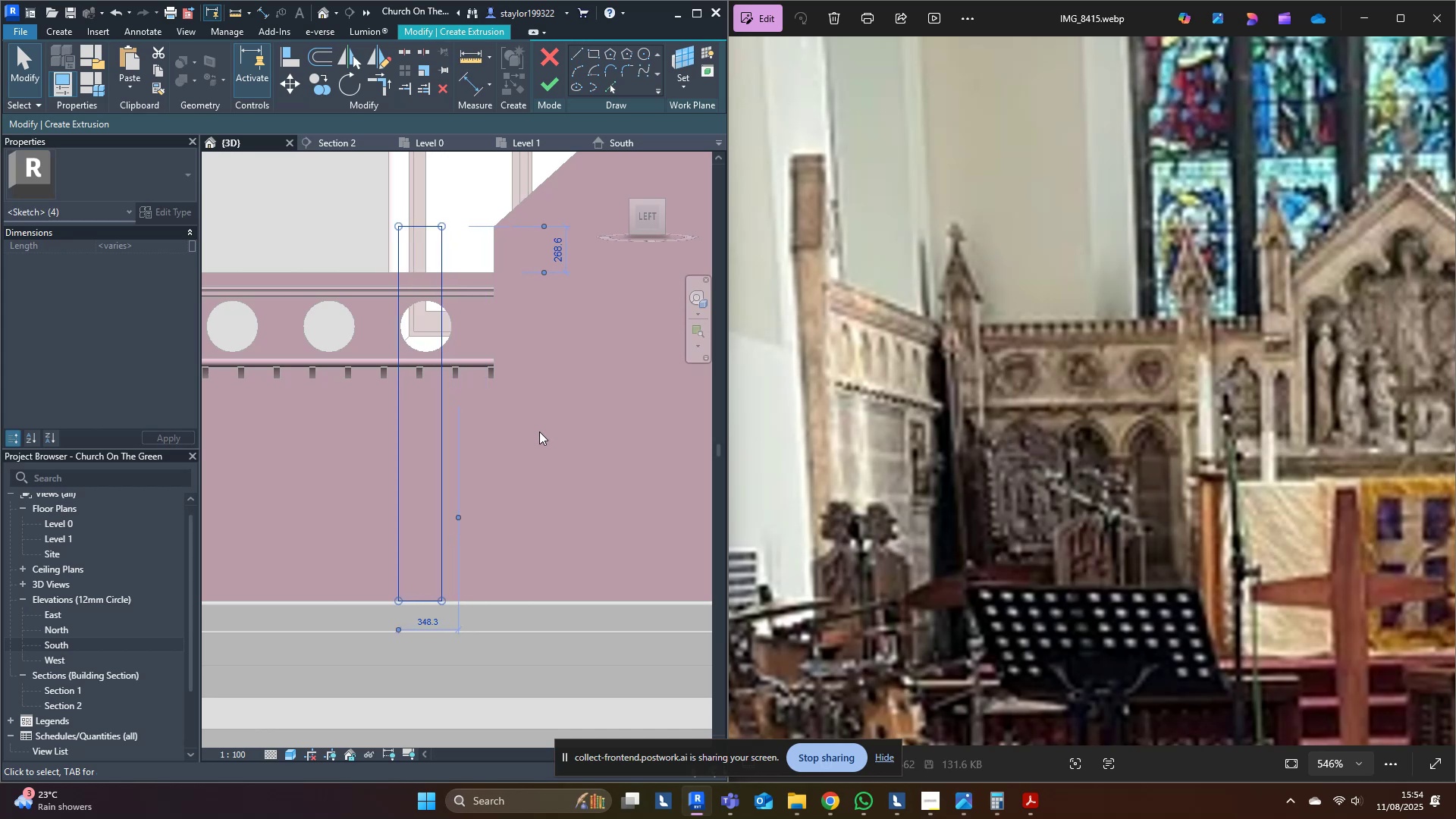 
key(ArrowLeft)
 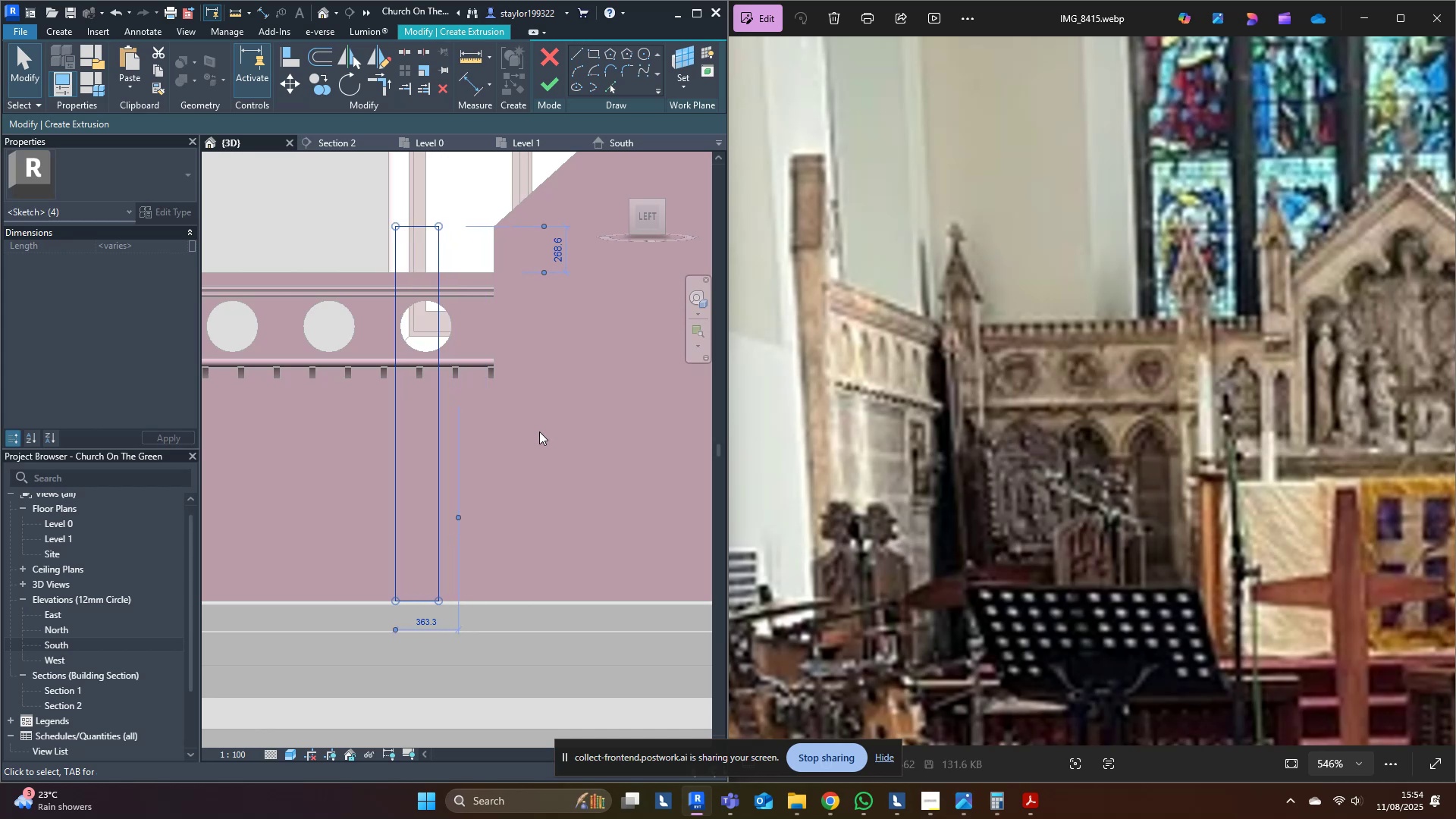 
key(ArrowRight)
 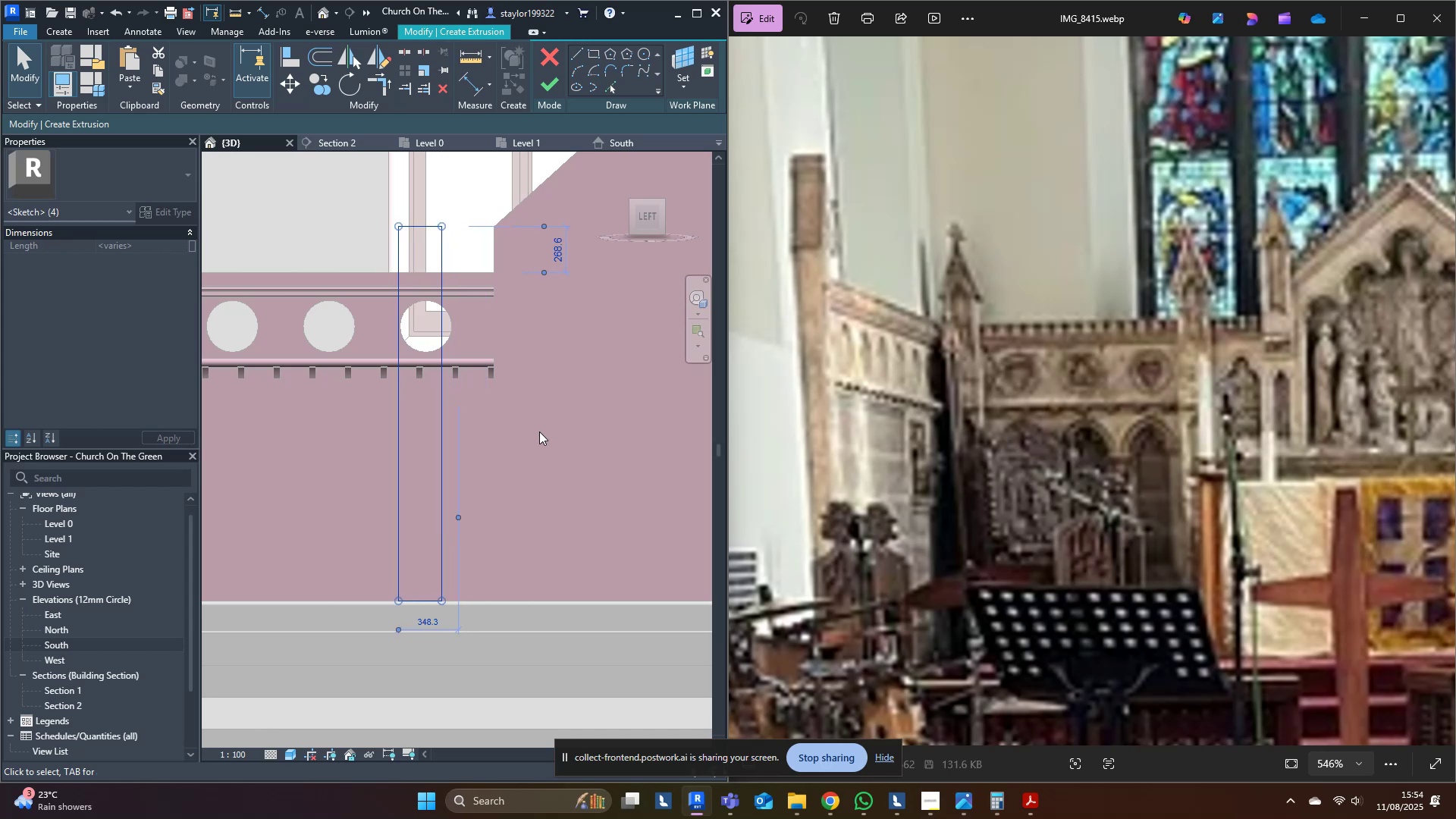 
key(ArrowLeft)
 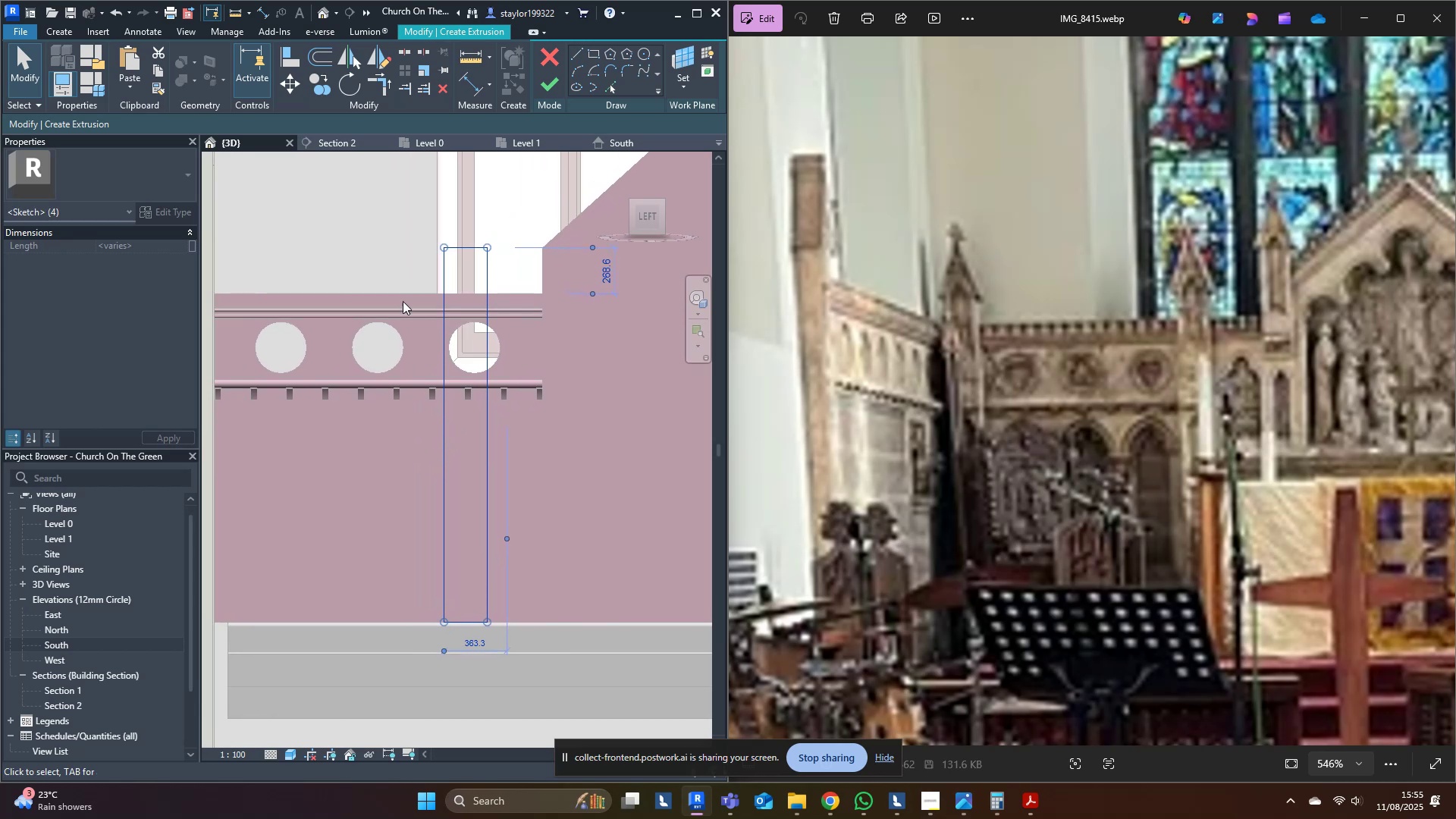 
double_click([344, 248])
 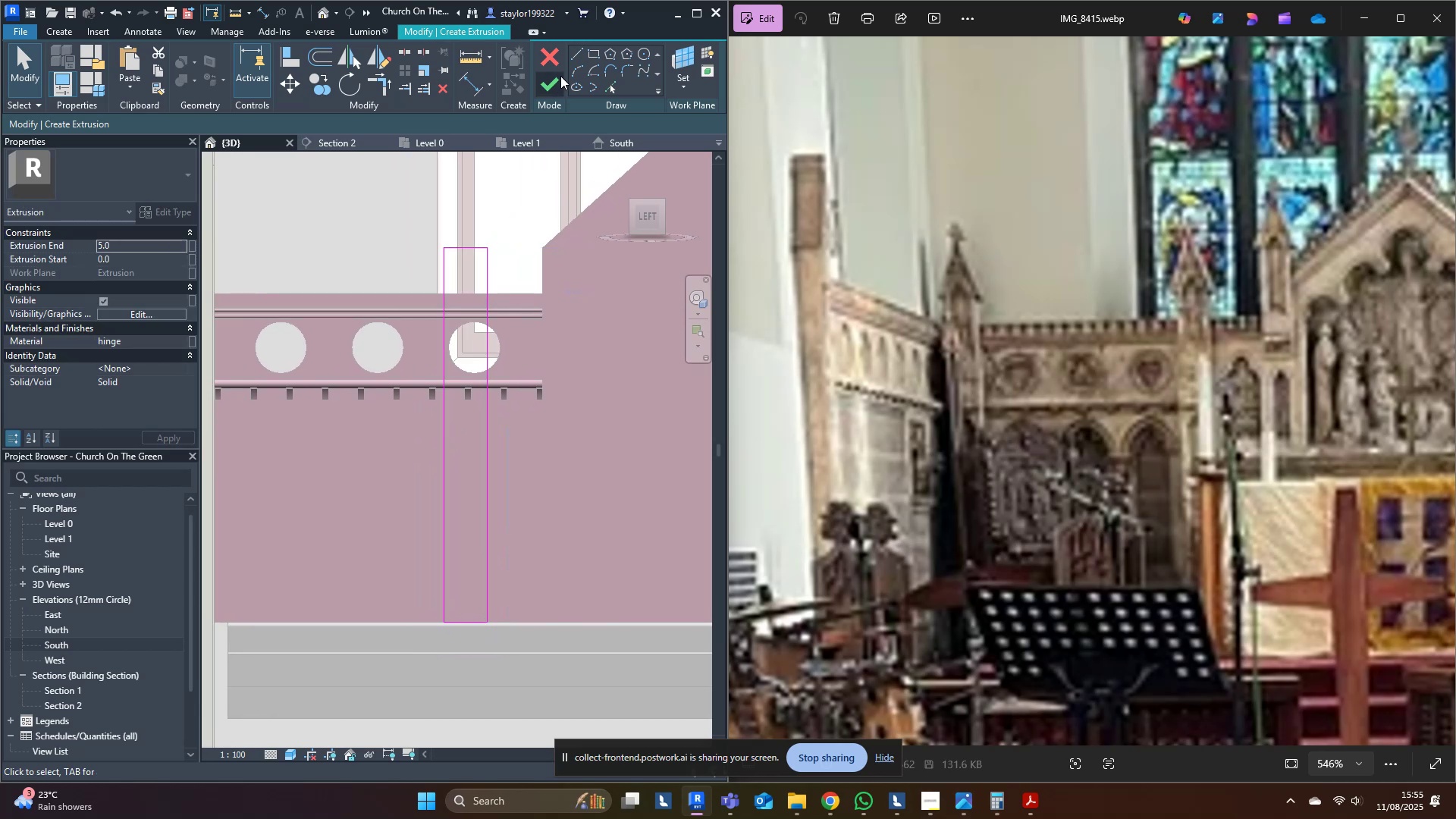 
triple_click([561, 74])
 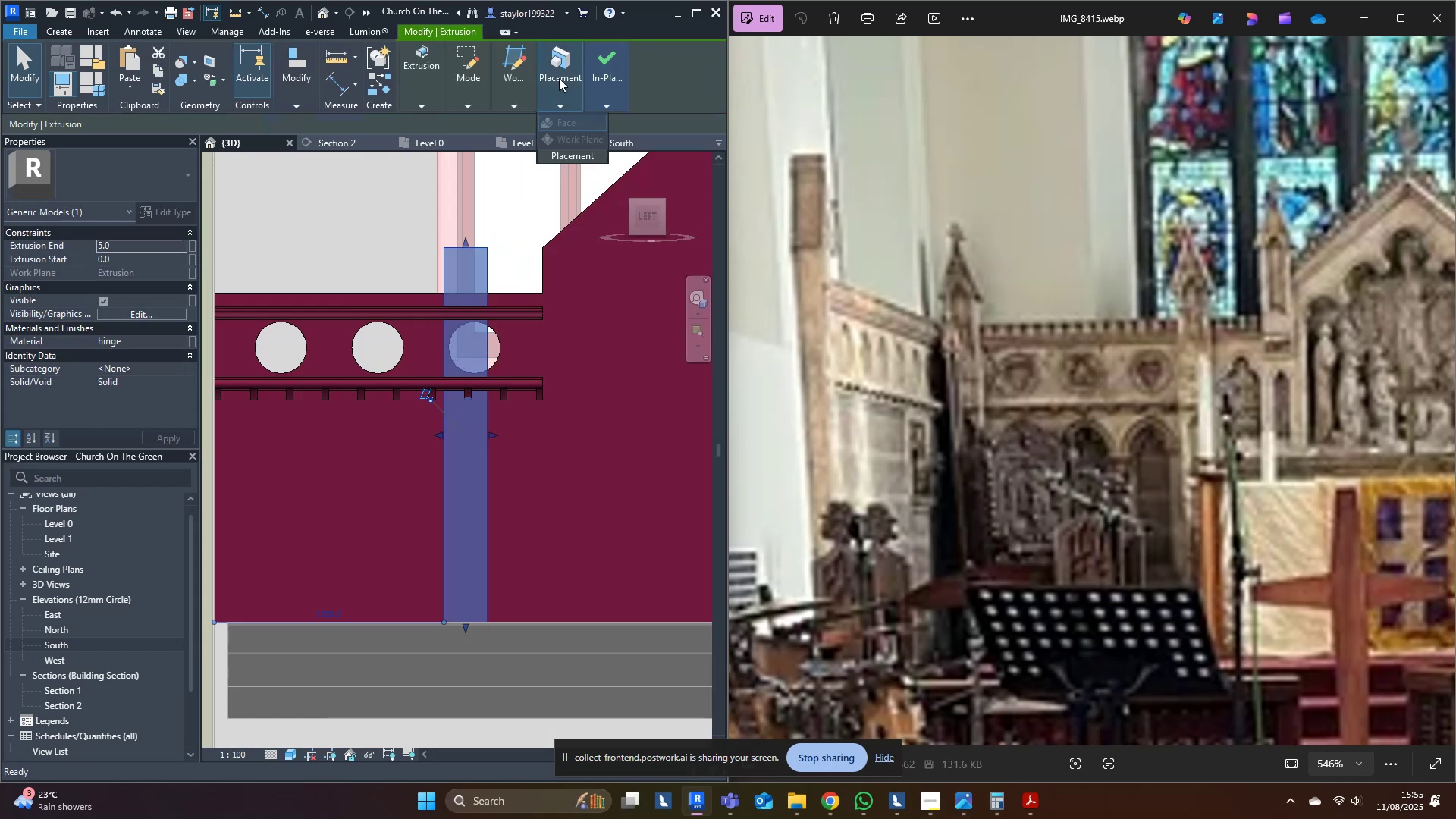 
key(Escape)
 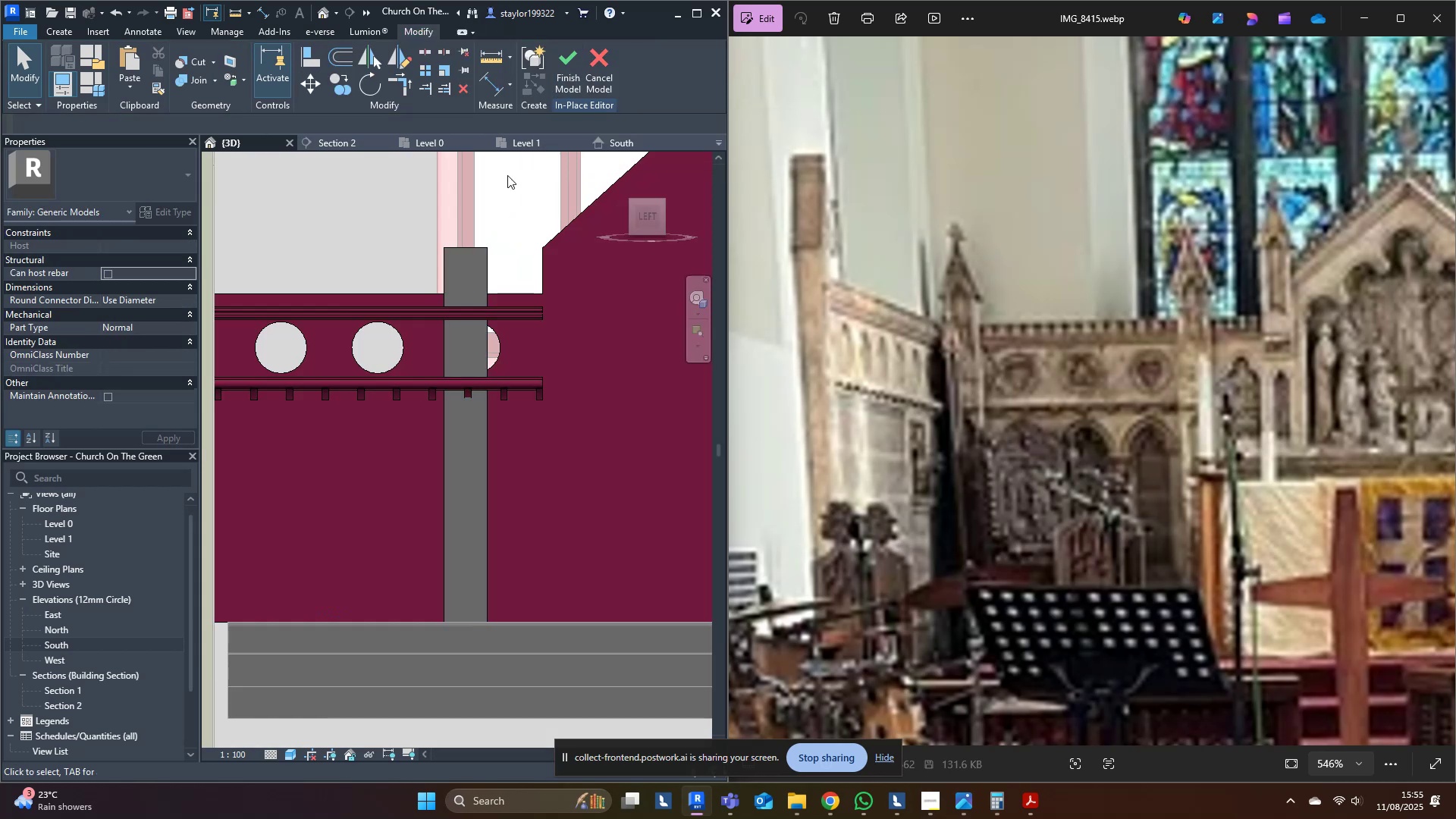 
left_click([450, 359])
 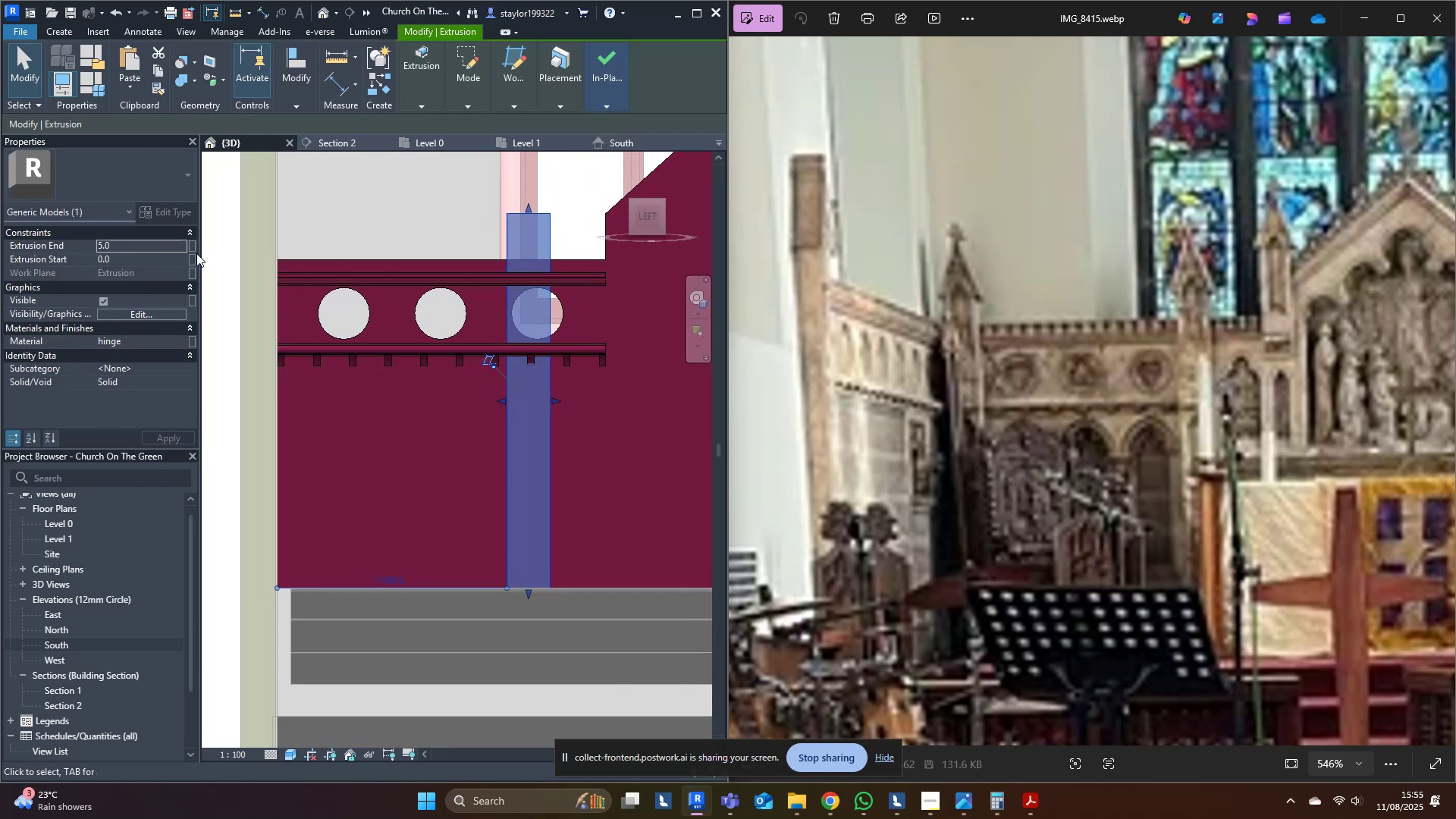 
left_click([149, 240])
 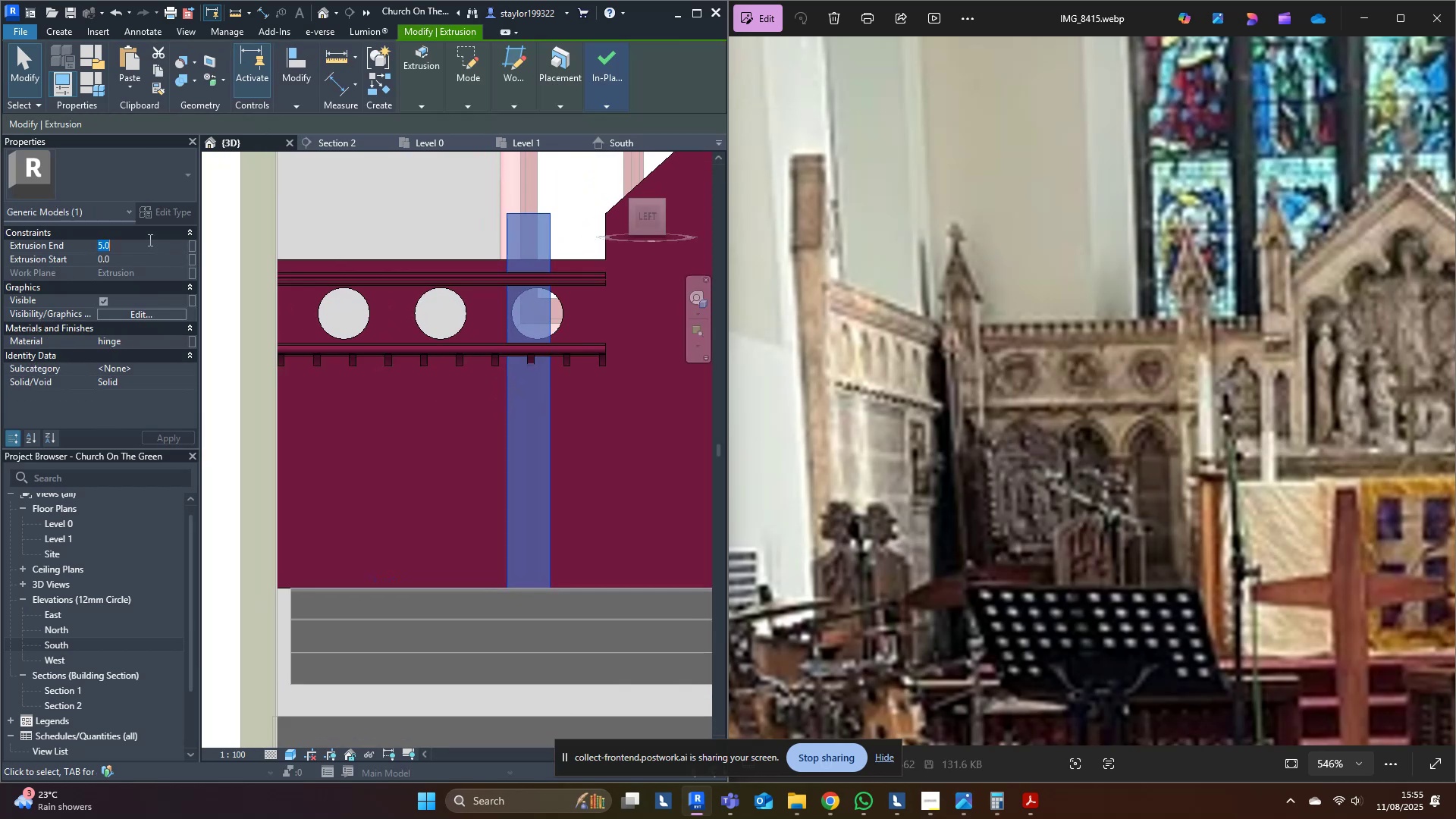 
type(250)
 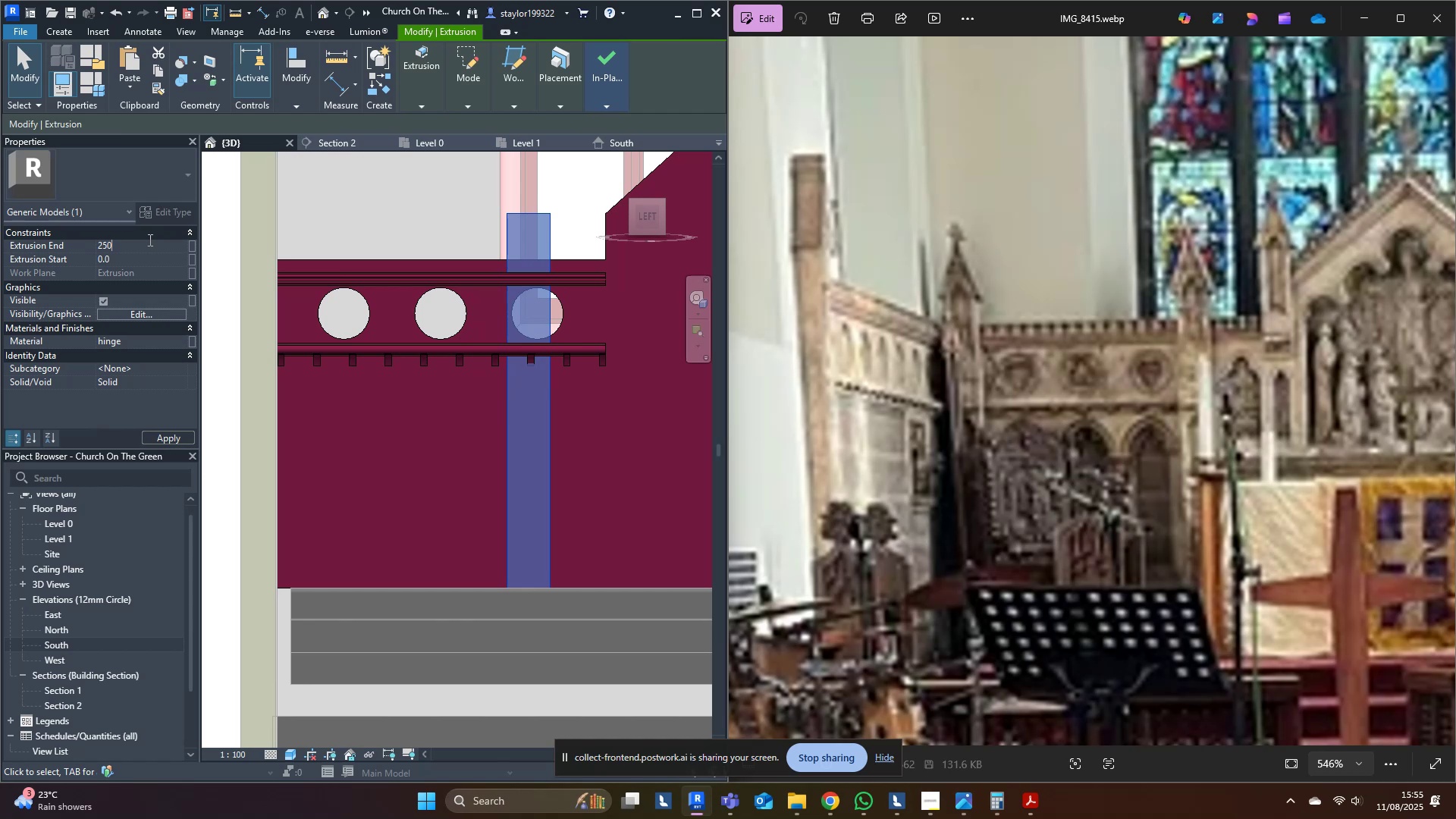 
key(Enter)
 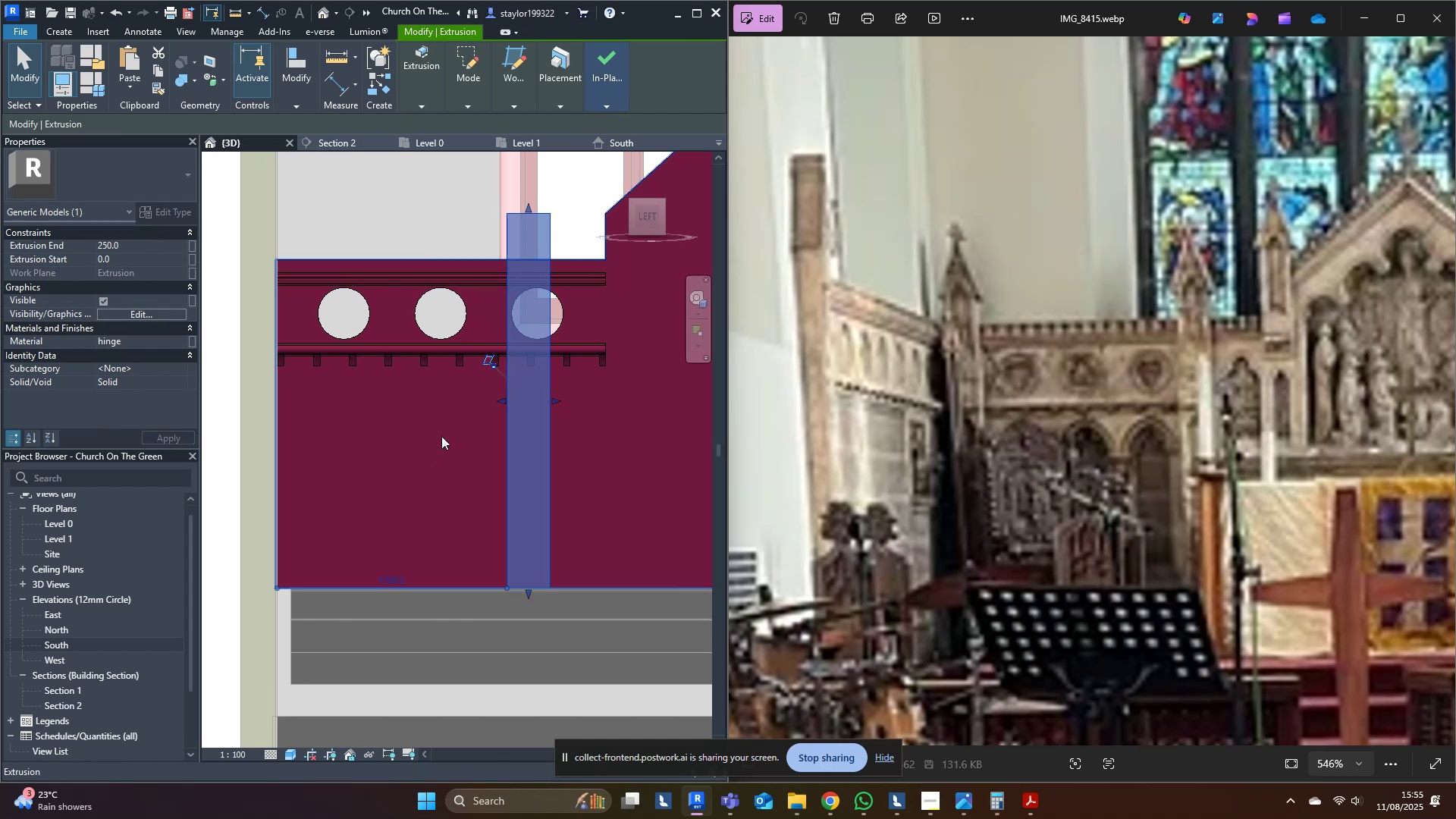 
key(Escape)
 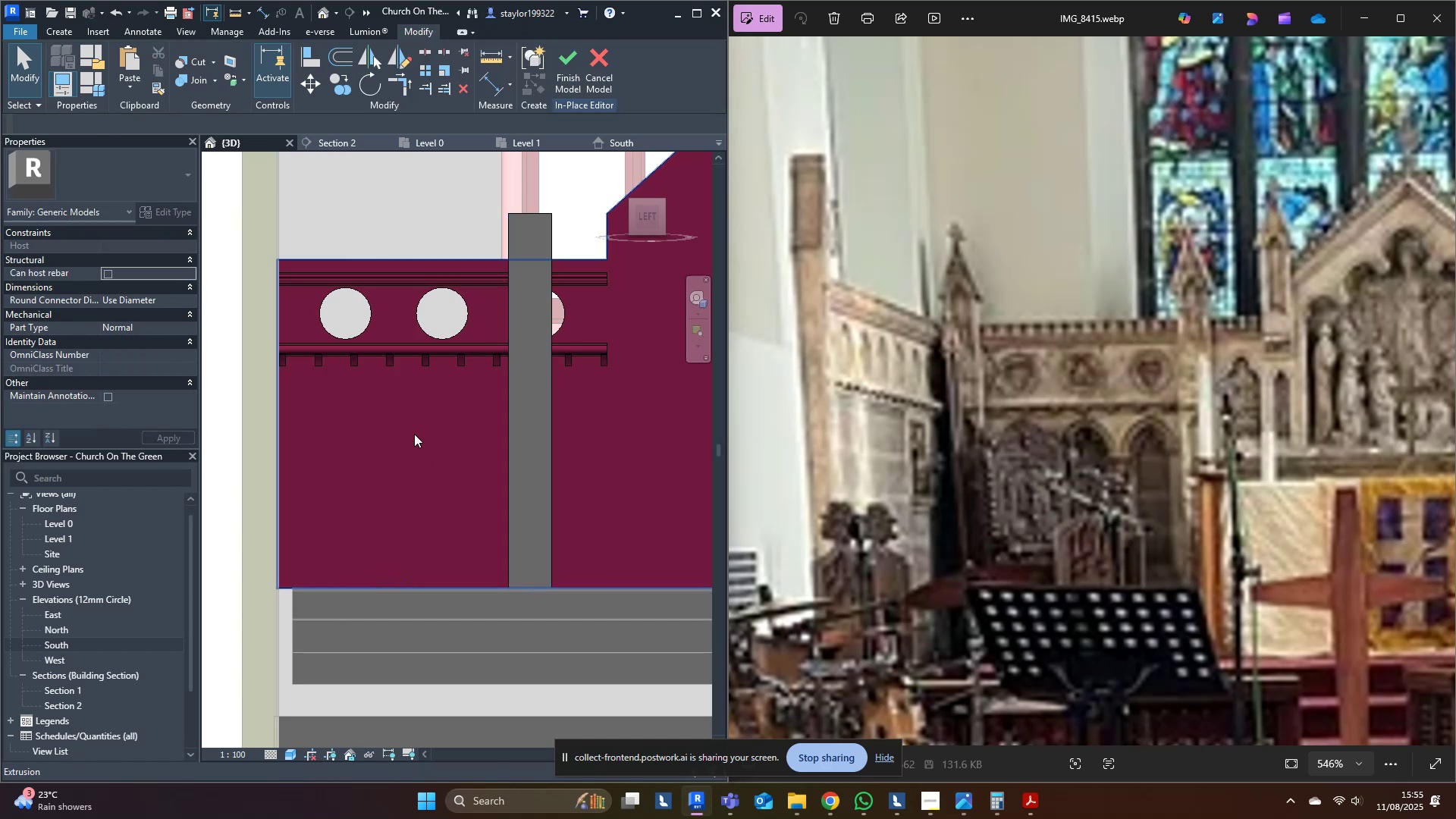 
left_click([414, 434])
 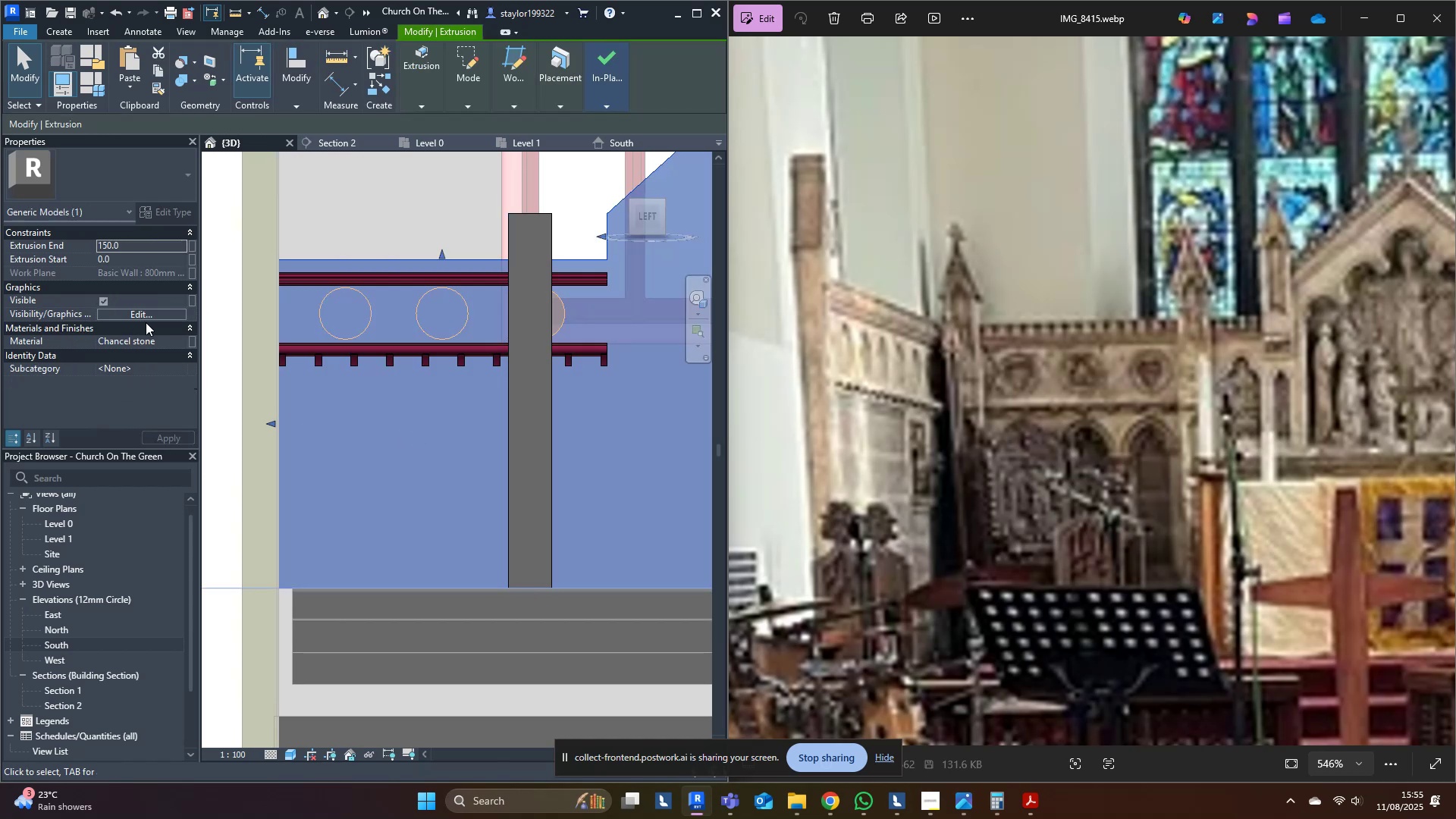 
key(Control+A)
 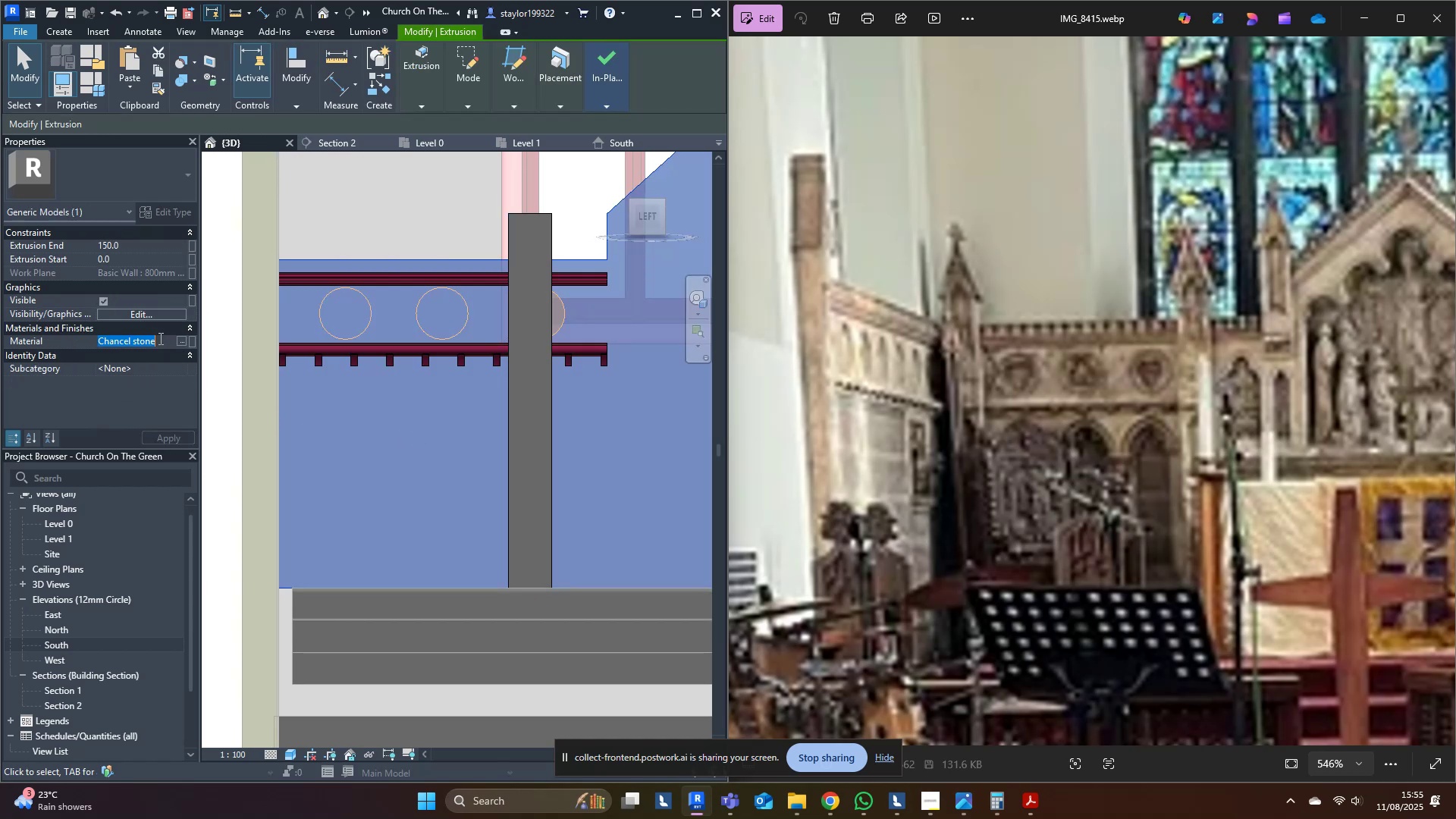 
key(Control+C)
 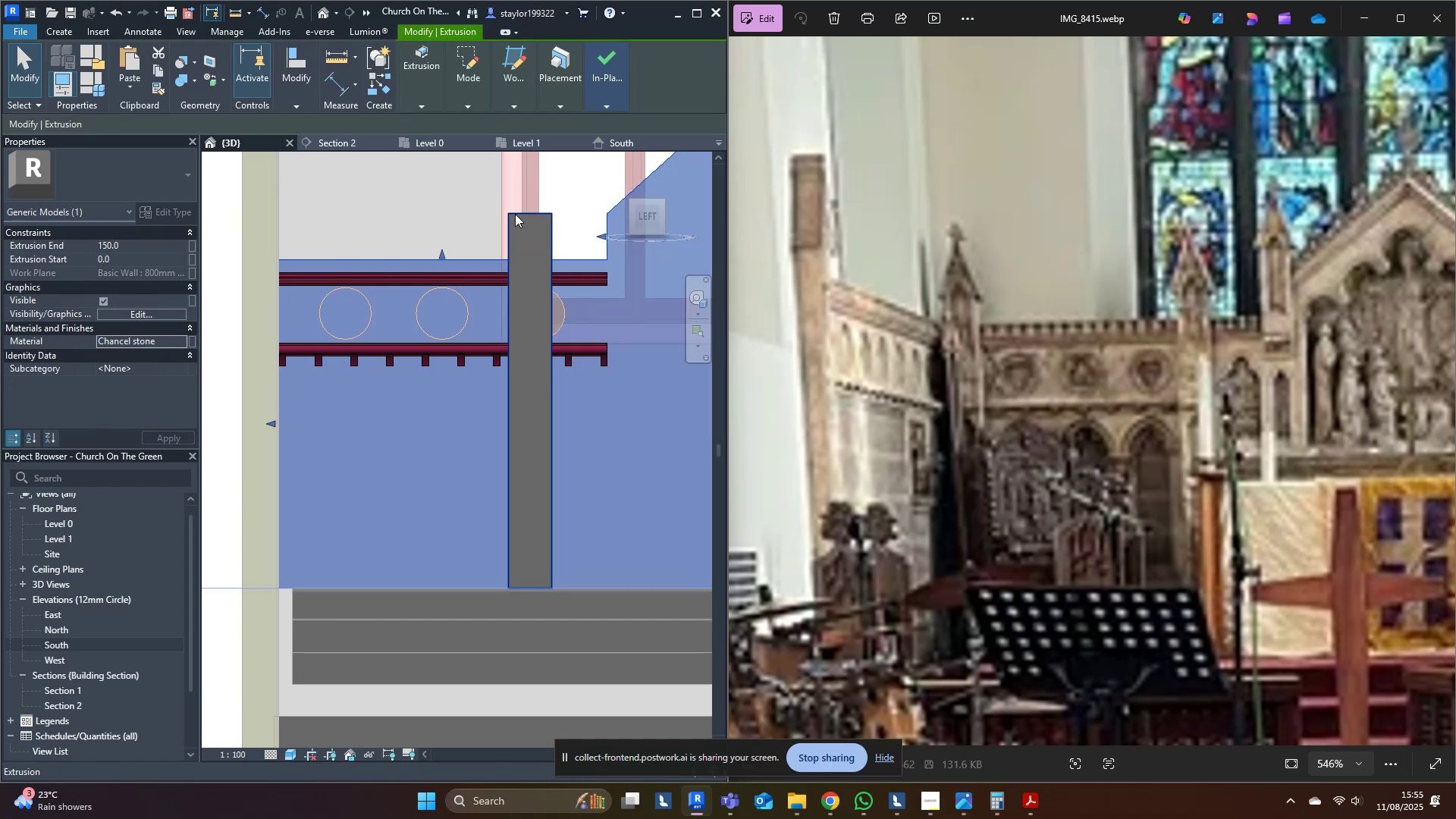 
left_click([529, 236])
 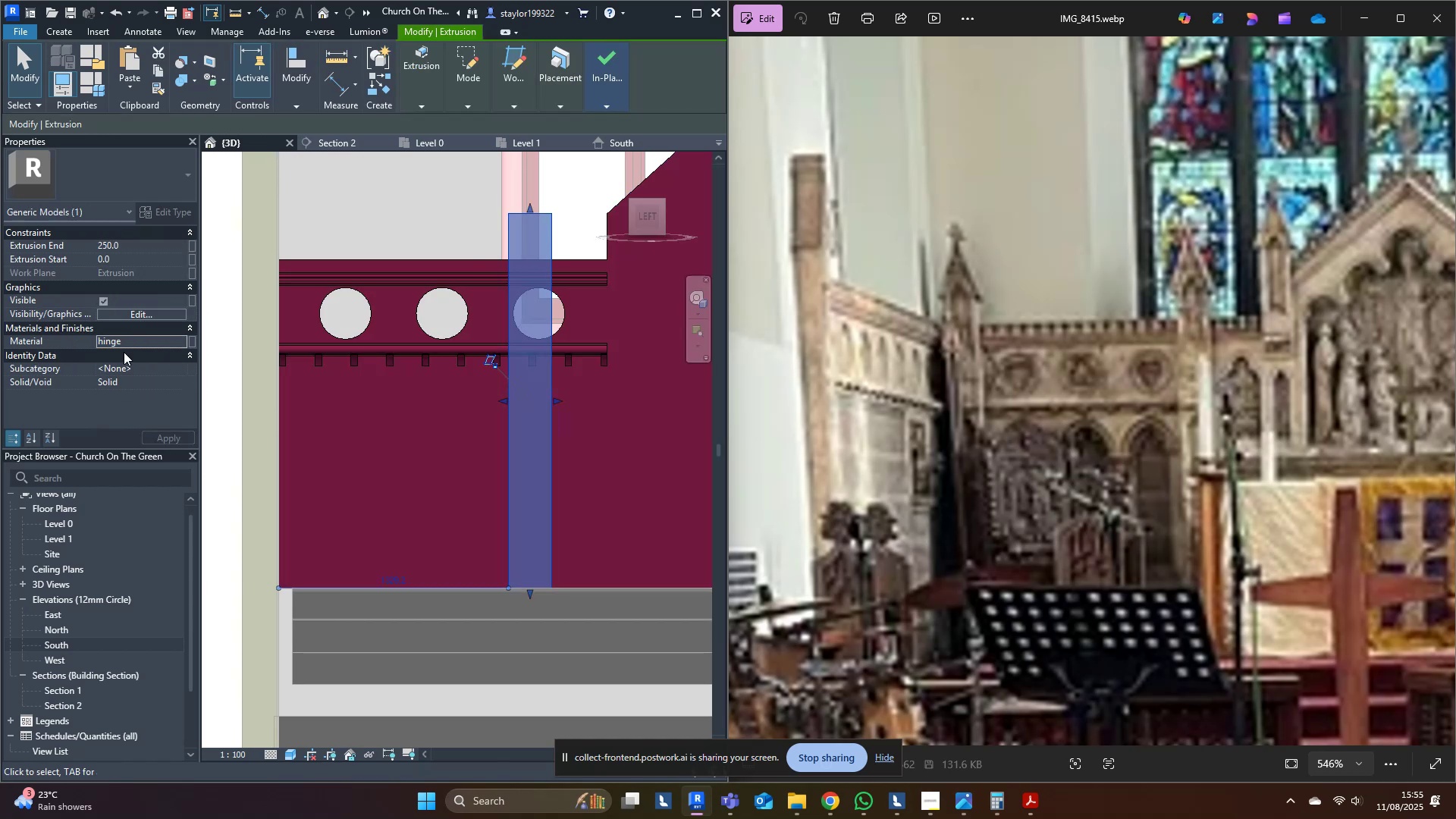 
key(Control+A)
 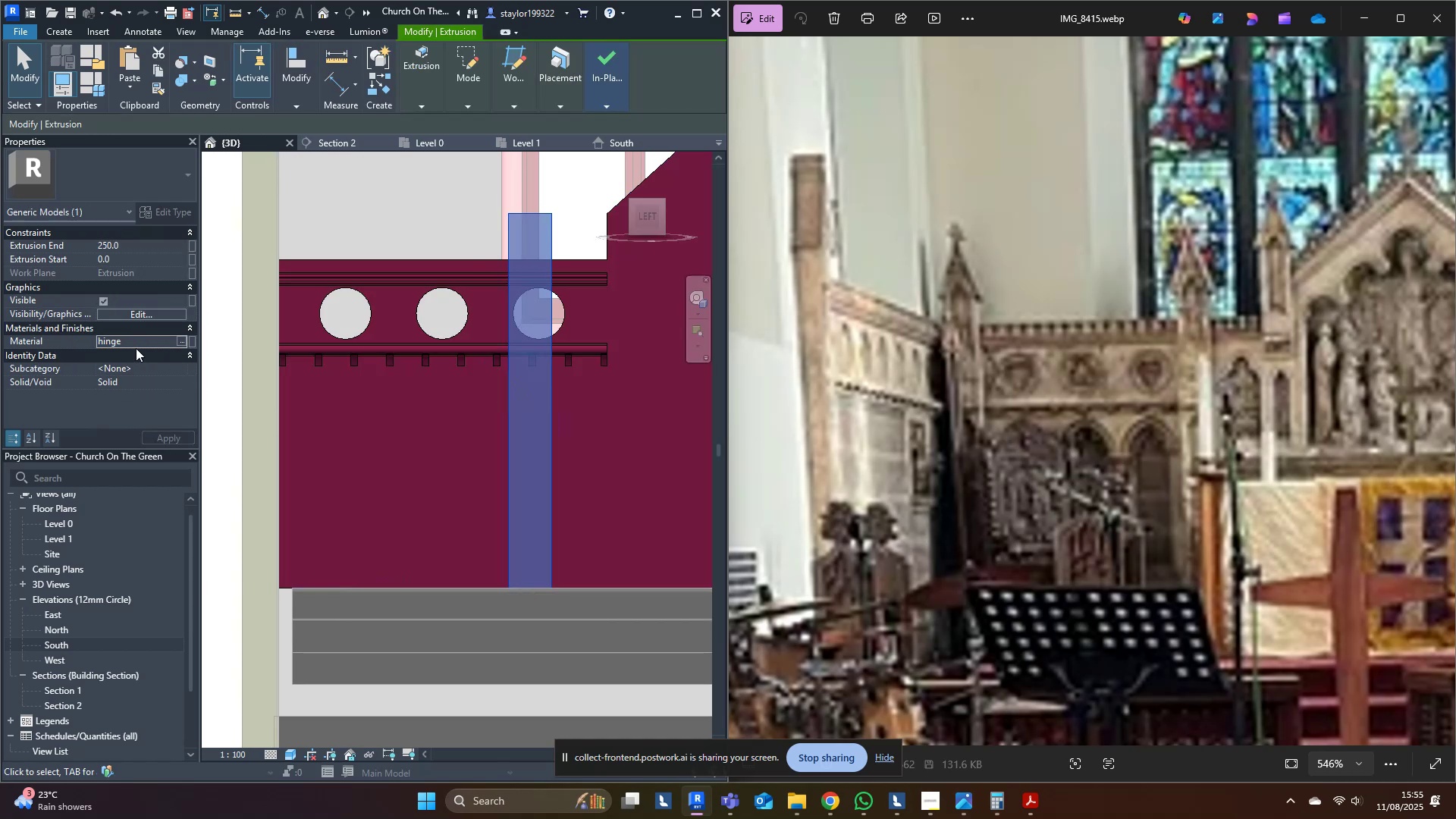 
left_click([136, 348])
 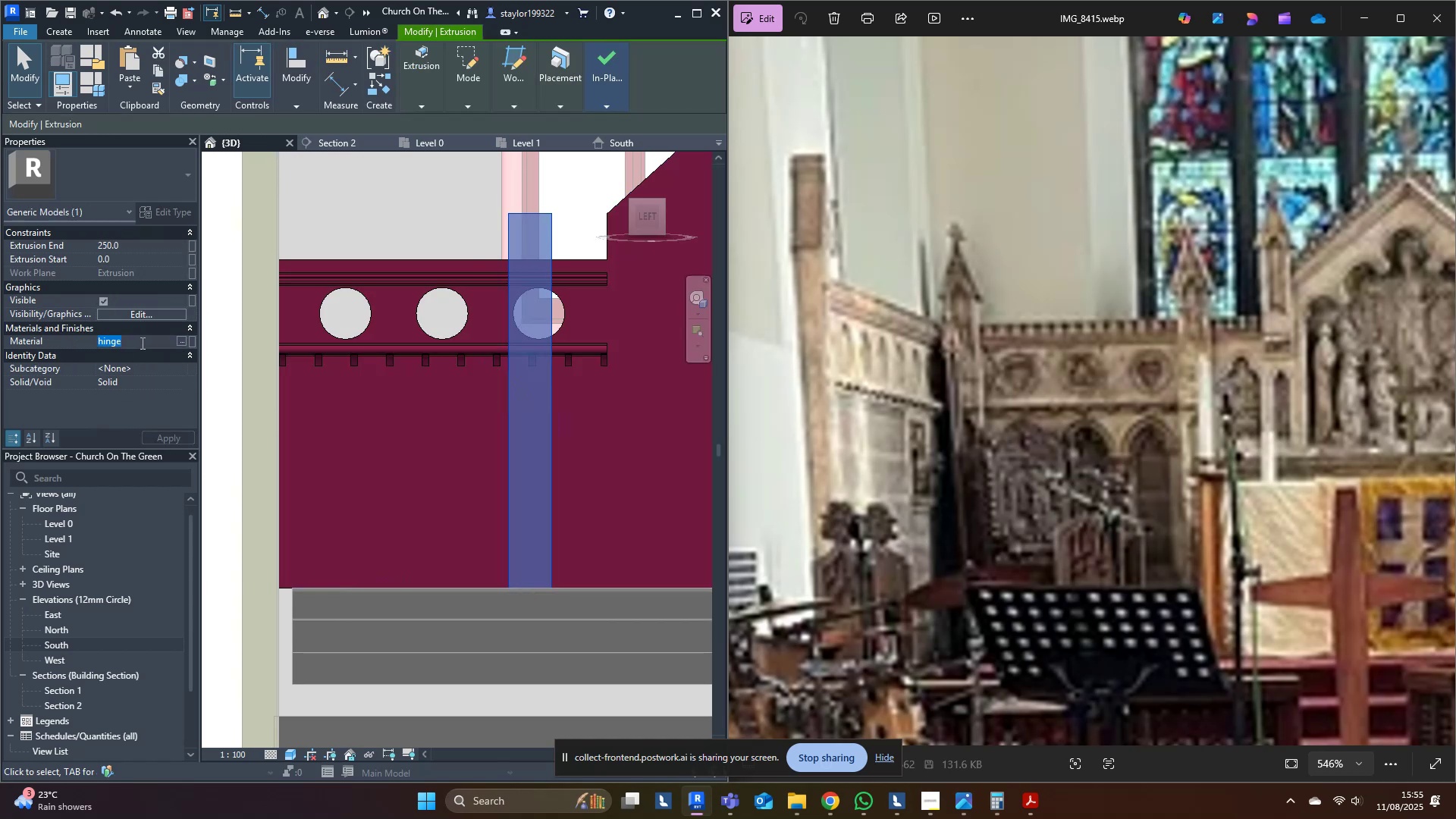 
key(Control+V)
 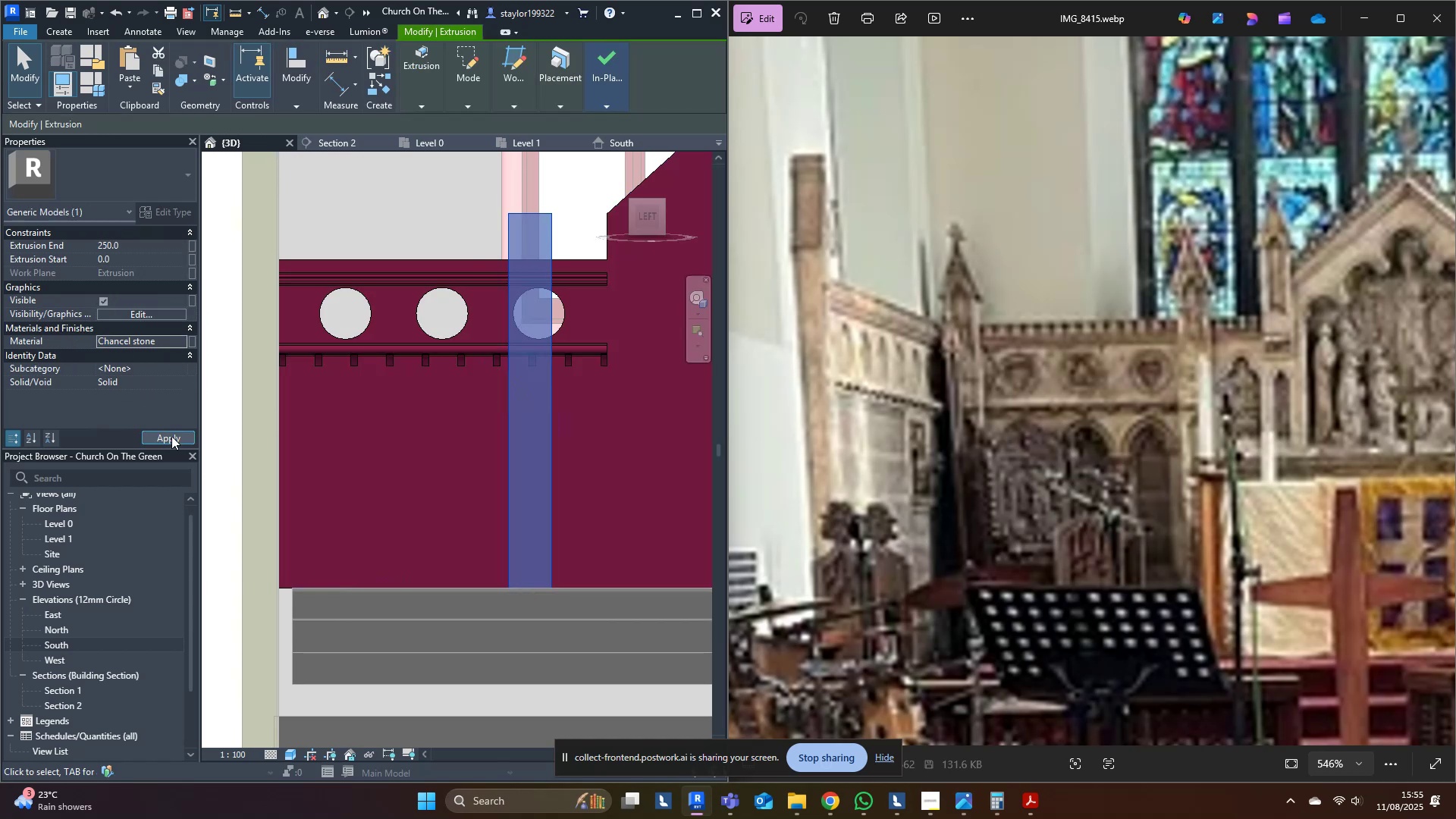 
key(Escape)
 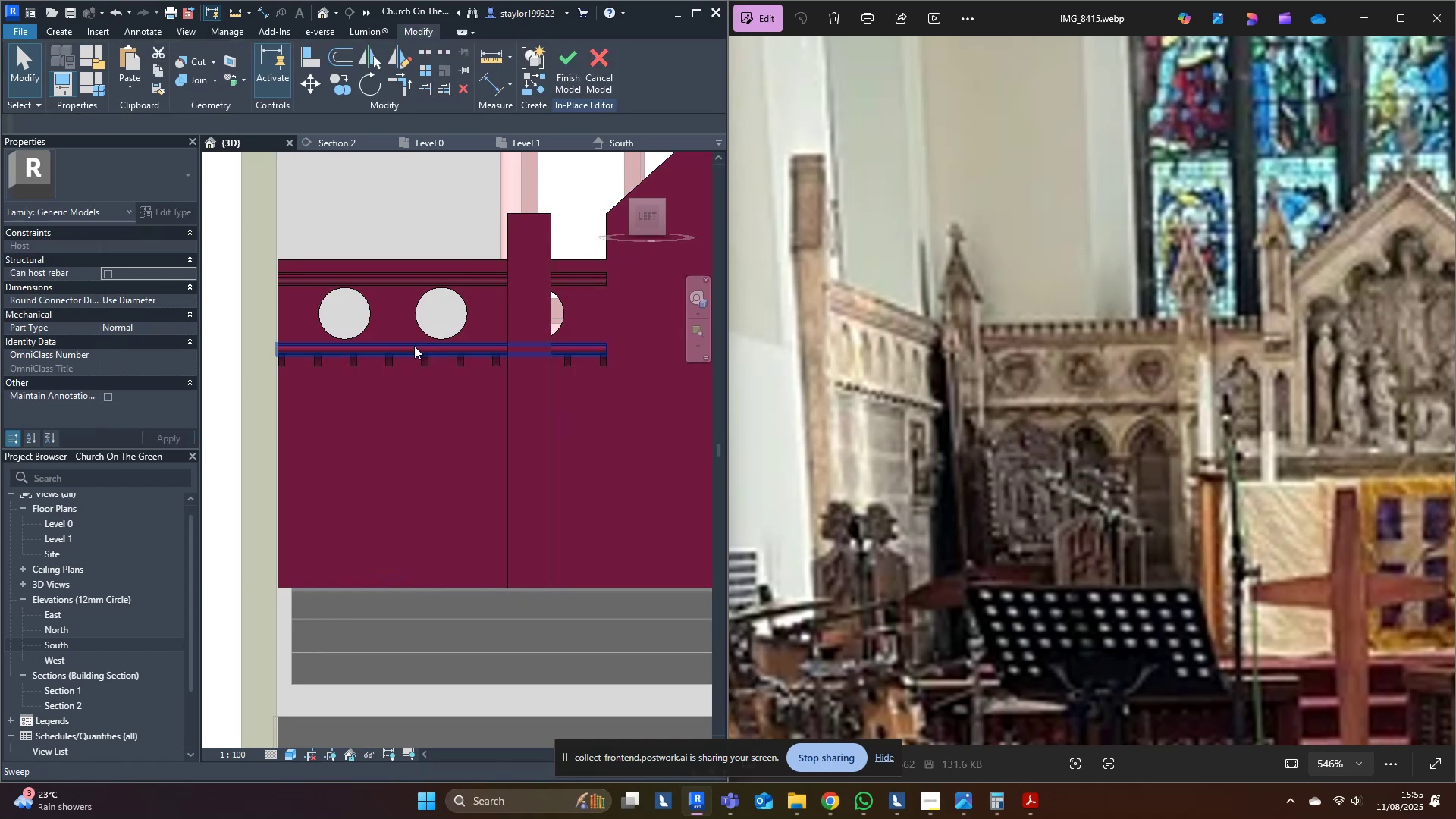 
key(Escape)
 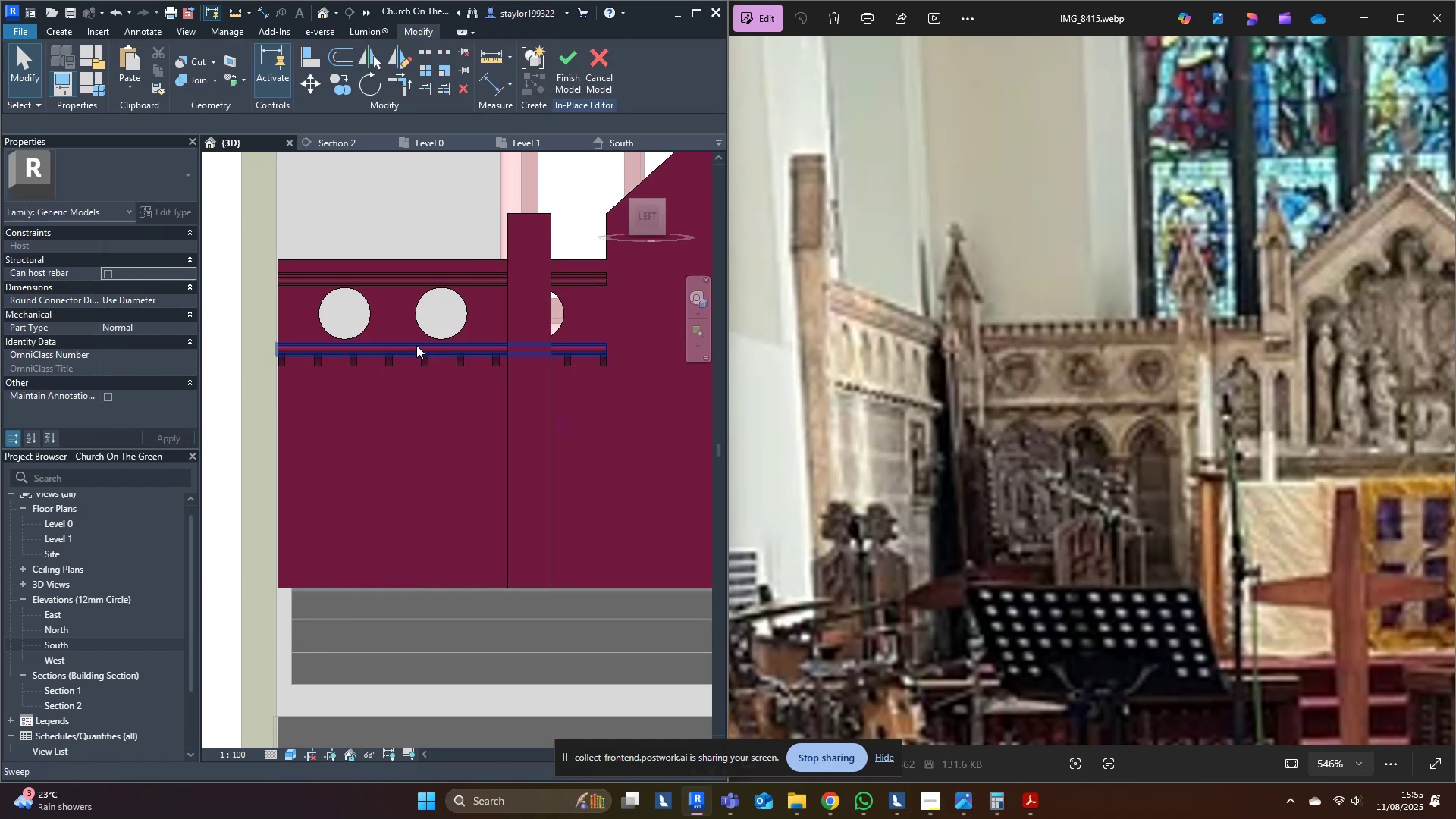 
left_click([416, 345])
 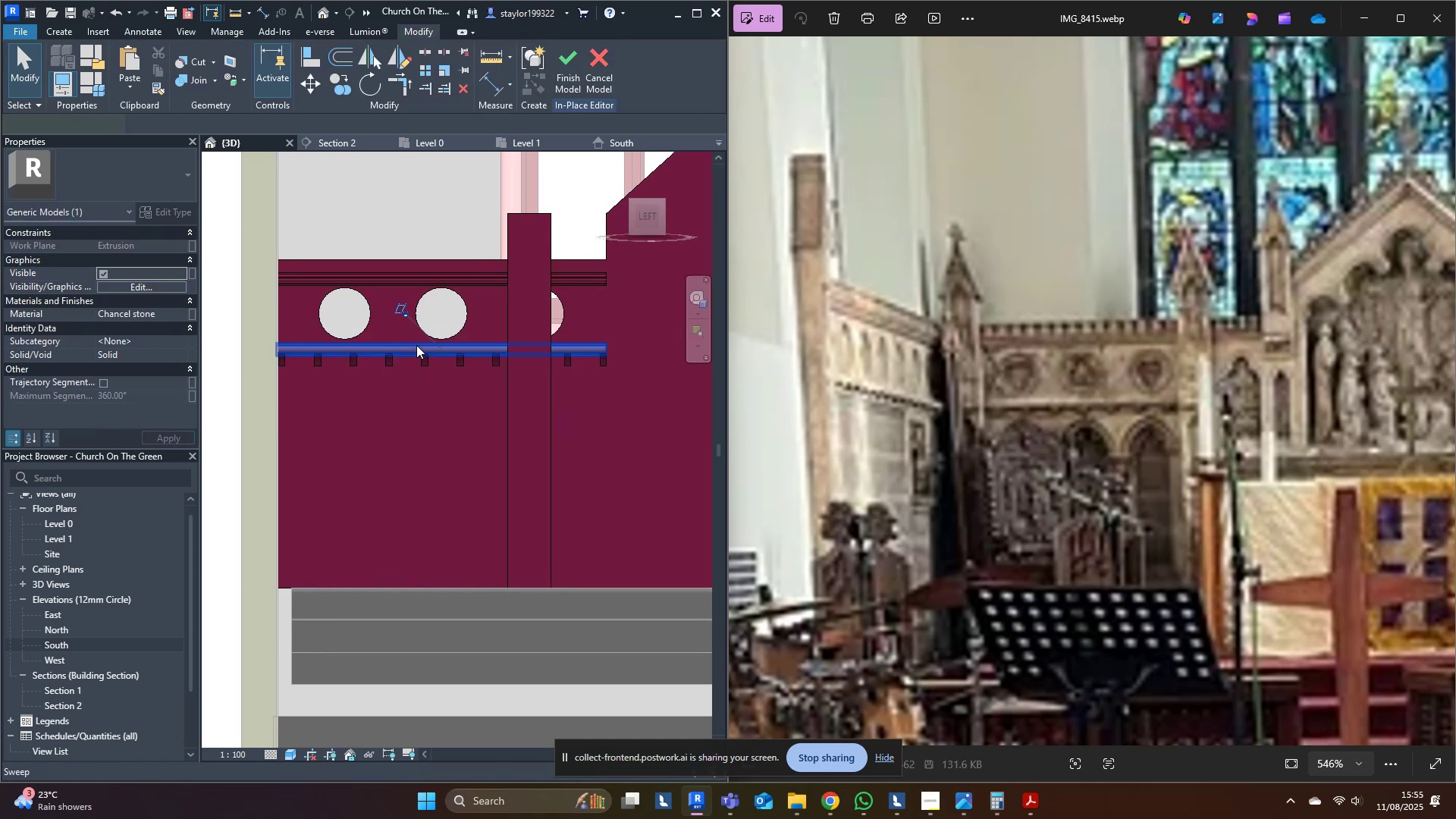 
left_click([416, 345])
 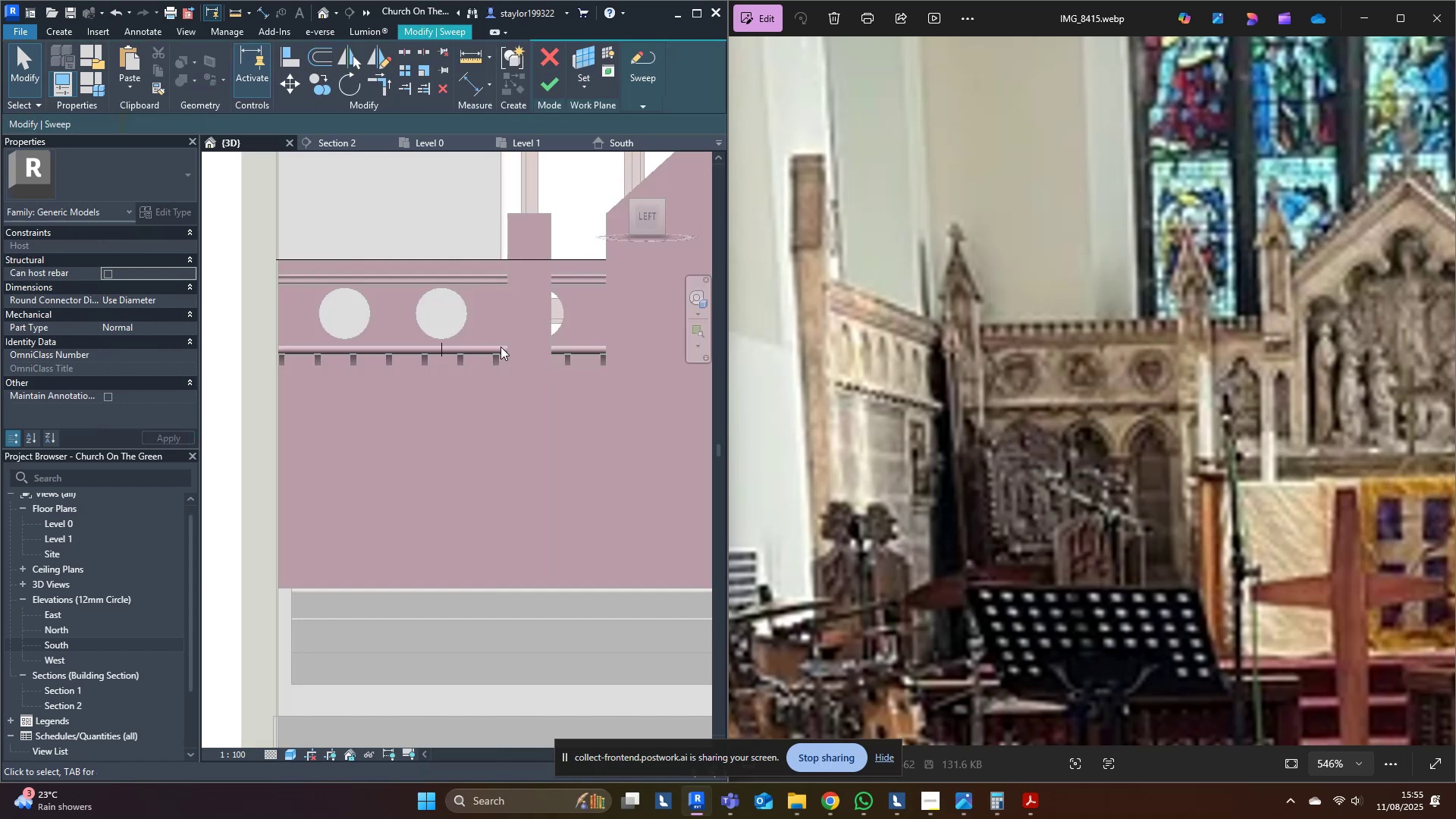 
left_click([500, 347])
 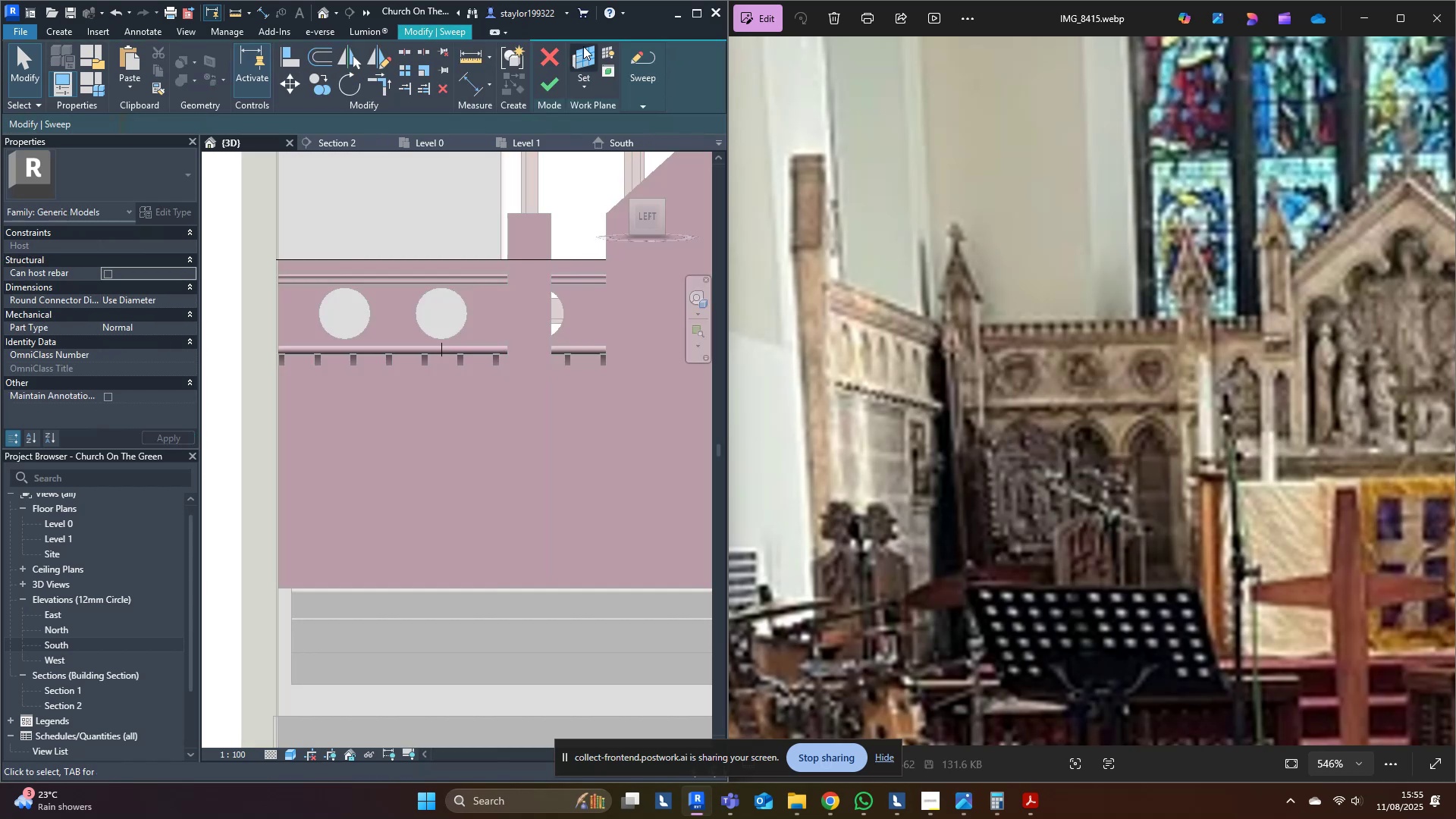 
left_click([652, 63])
 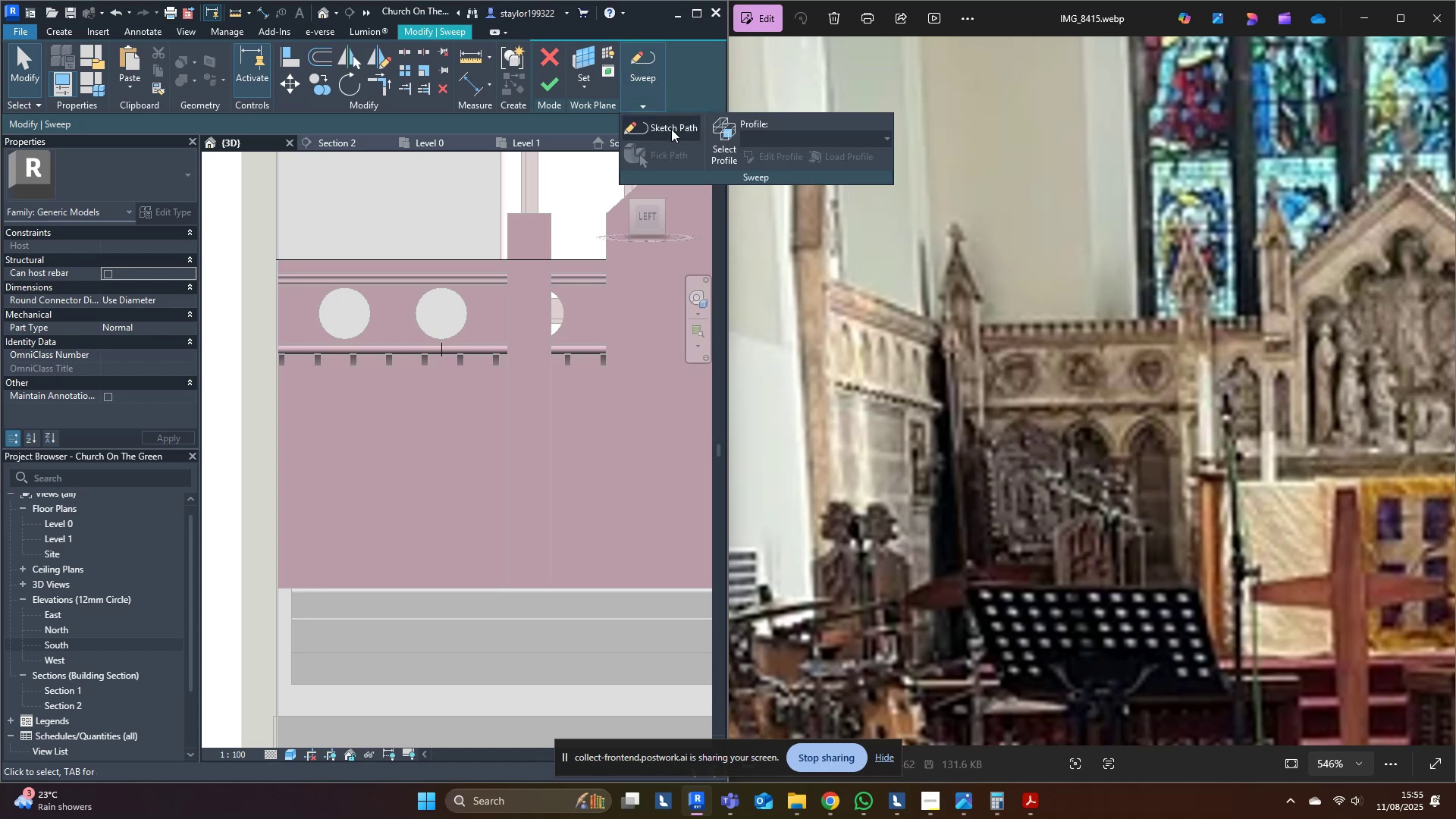 
left_click([670, 130])
 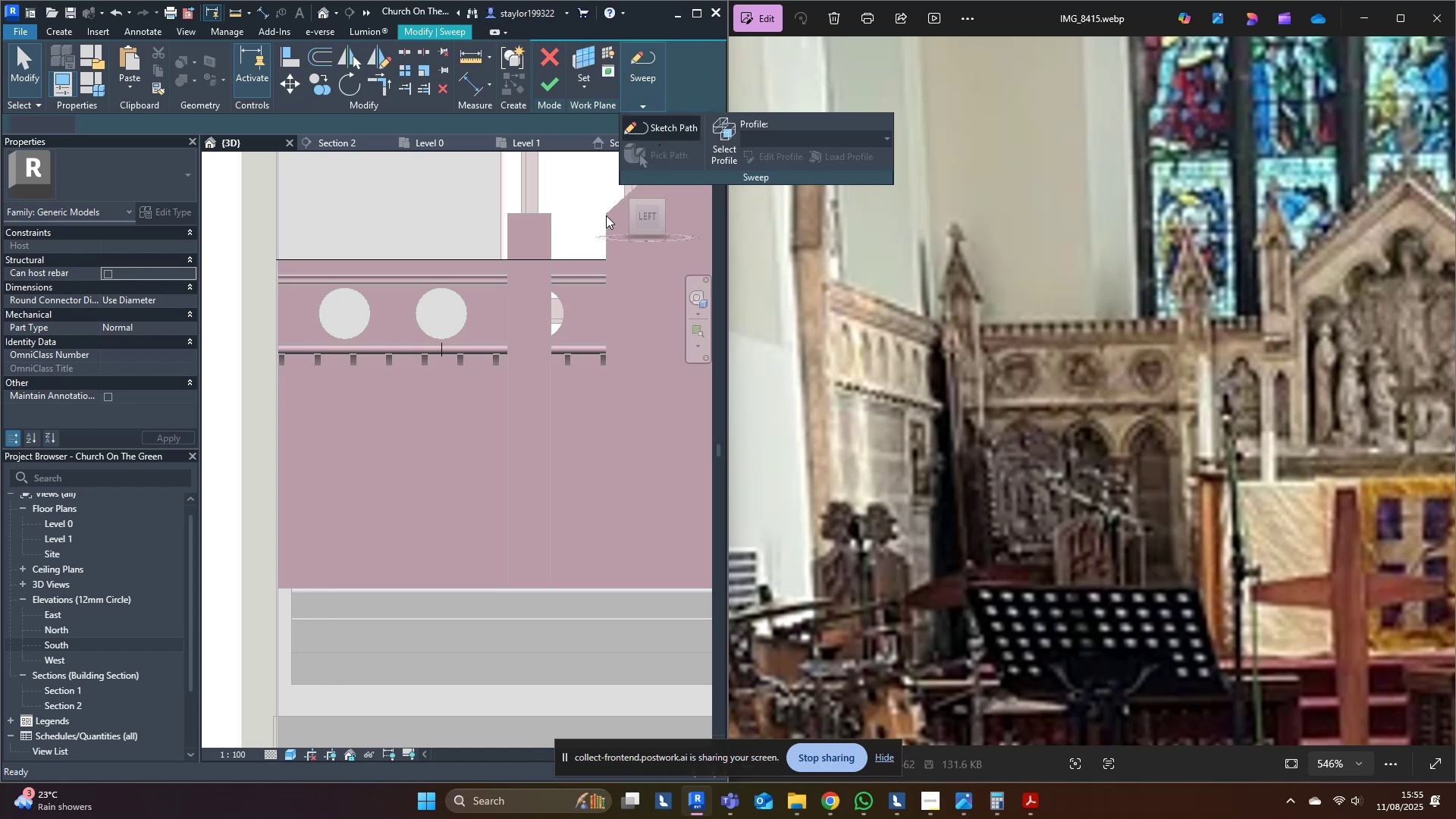 
middle_click([585, 233])
 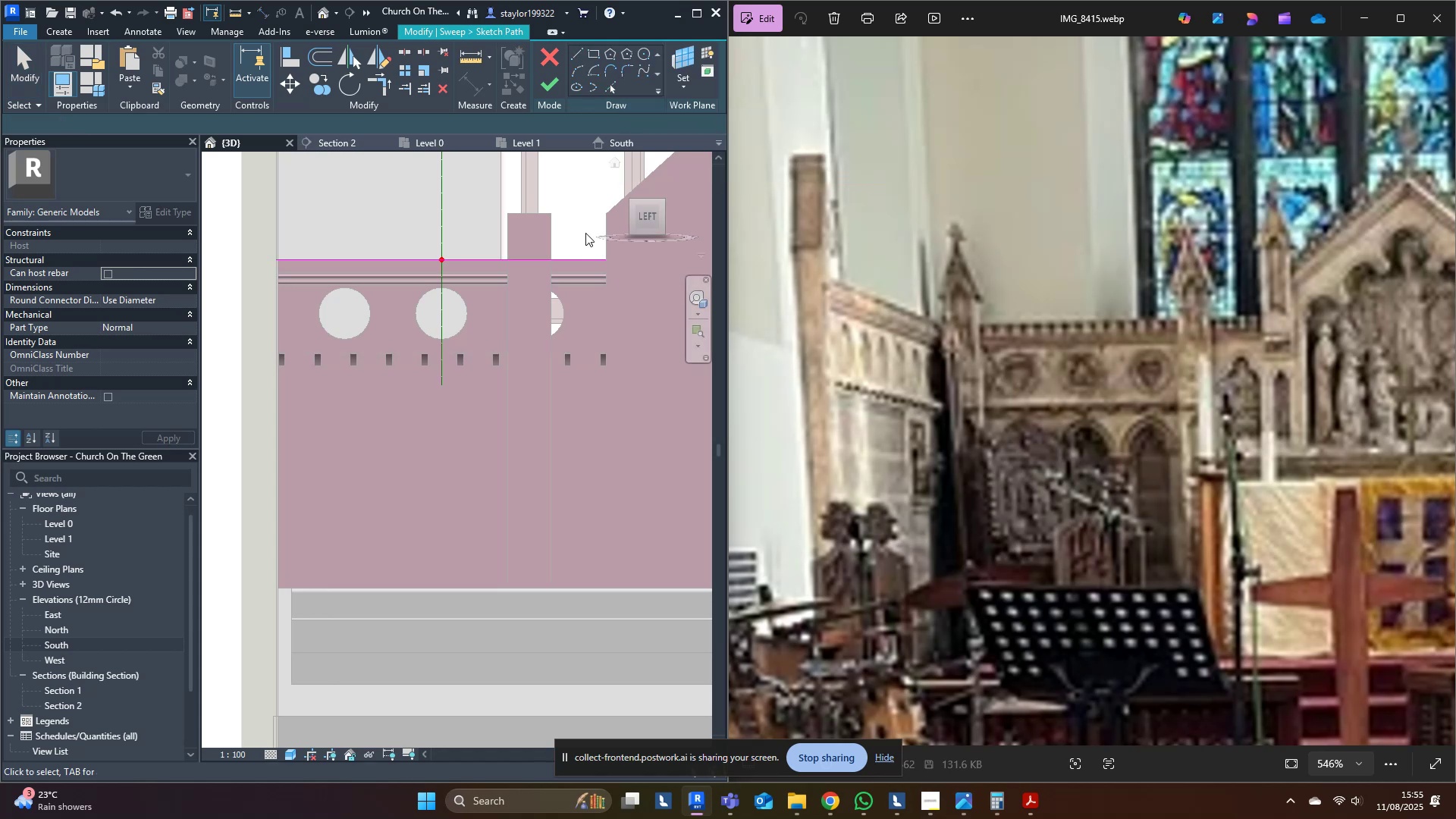 
hold_key(key=ShiftLeft, duration=0.33)
 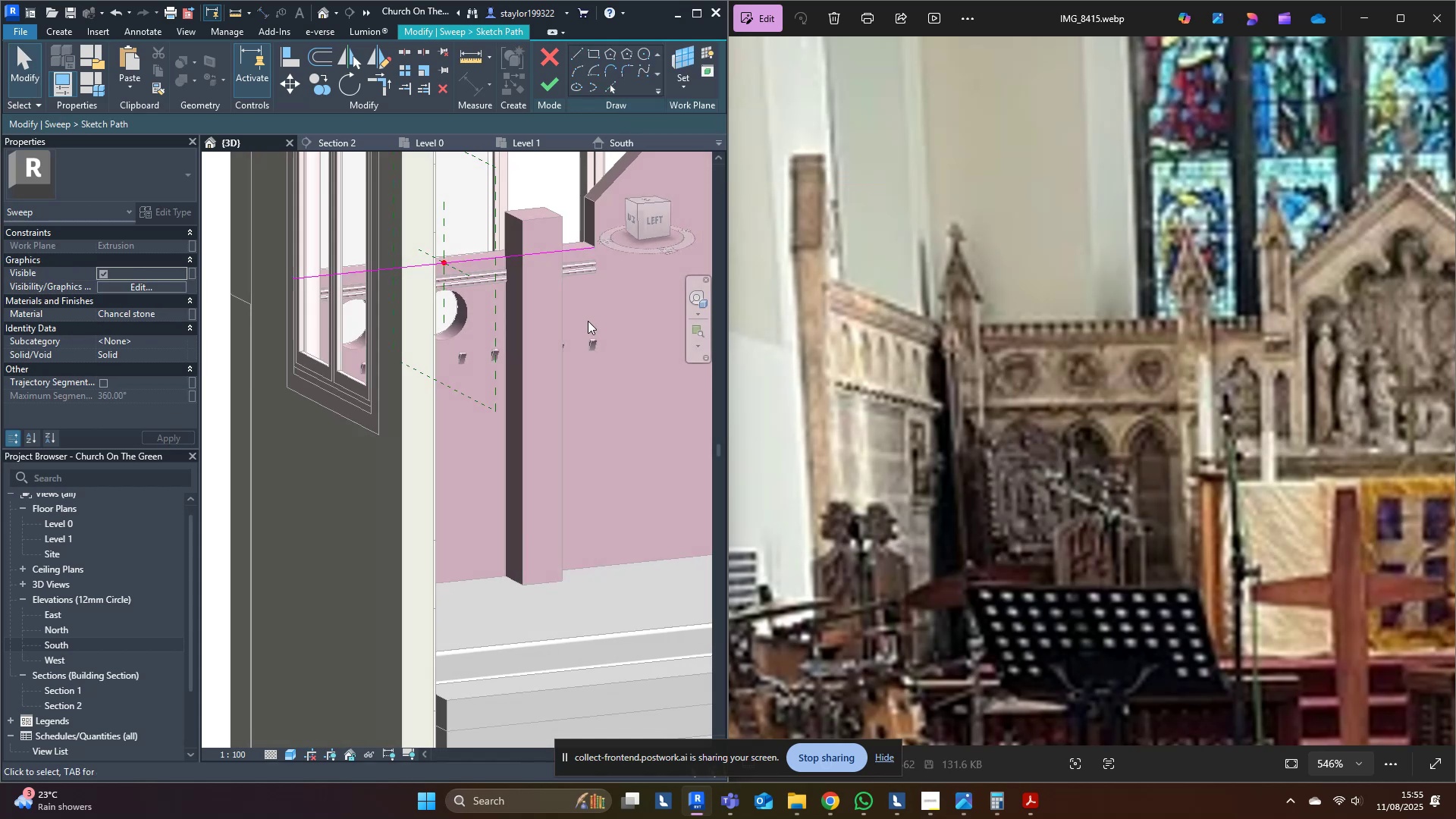 
scroll: coordinate [521, 273], scroll_direction: up, amount: 3.0
 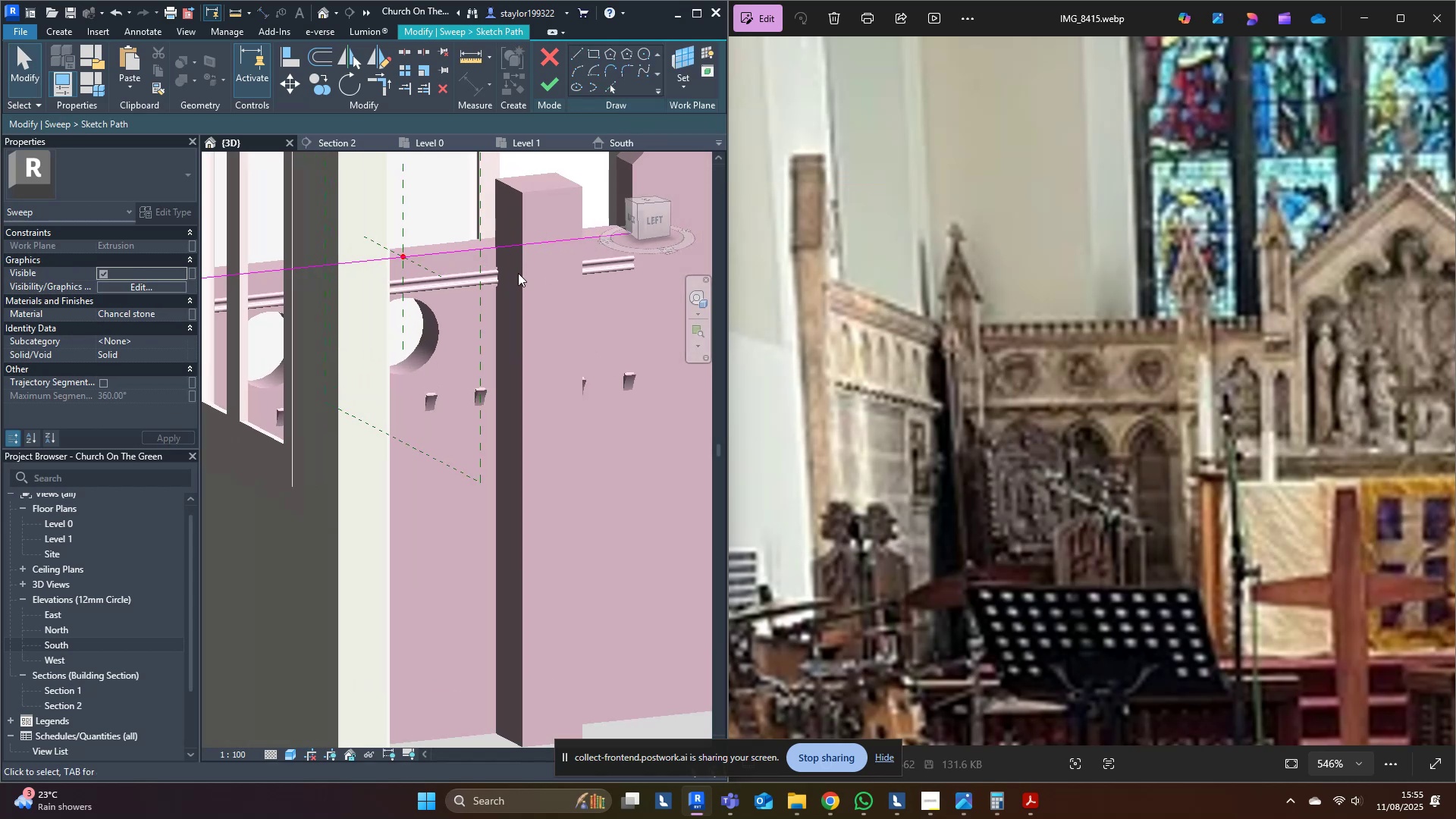 
type(al)
 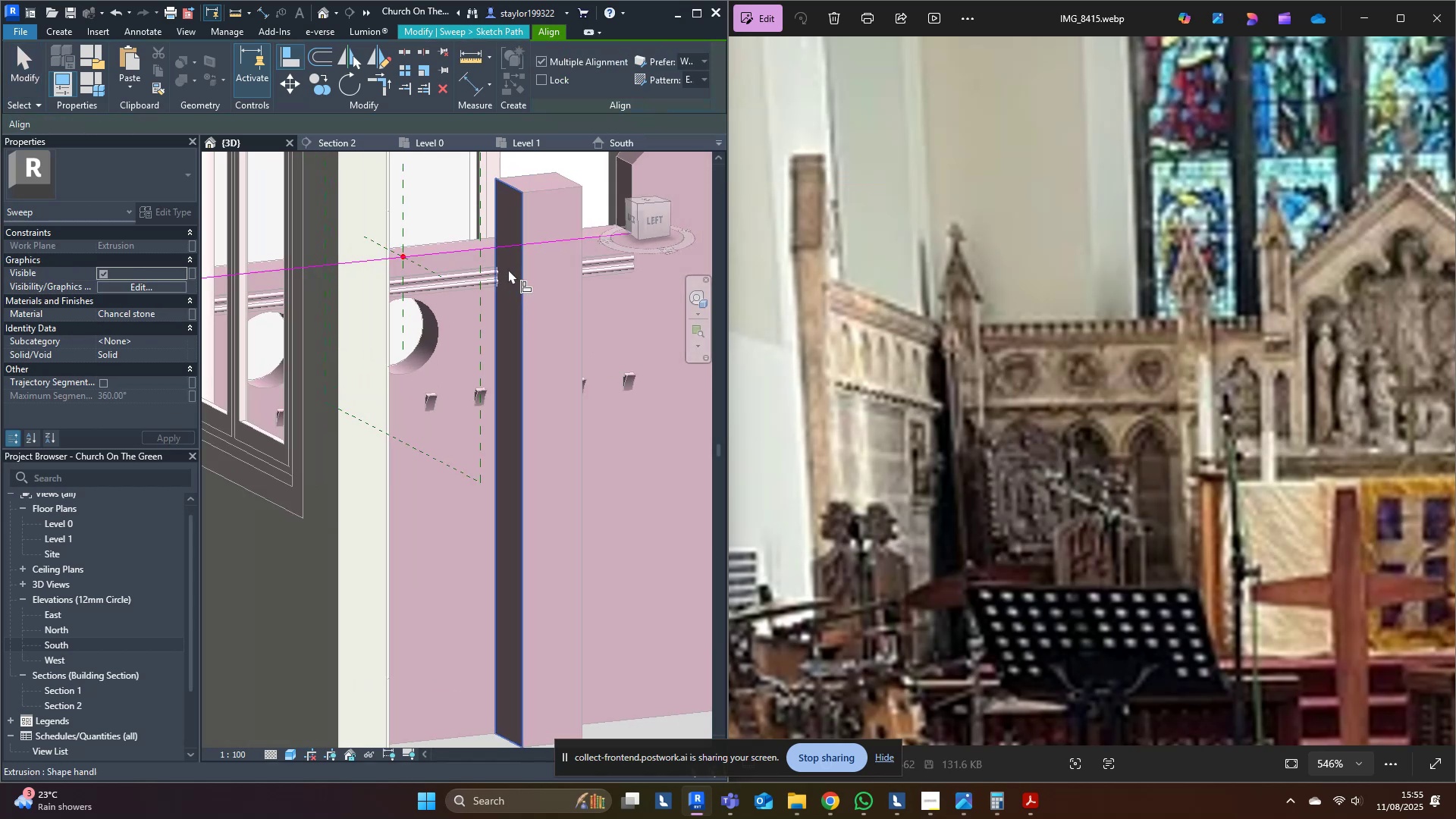 
left_click([509, 269])
 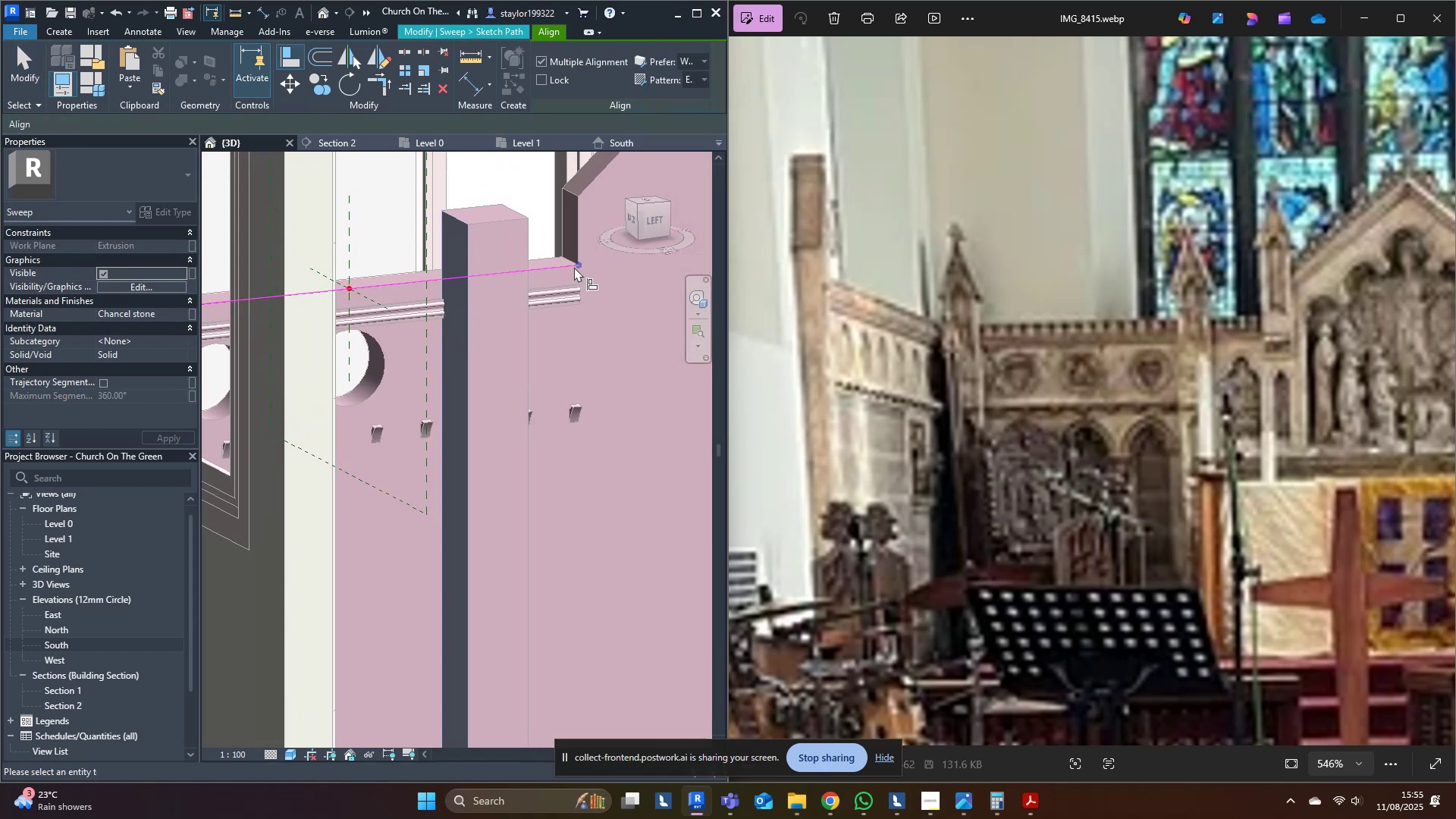 
left_click([579, 264])
 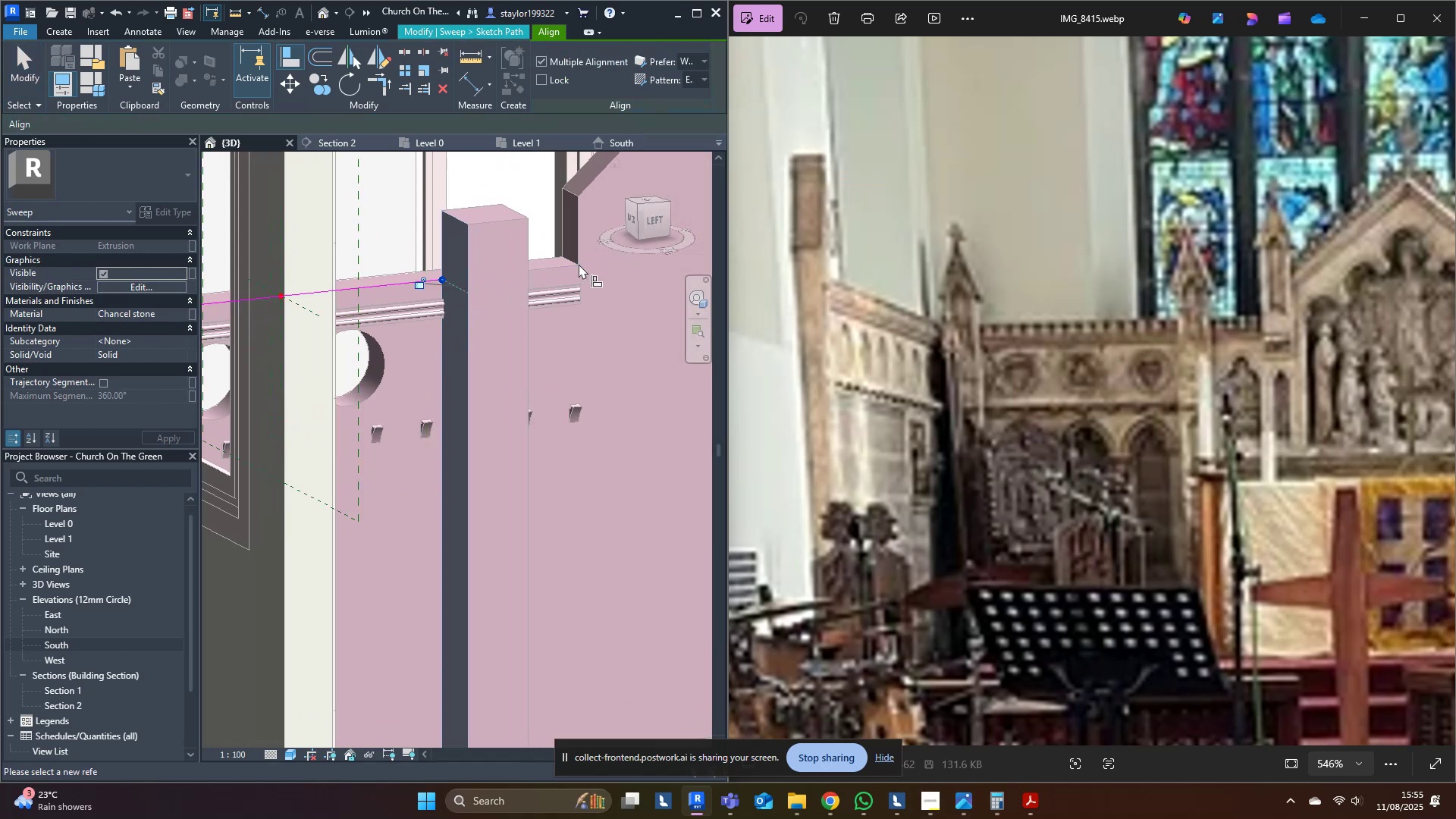 
key(Escape)
 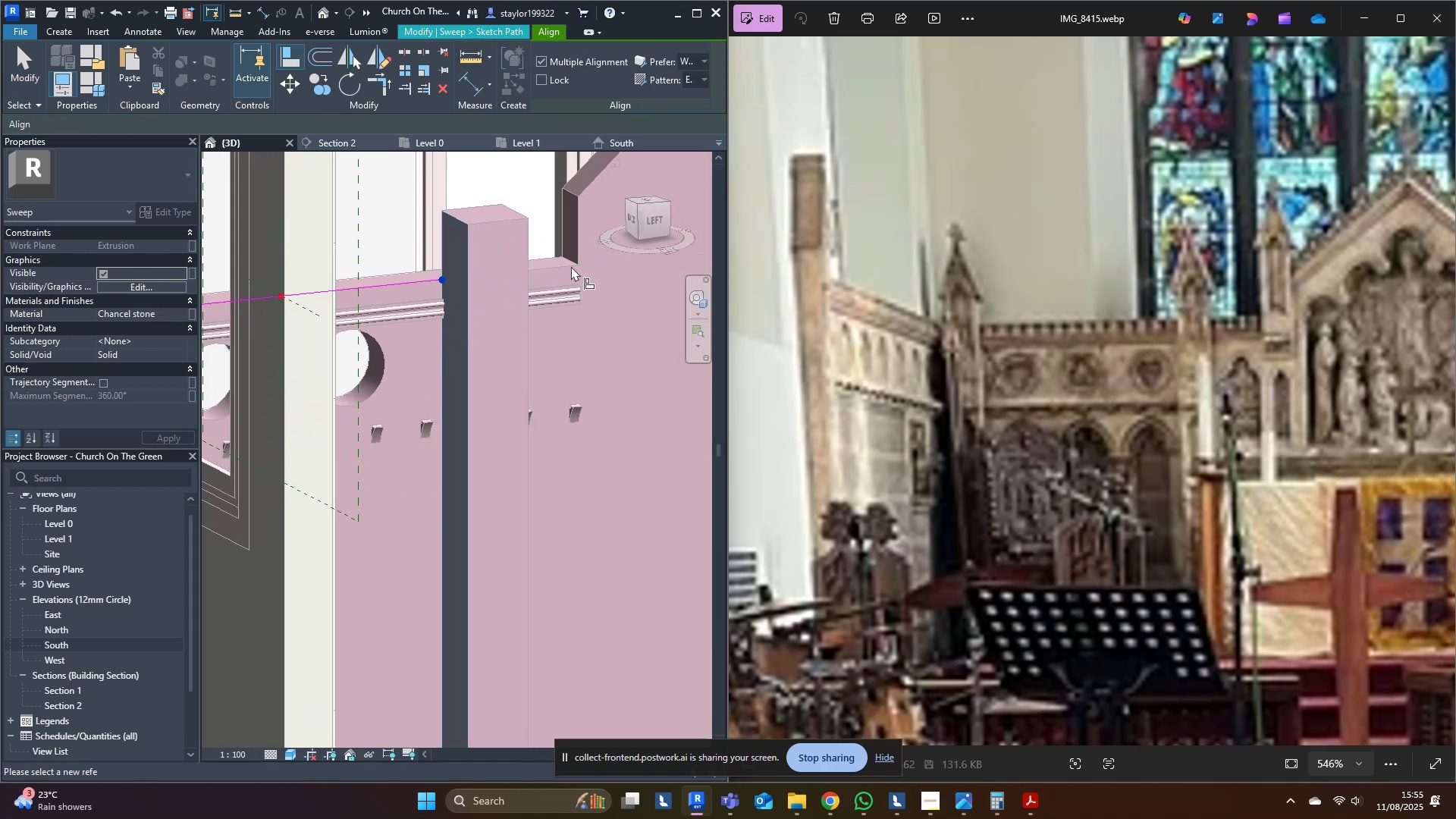 
hold_key(key=Escape, duration=1.54)
 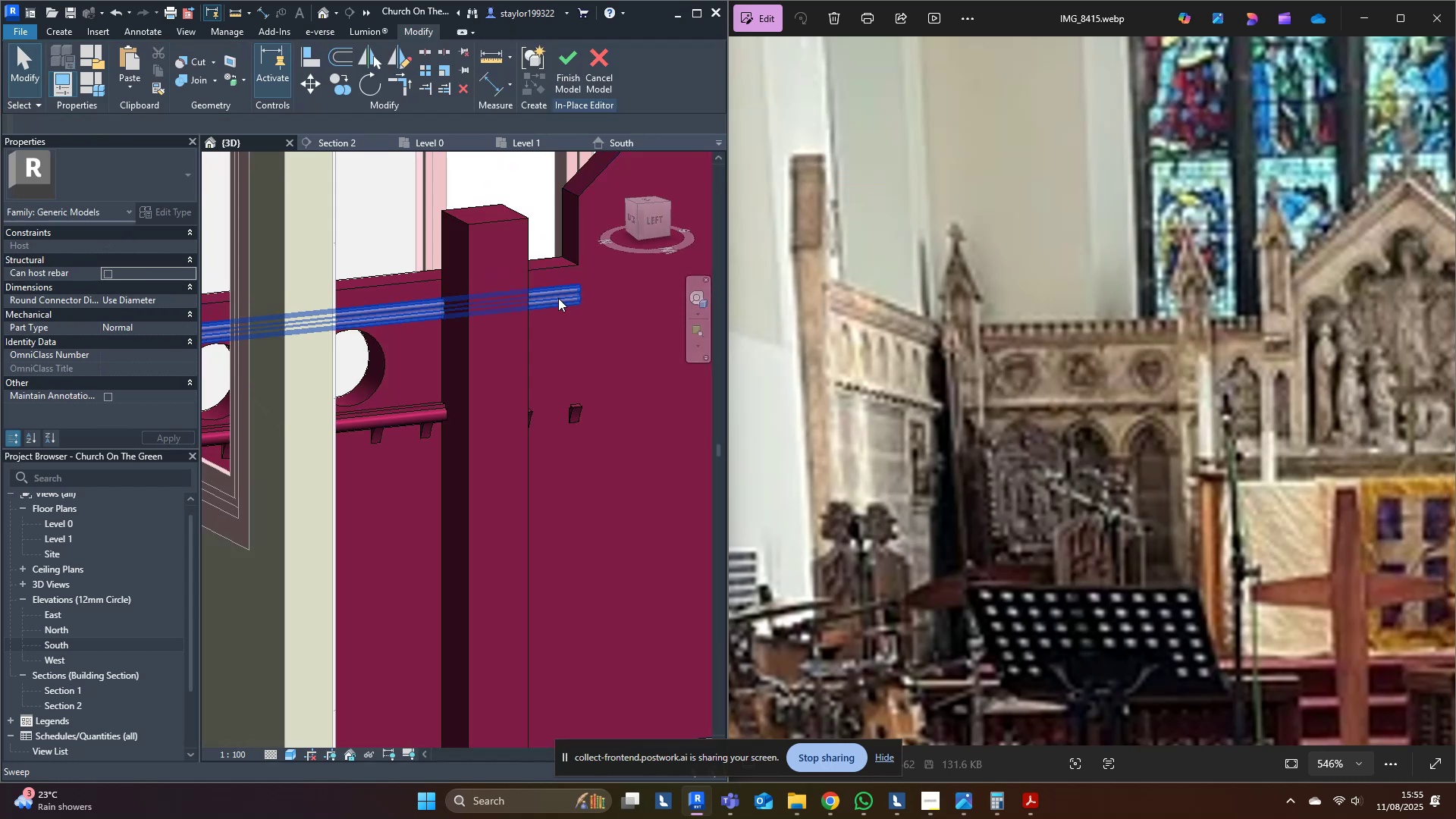 
left_click([549, 85])
 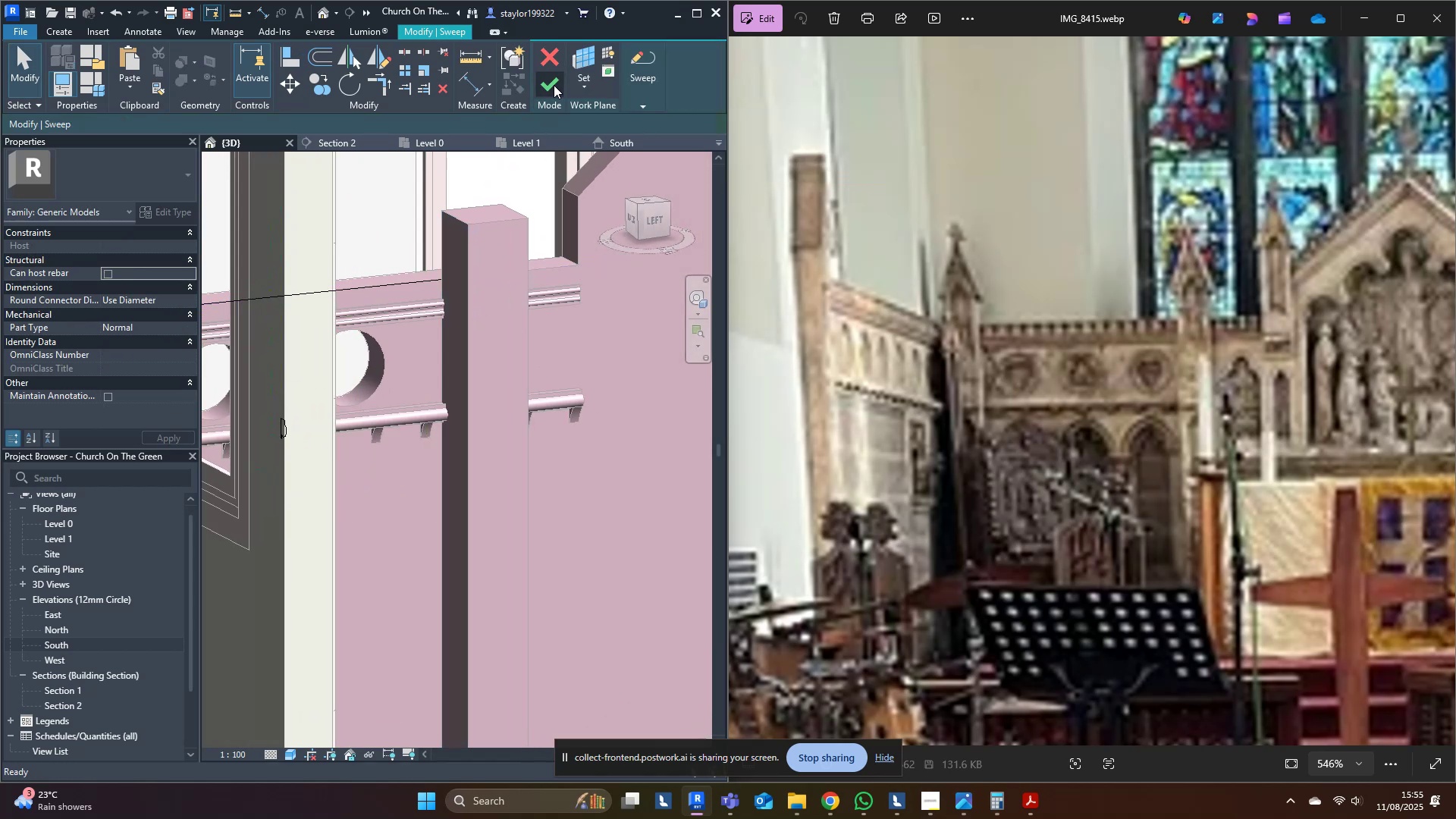 
double_click([553, 84])
 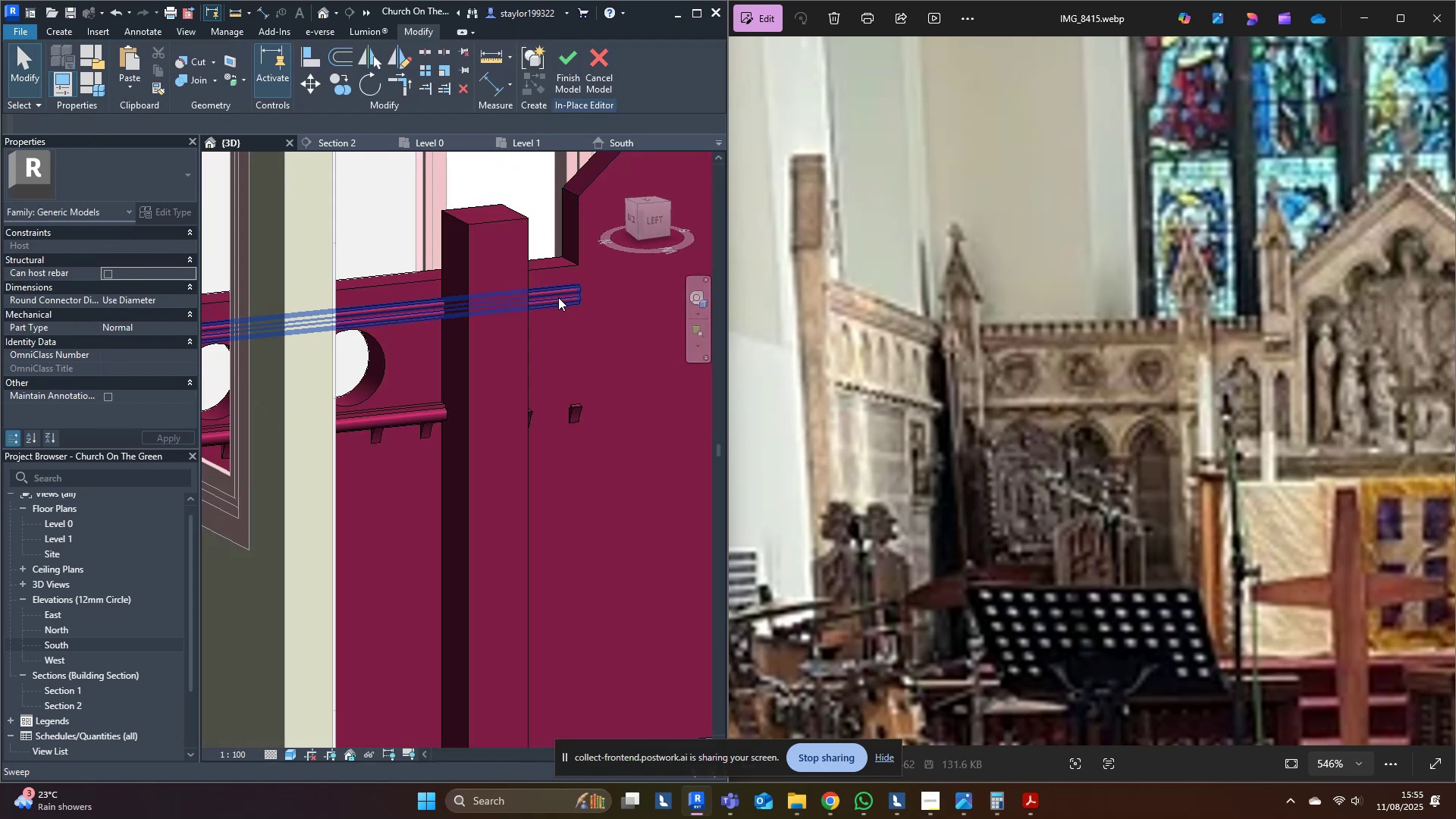 
double_click([558, 298])
 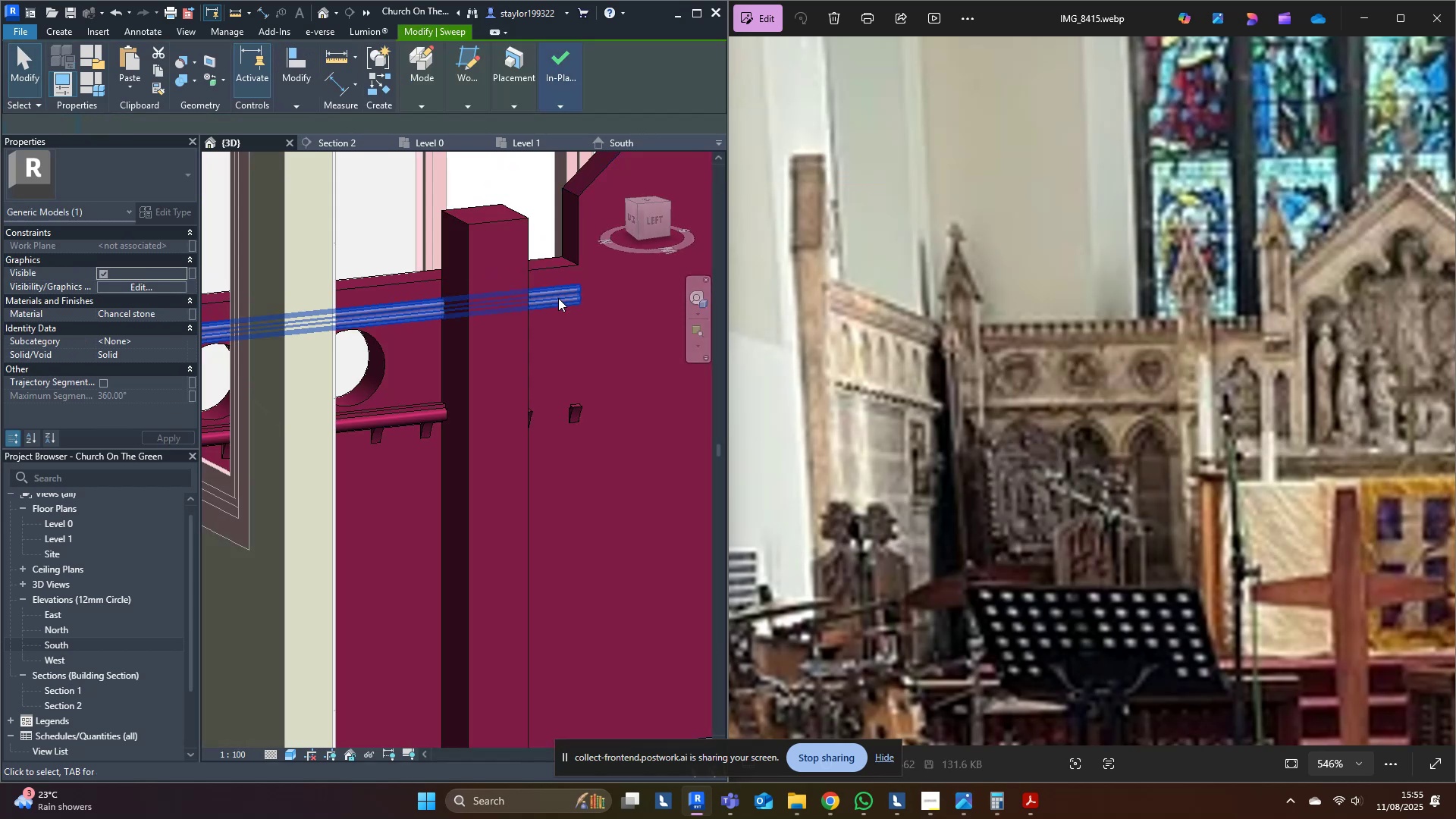 
triple_click([558, 298])
 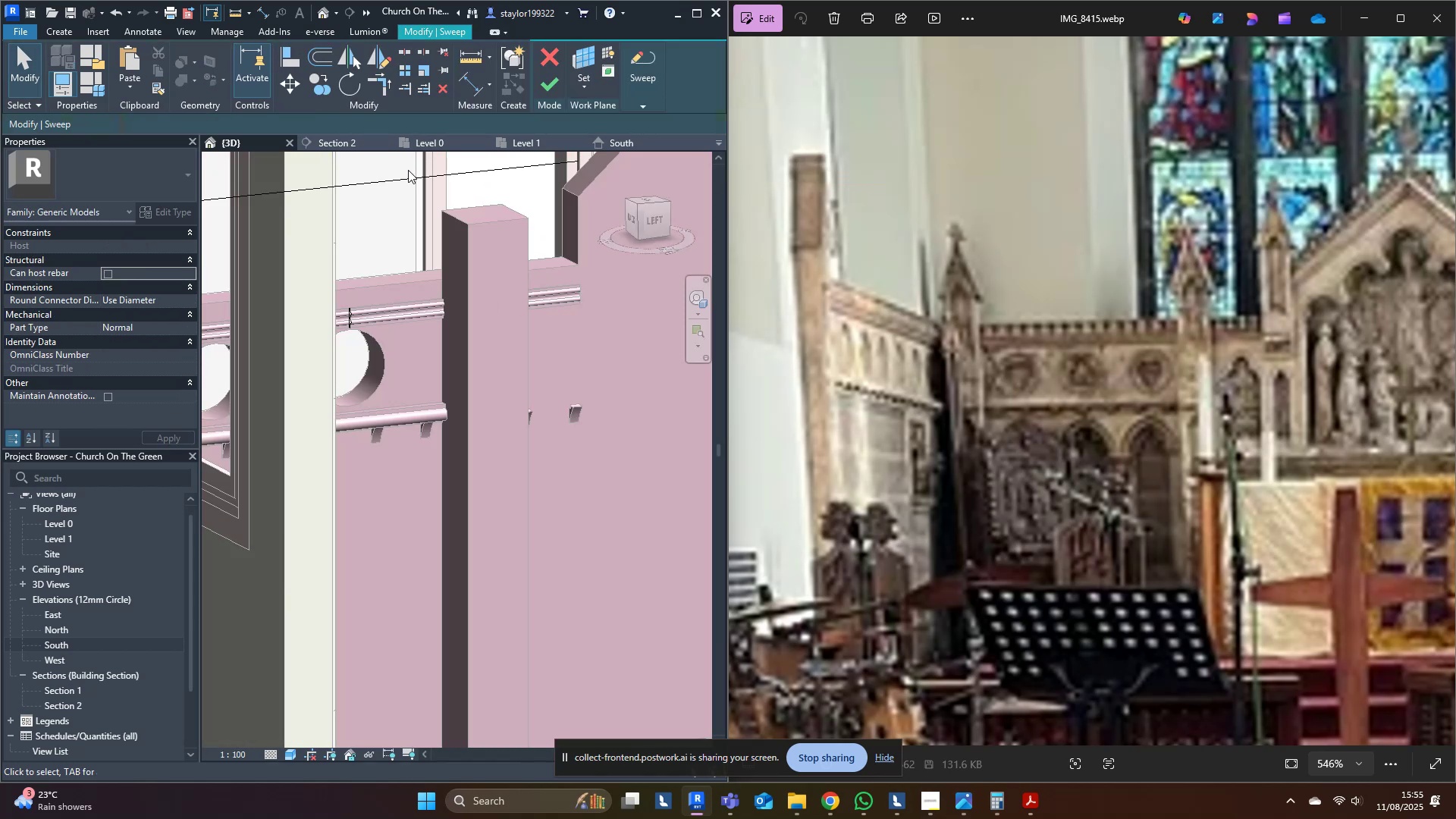 
double_click([406, 177])
 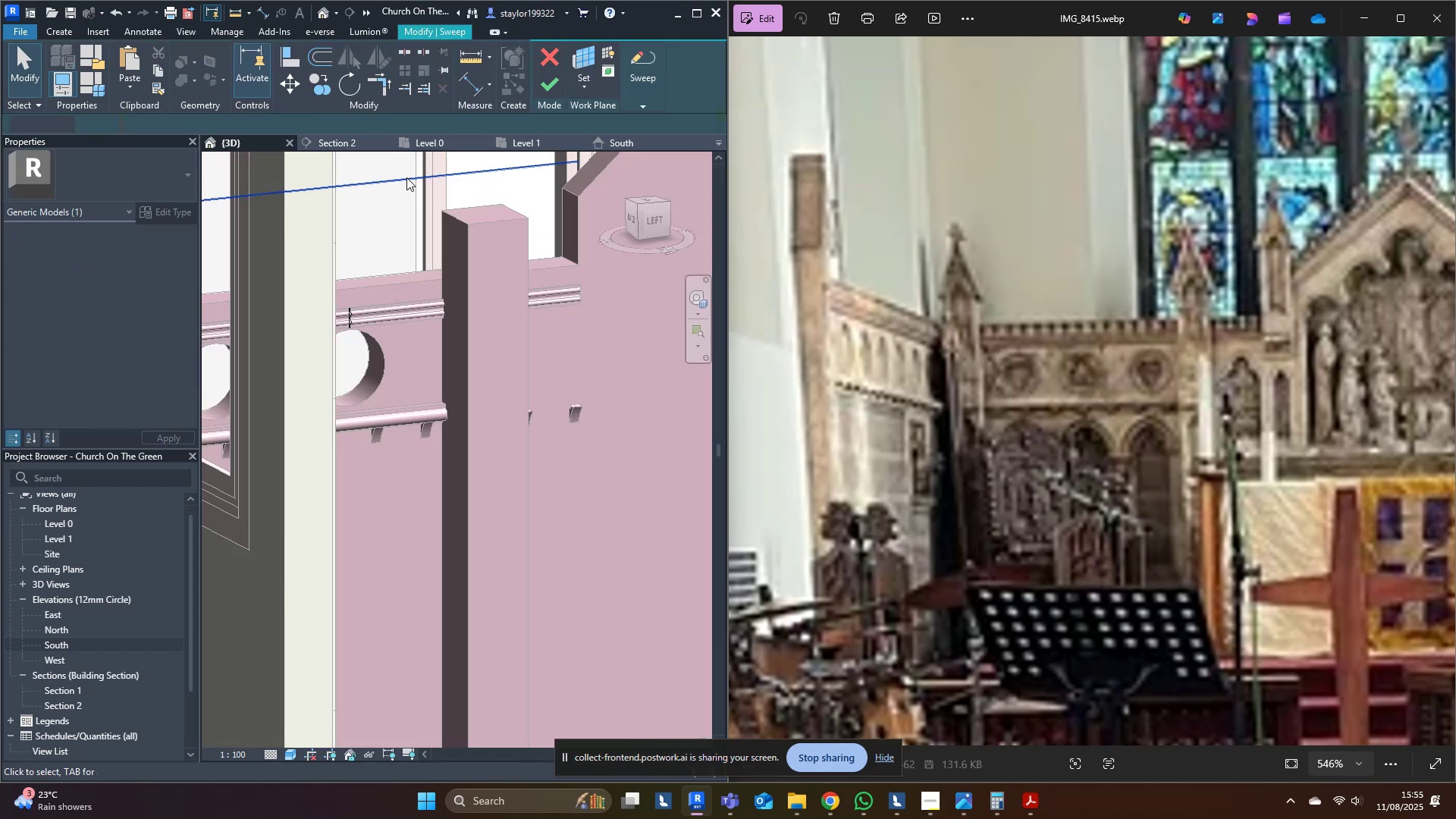 
scroll: coordinate [472, 257], scroll_direction: up, amount: 3.0
 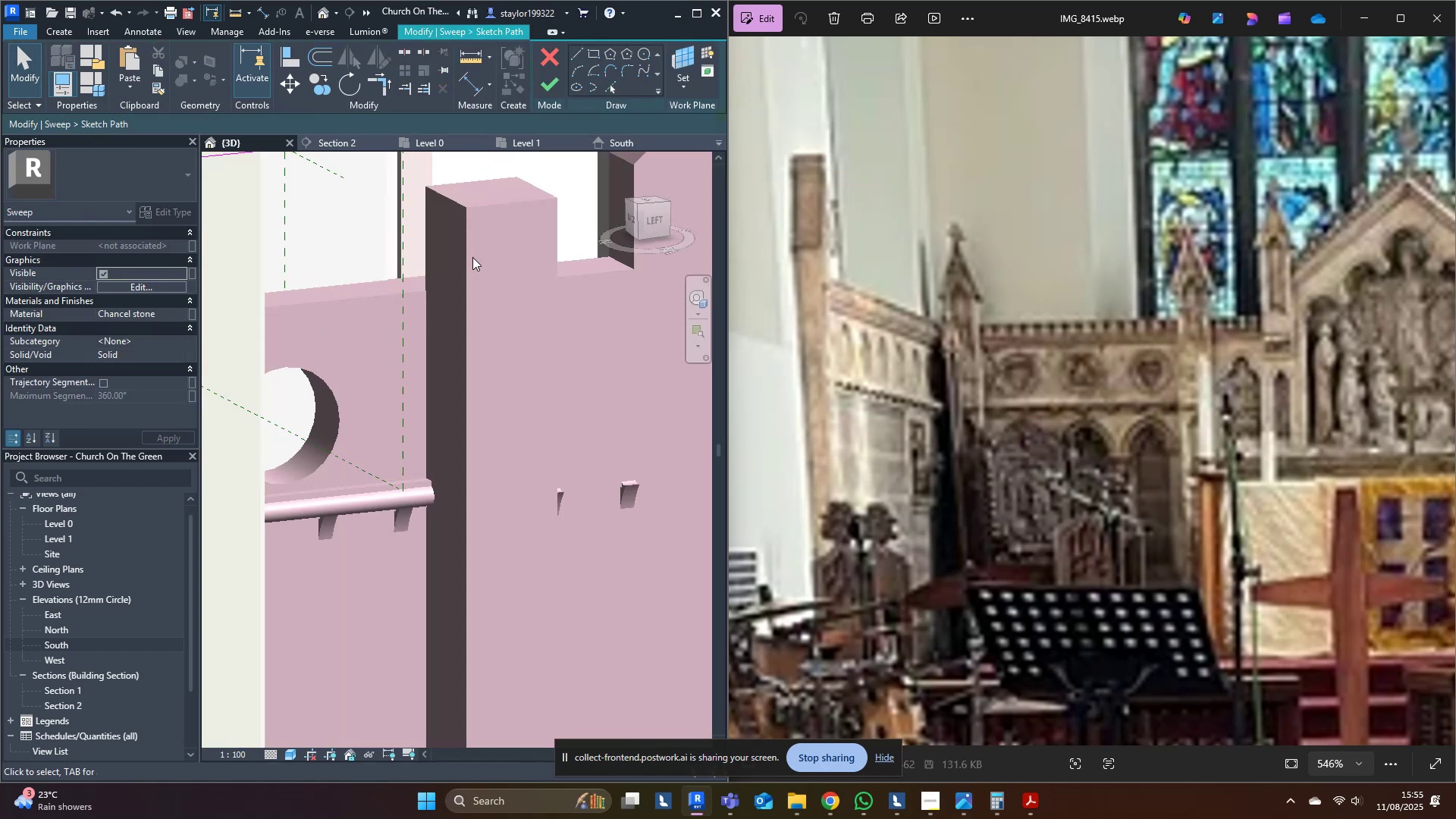 
type(al)
 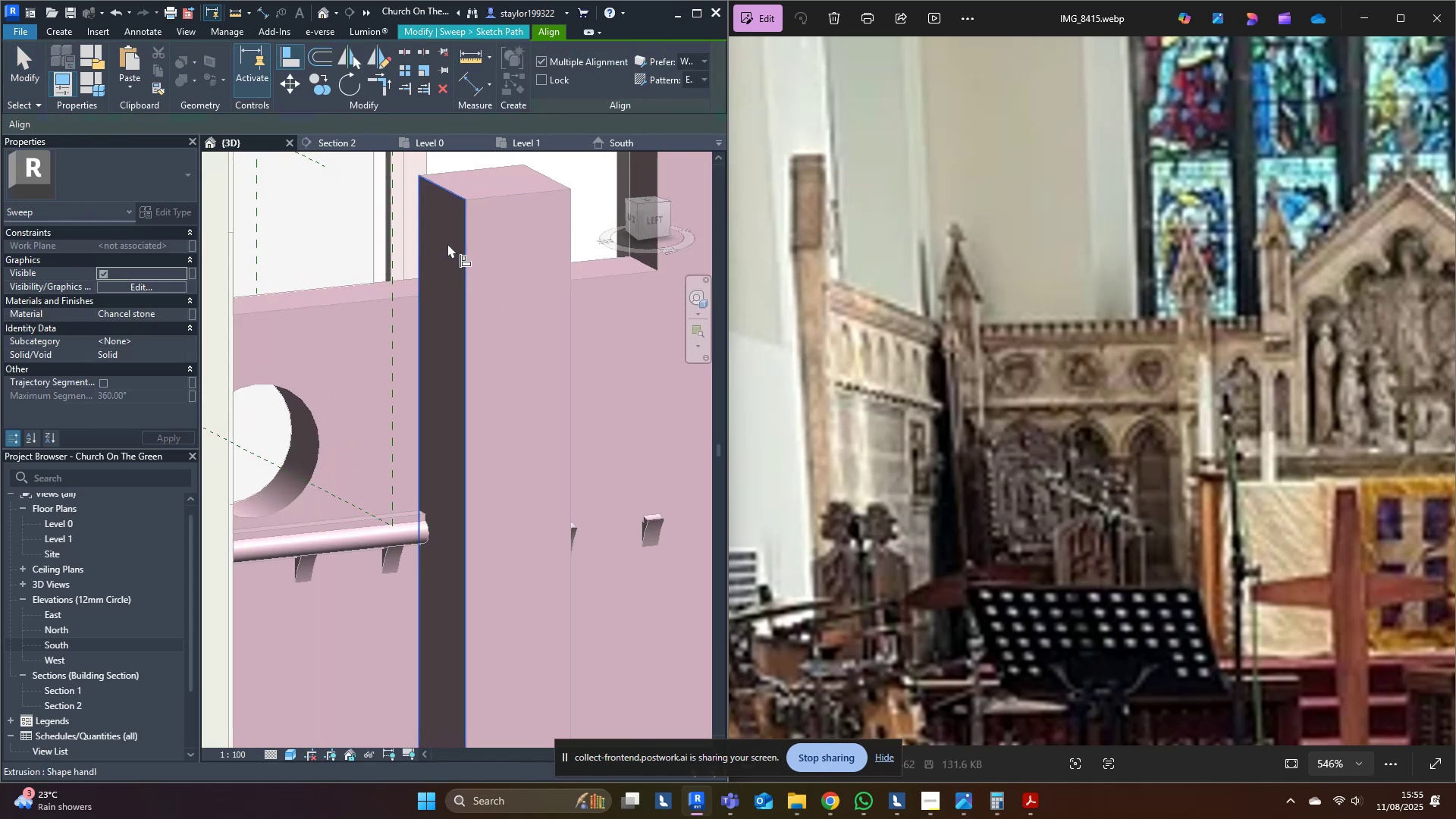 
left_click([443, 244])
 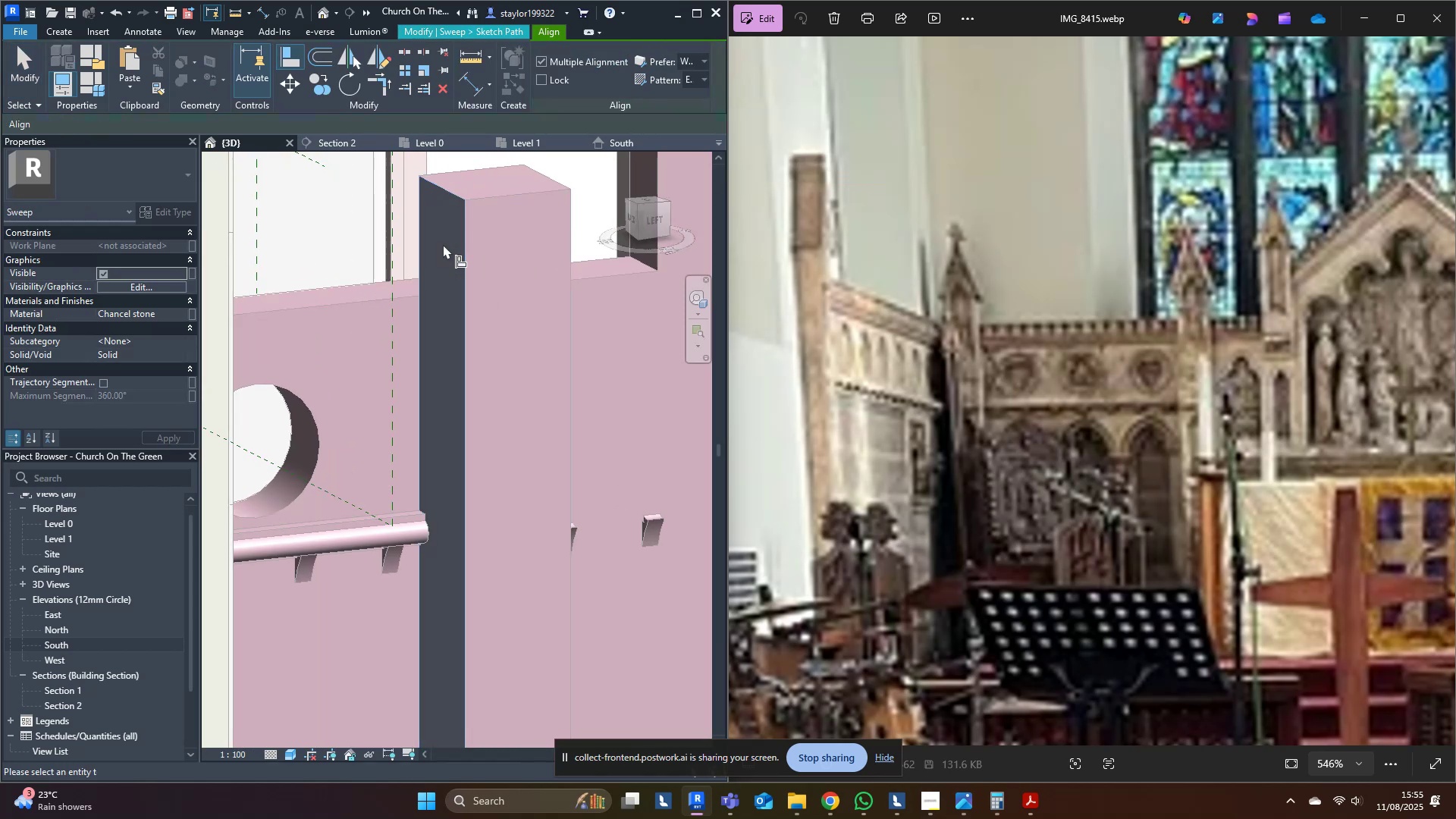 
scroll: coordinate [428, 260], scroll_direction: down, amount: 8.0
 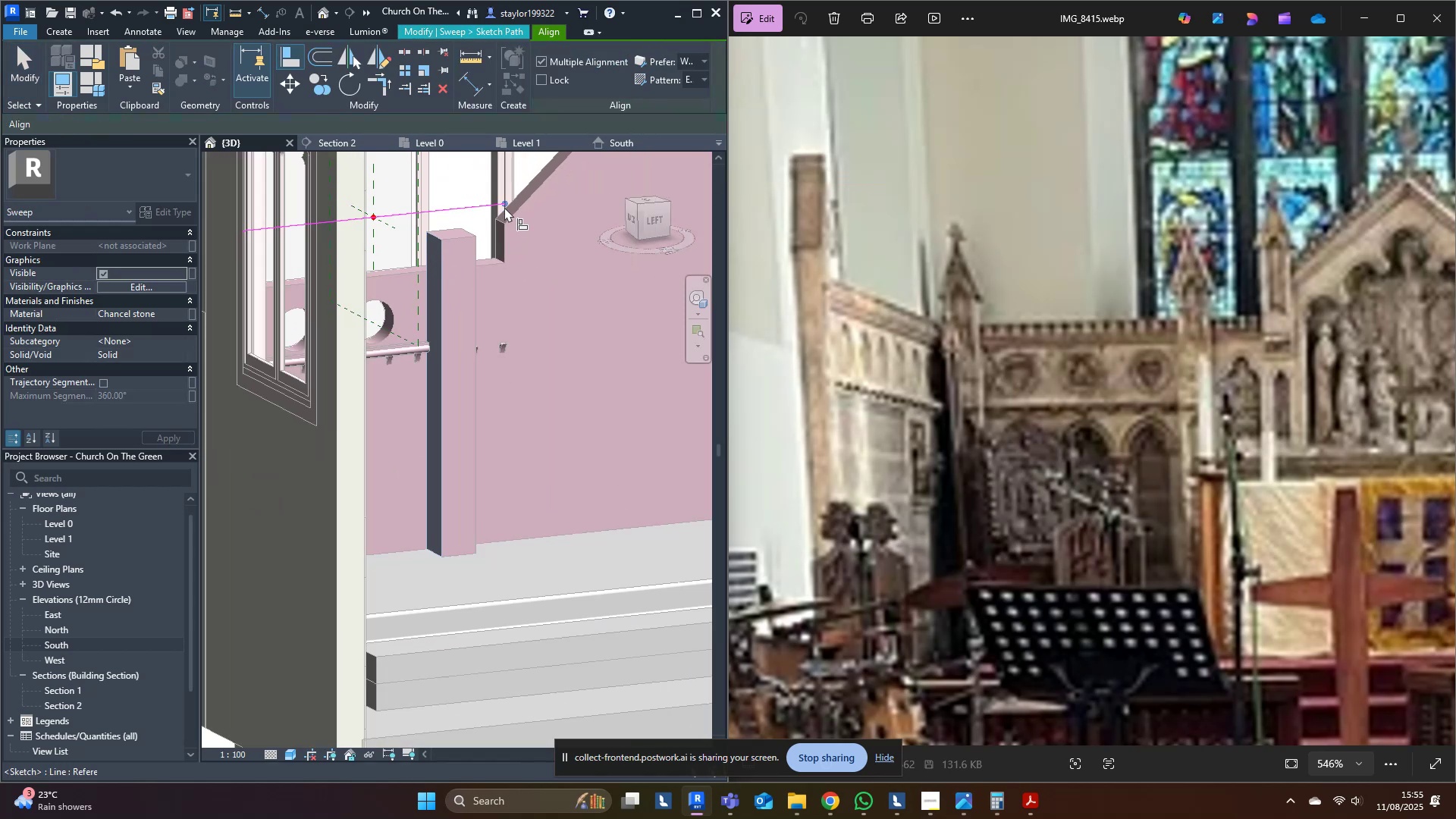 
key(Escape)
 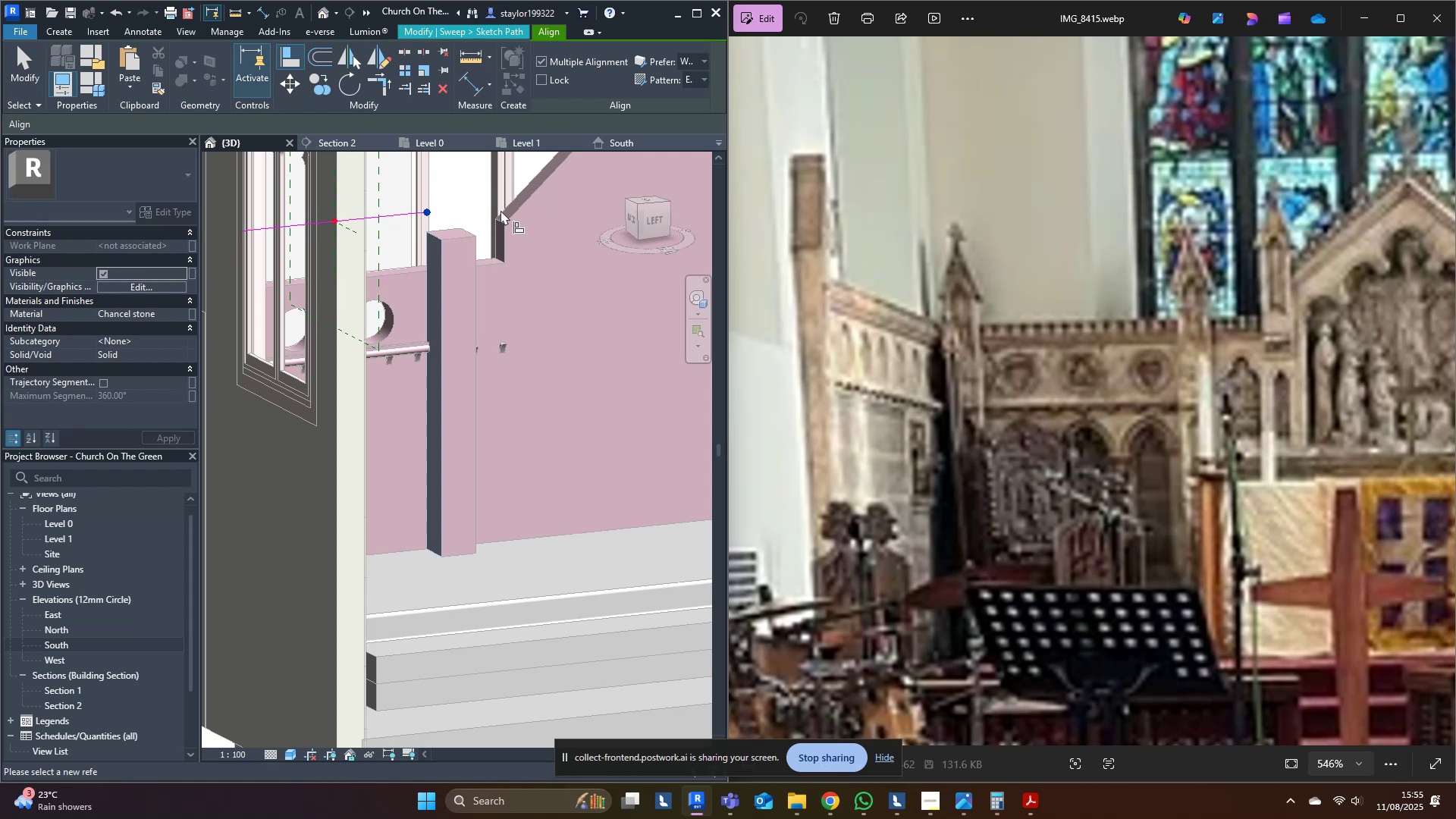 
key(Escape)
 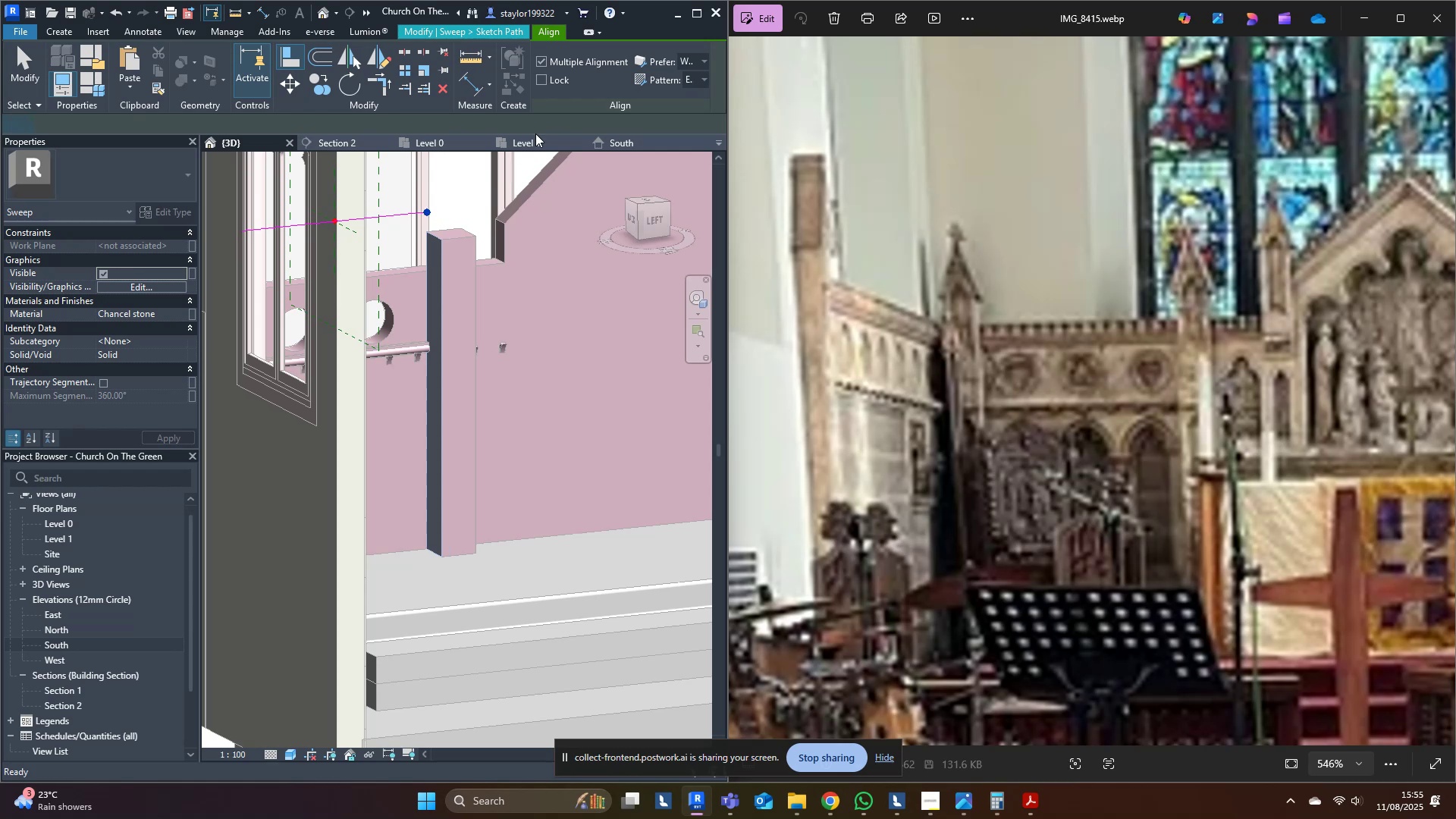 
key(Escape)
 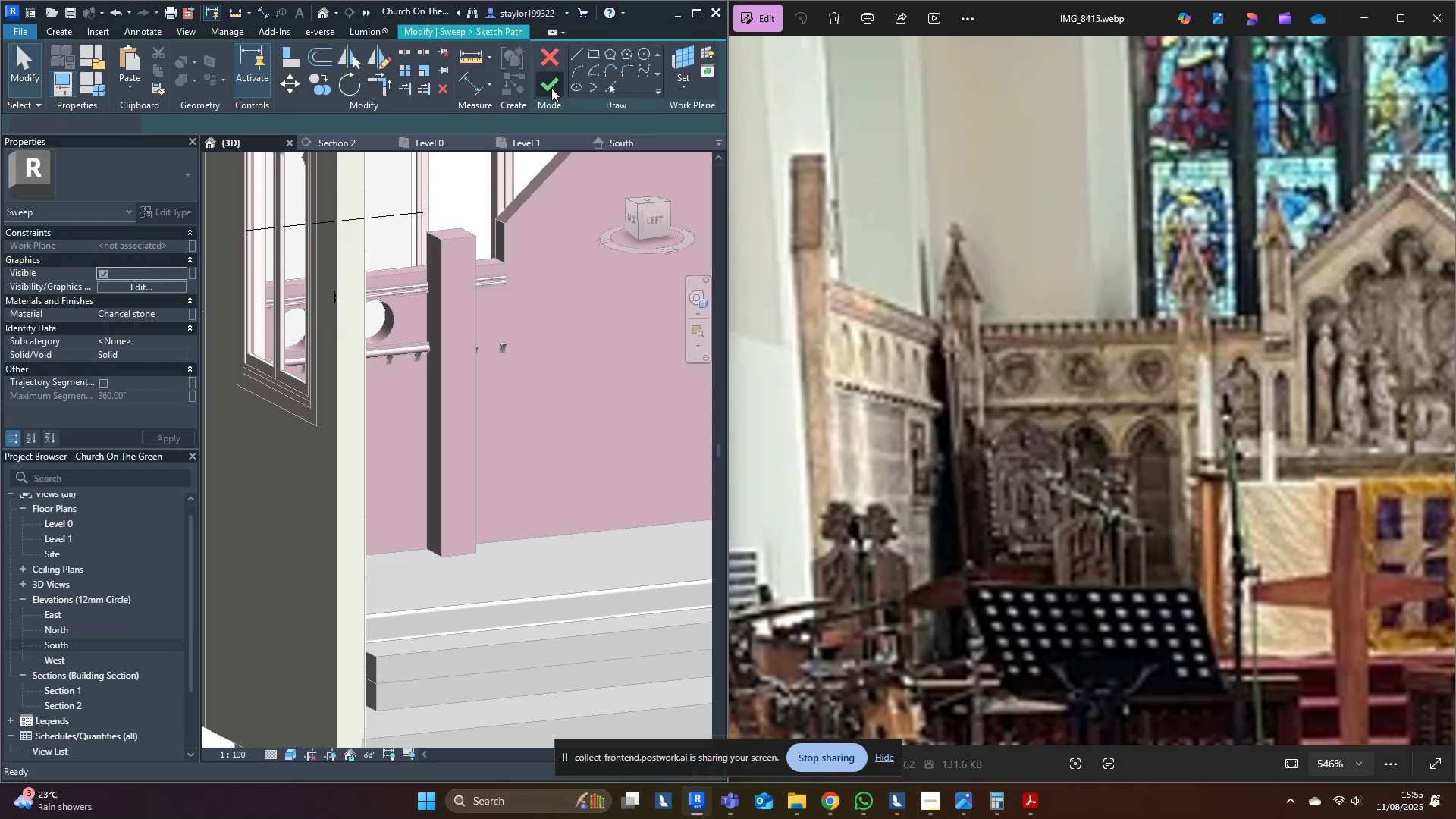 
left_click([551, 88])
 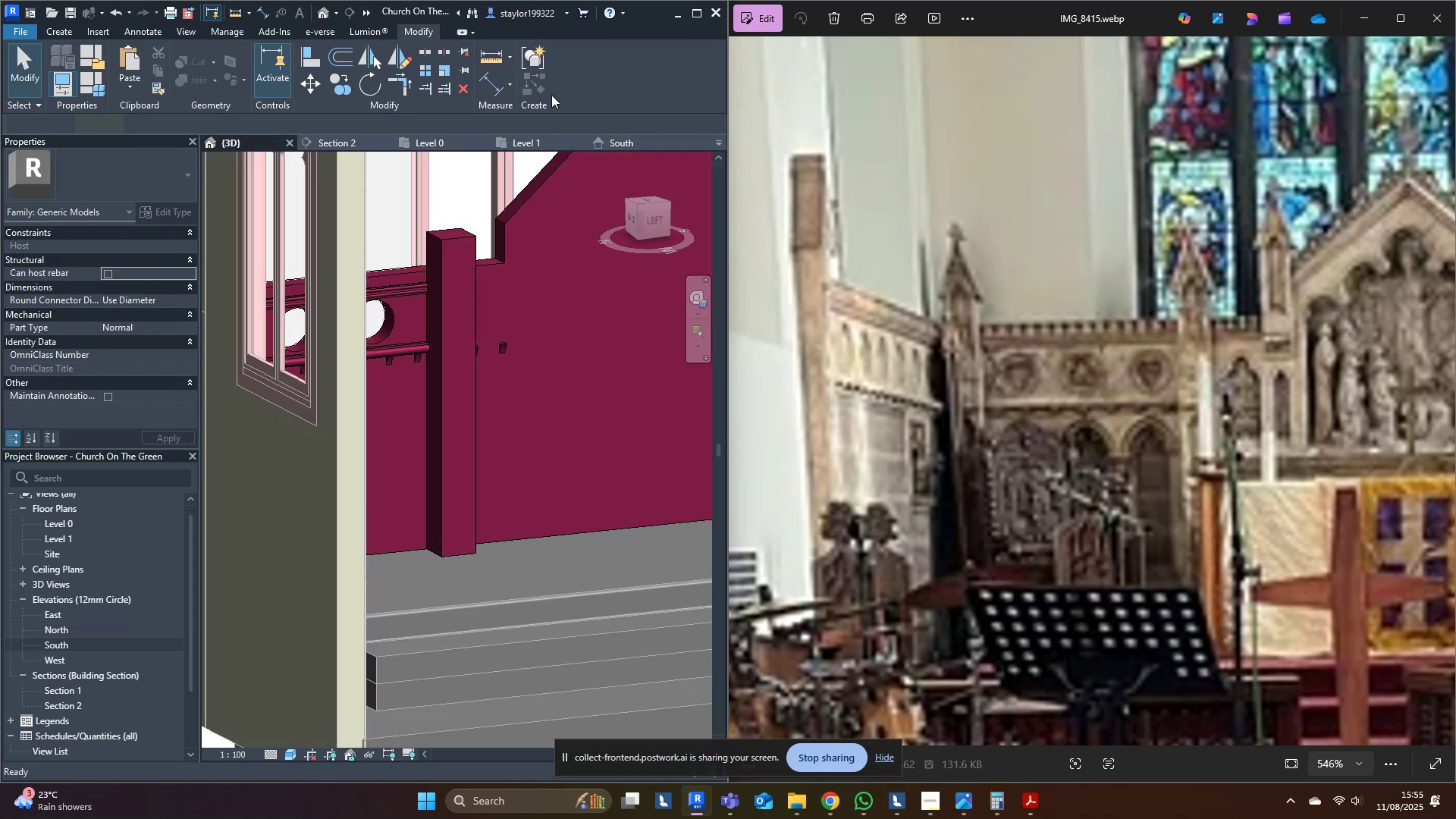 
key(Escape)
 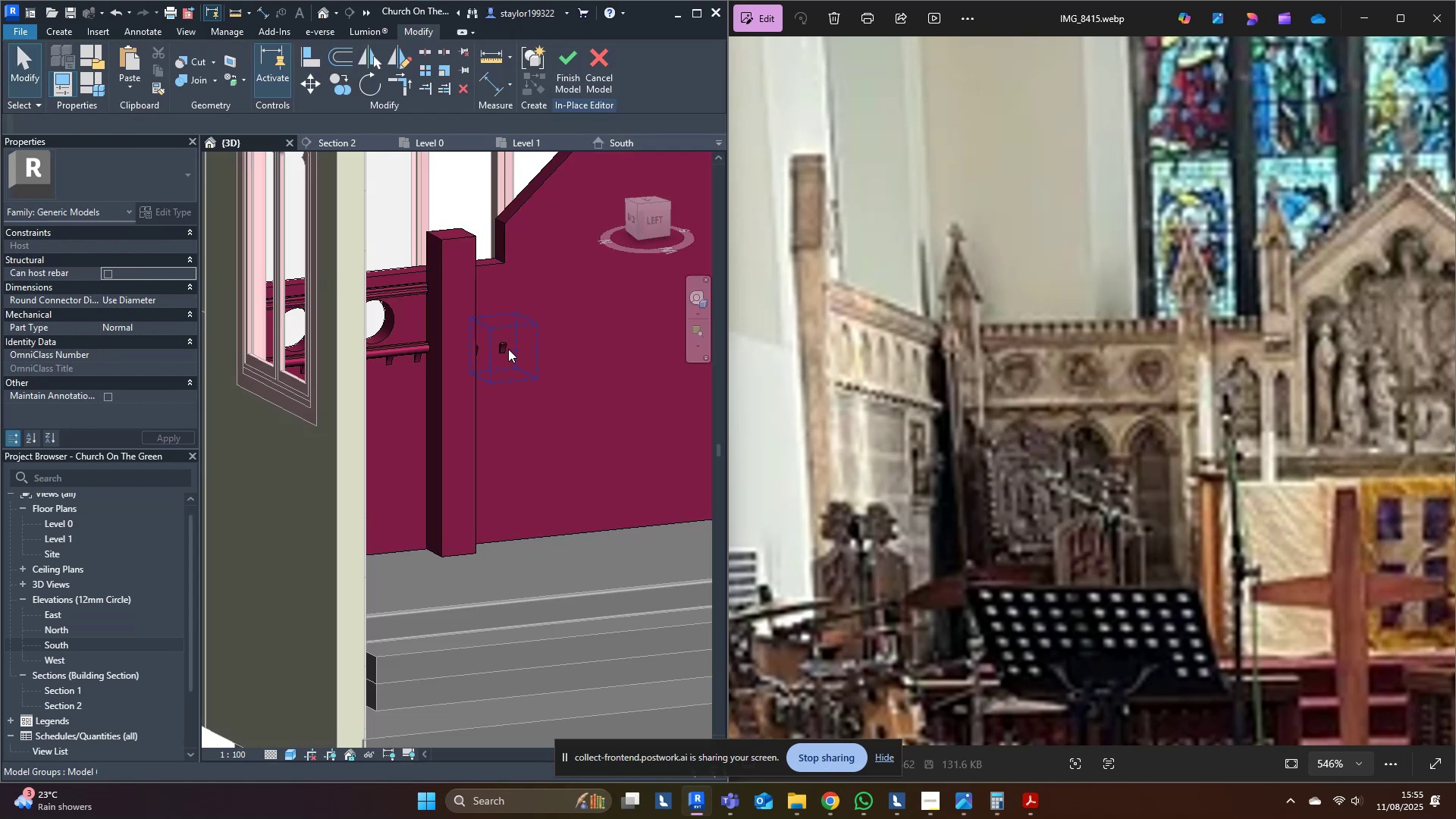 
hold_key(key=ShiftLeft, duration=0.37)
 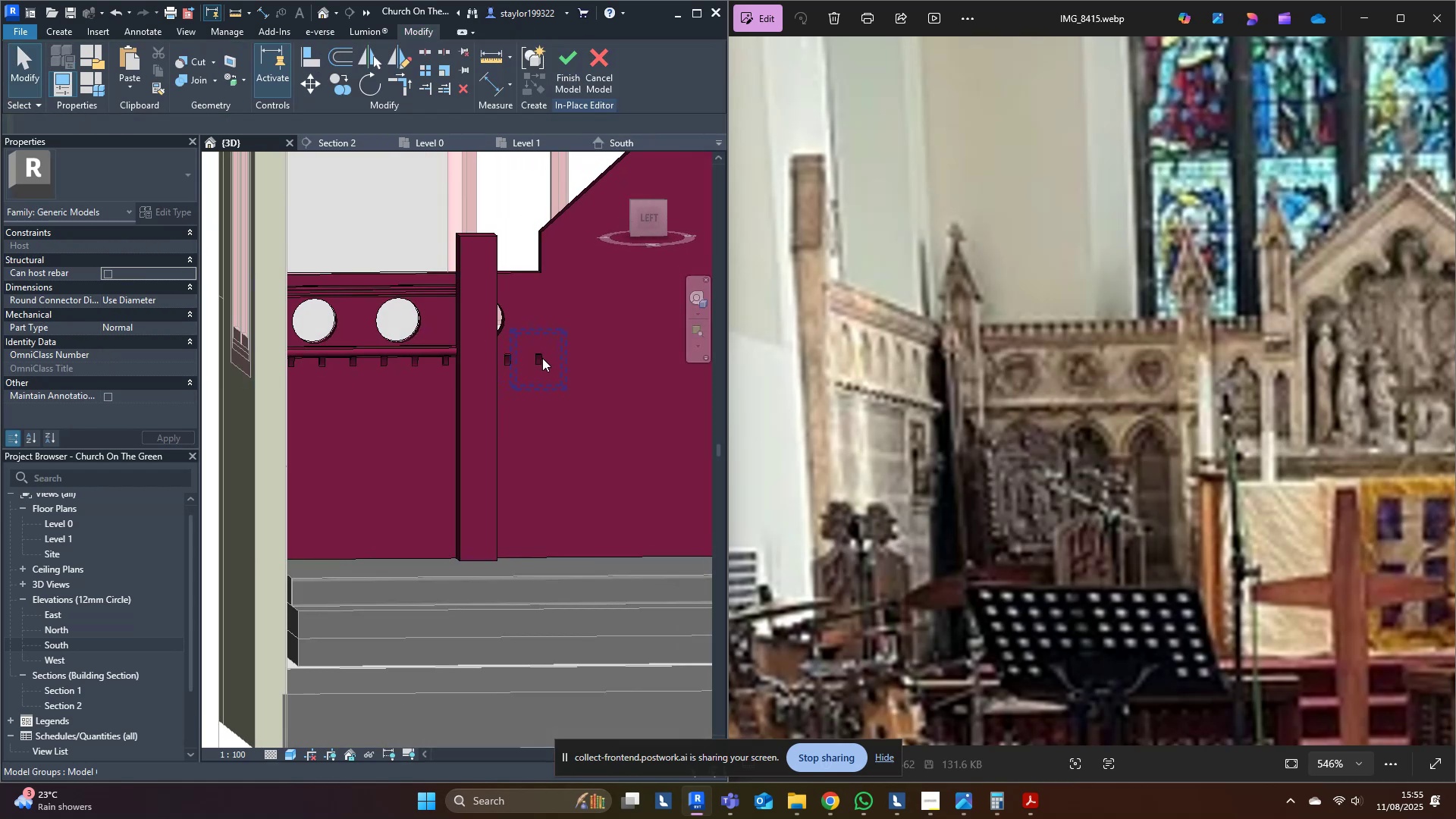 
left_click([542, 358])
 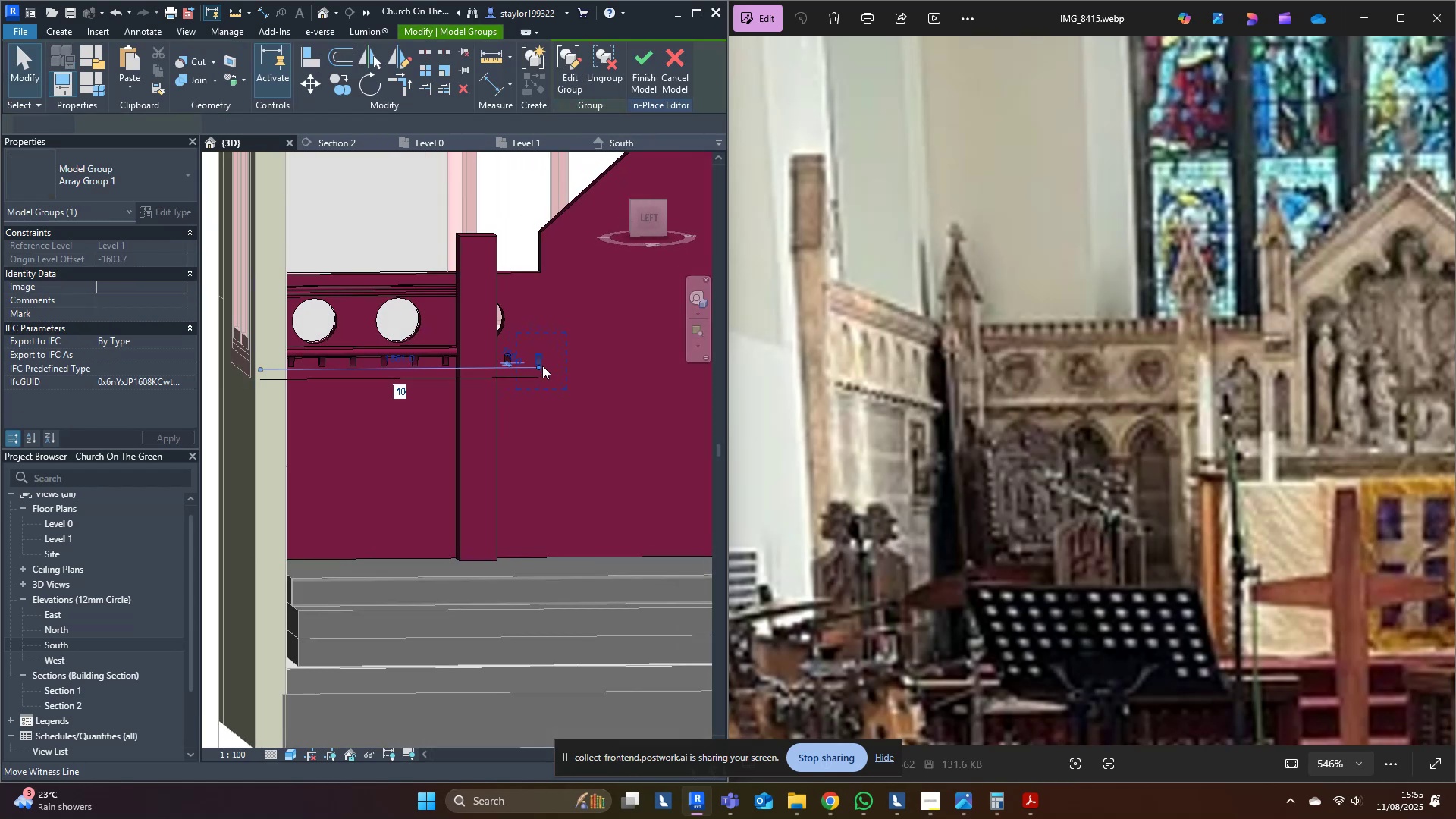 
hold_key(key=ShiftLeft, duration=0.47)
 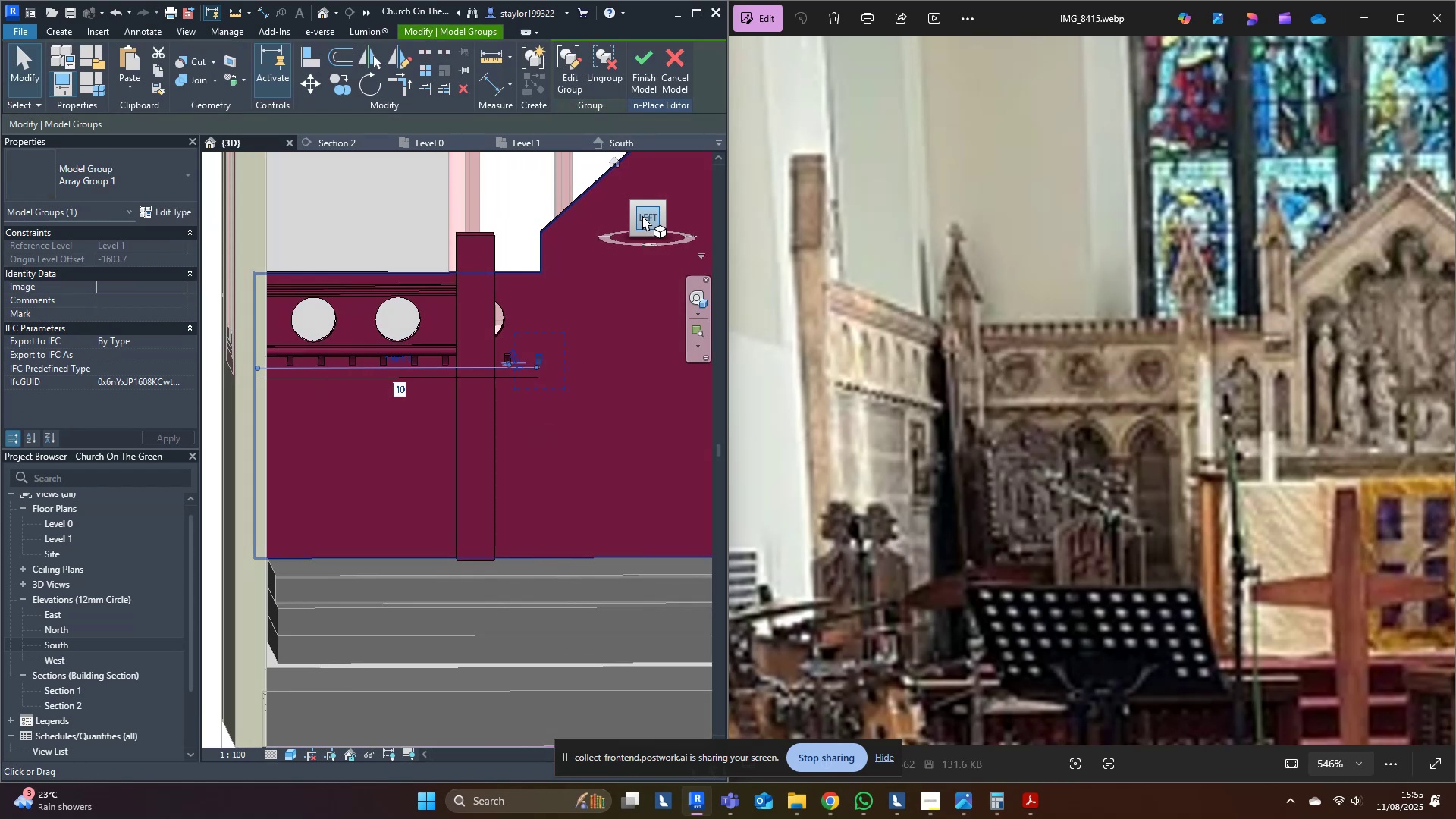 
left_click([642, 215])
 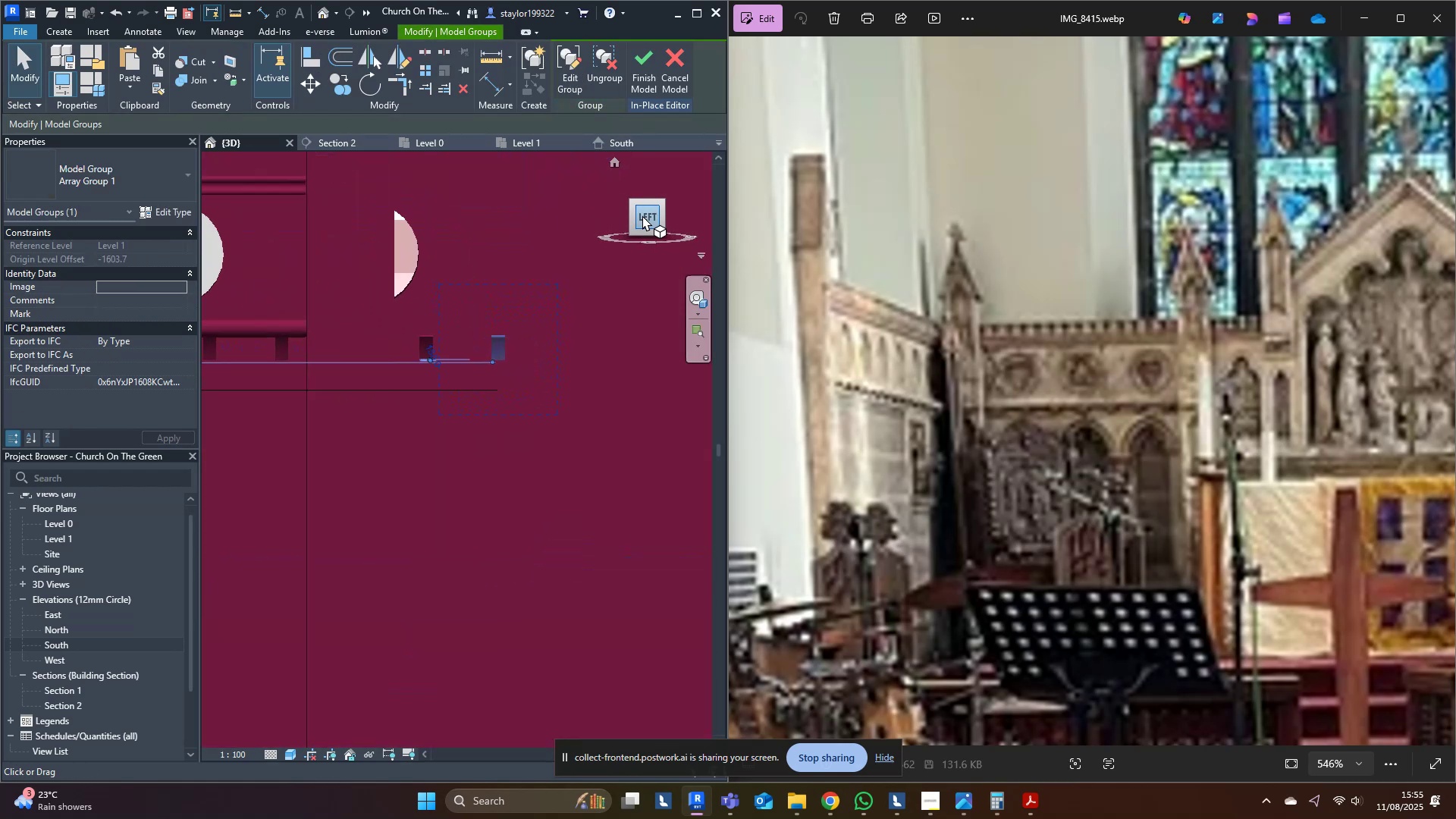 
scroll: coordinate [482, 431], scroll_direction: down, amount: 12.0
 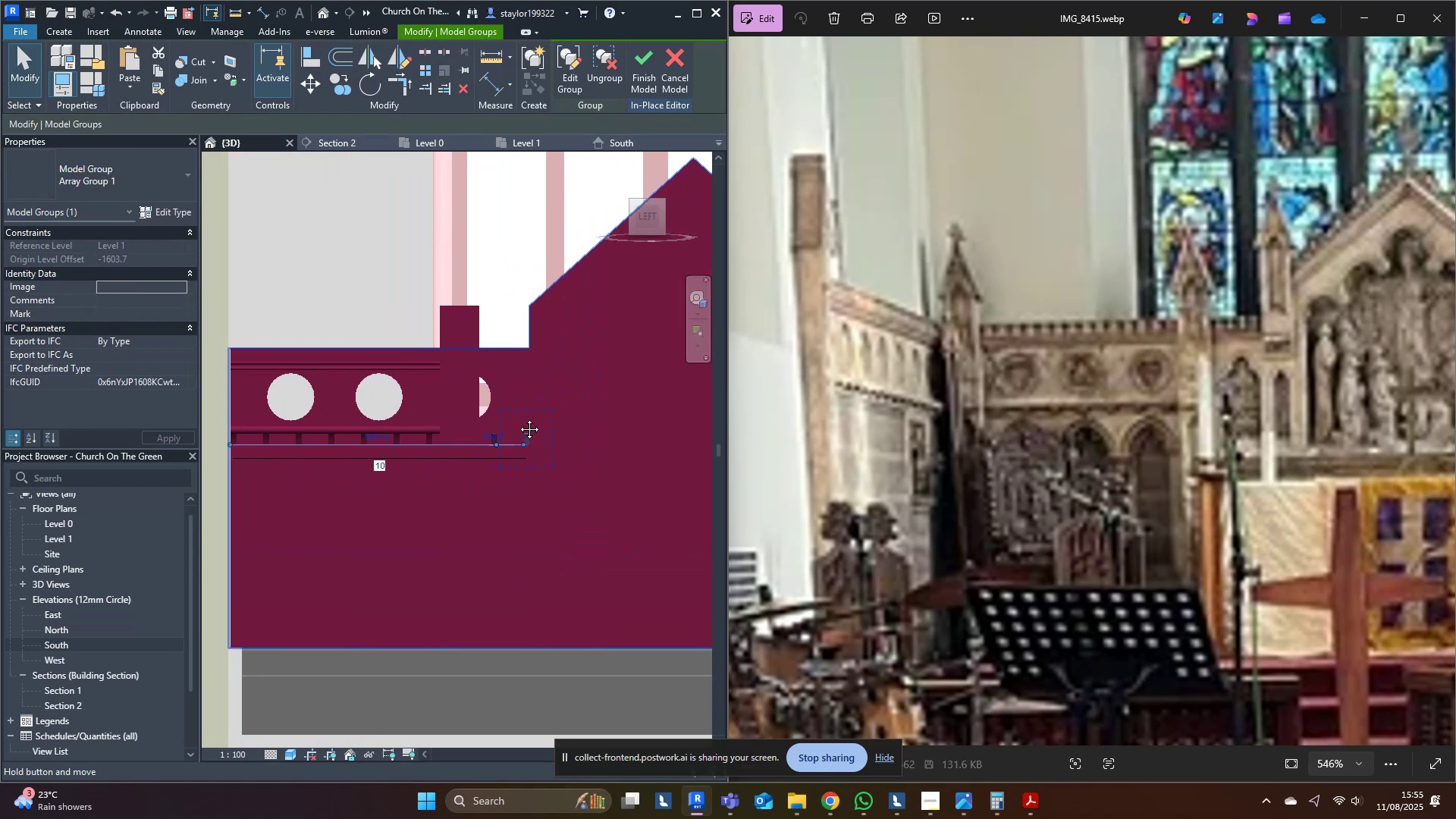 
key(Shift+ArrowLeft)
 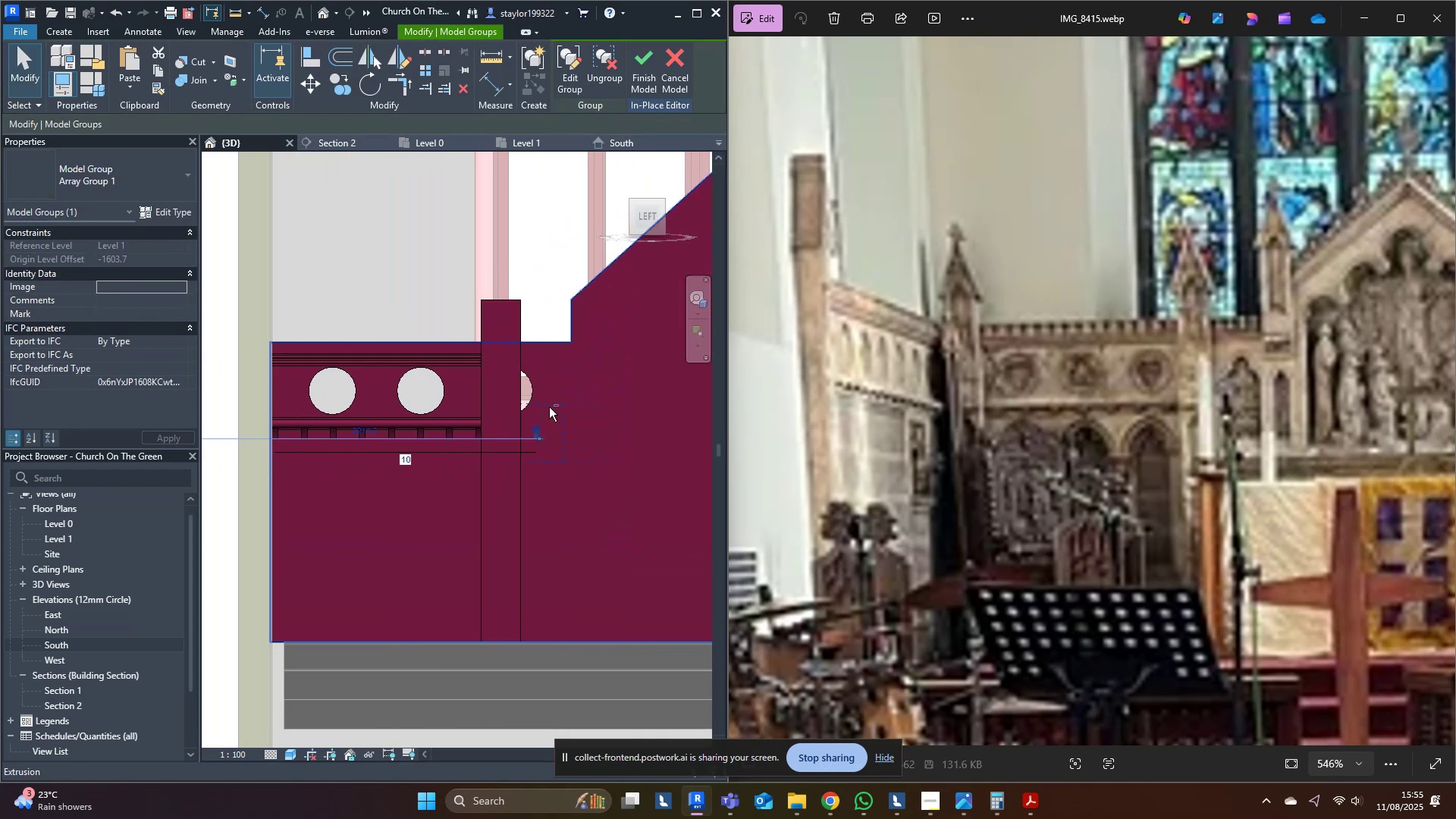 
key(Shift+ArrowLeft)
 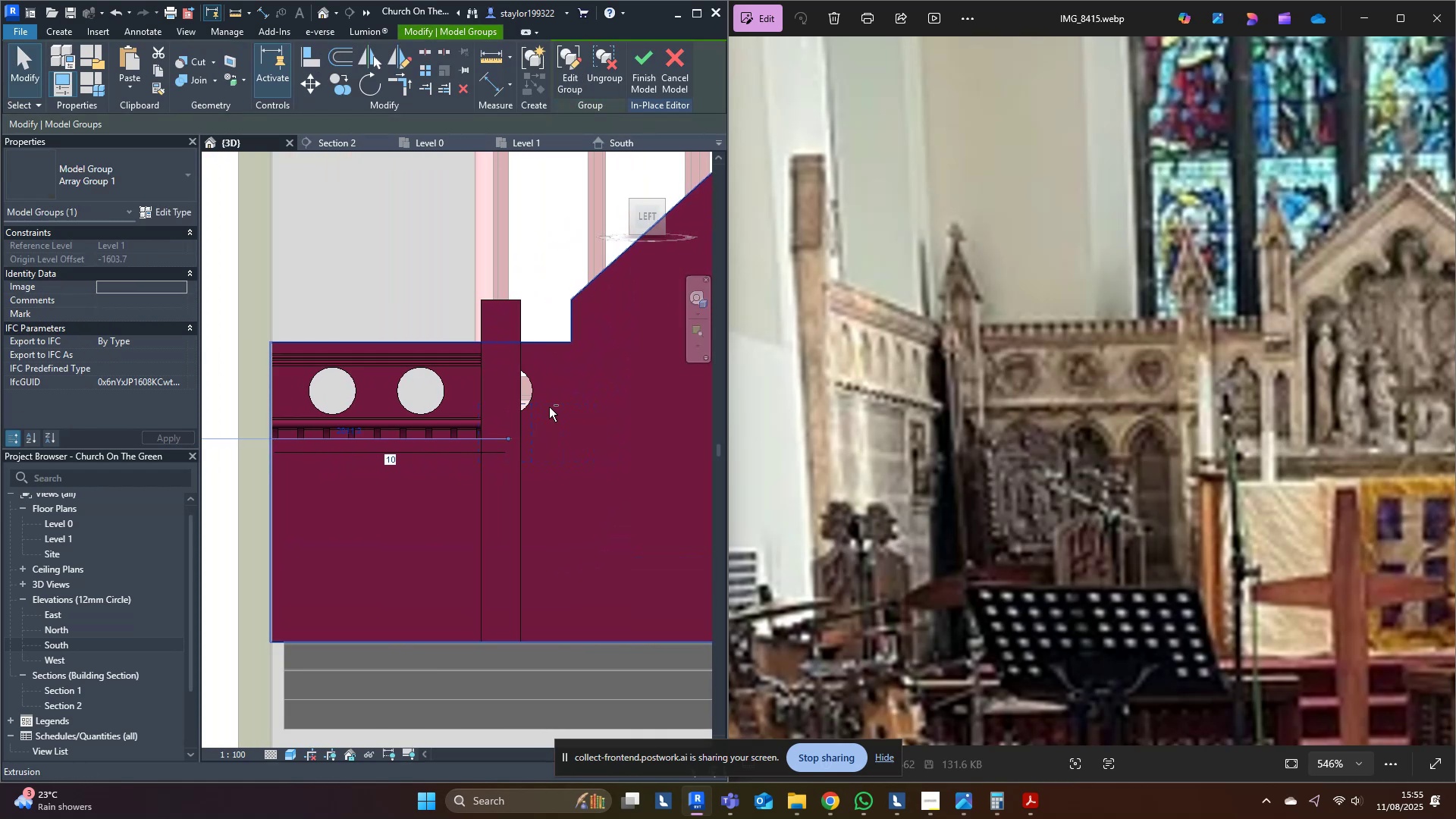 
key(Shift+ArrowLeft)
 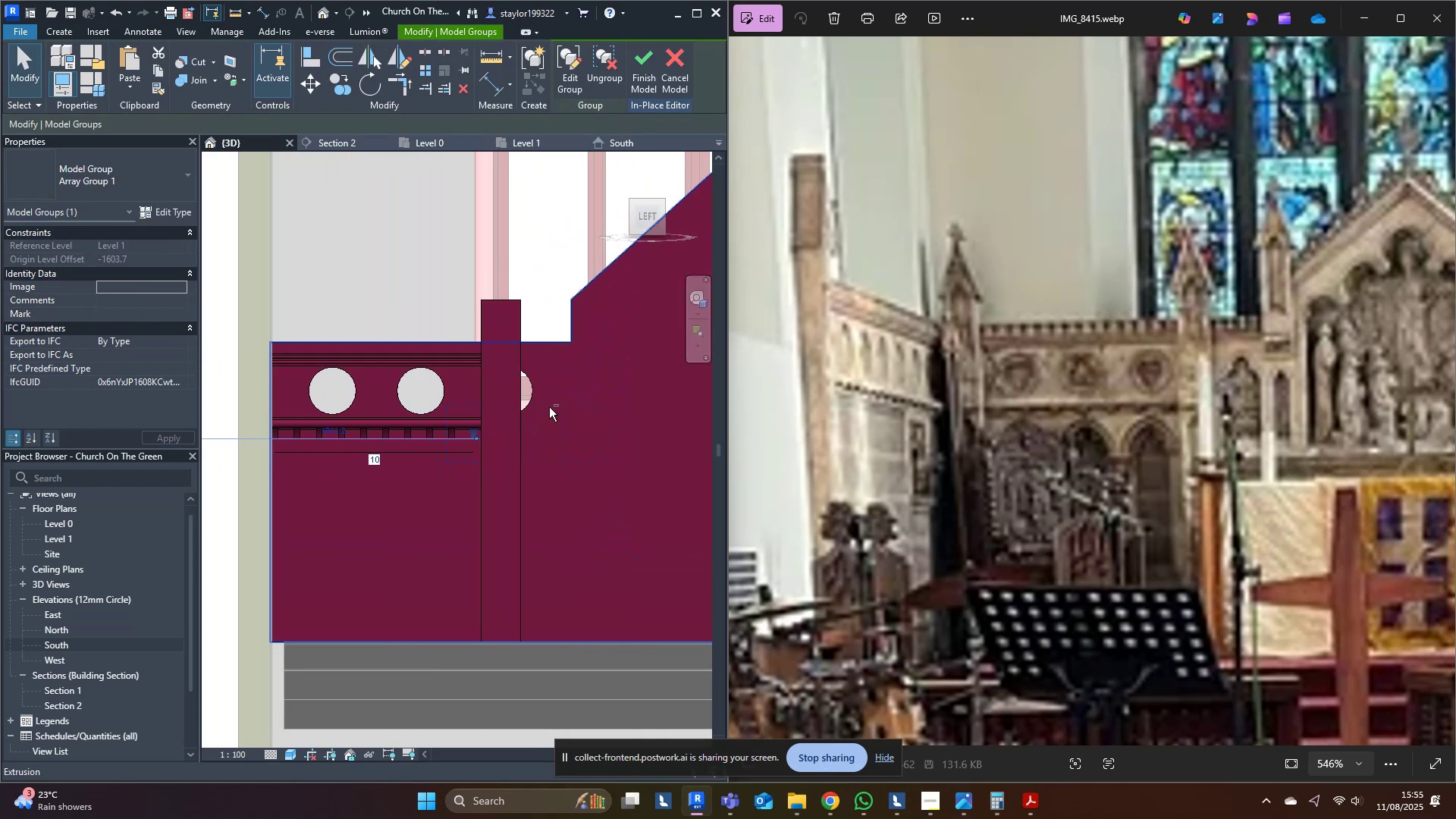 
key(Shift+ArrowLeft)
 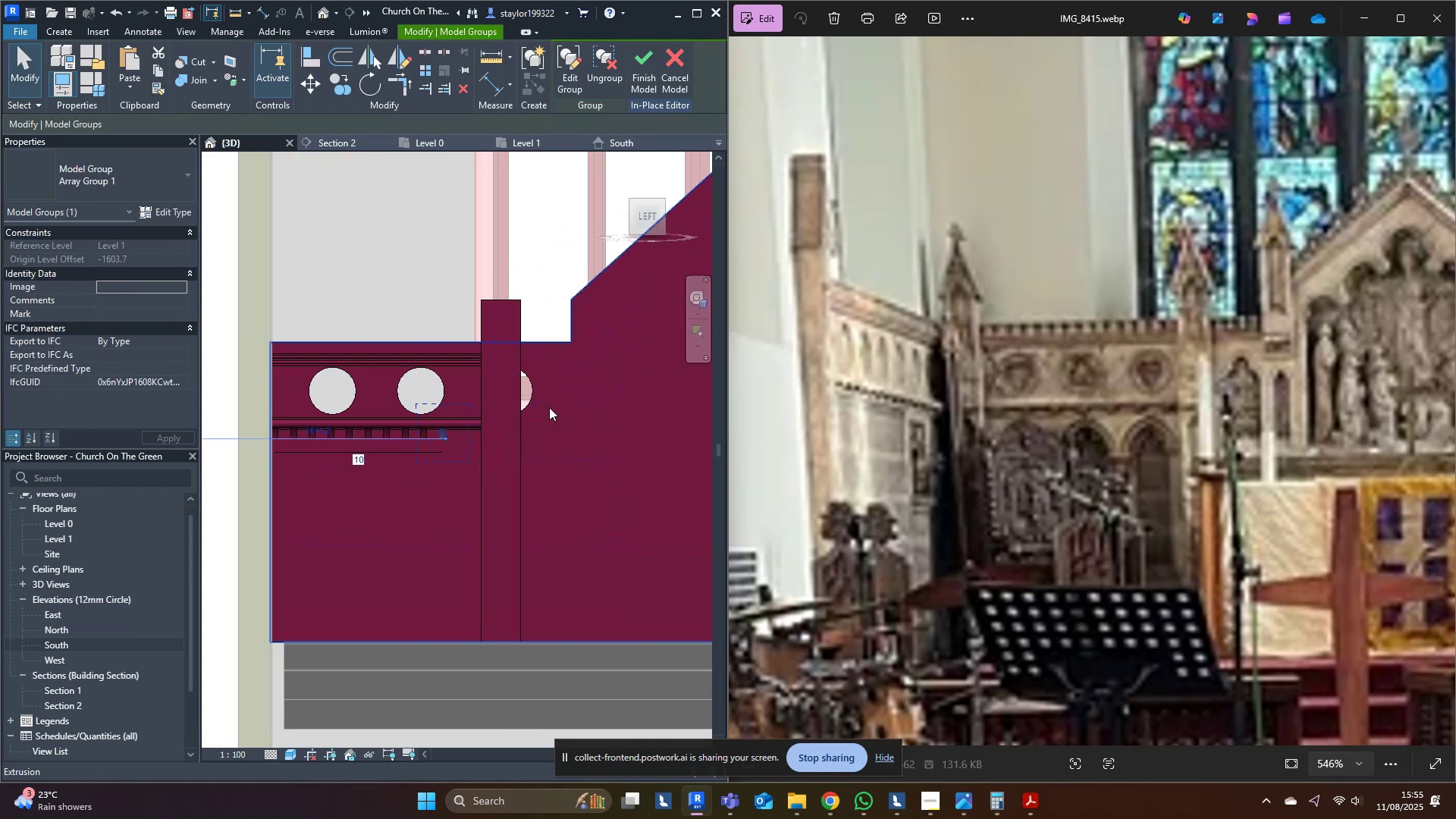 
type(mv)
 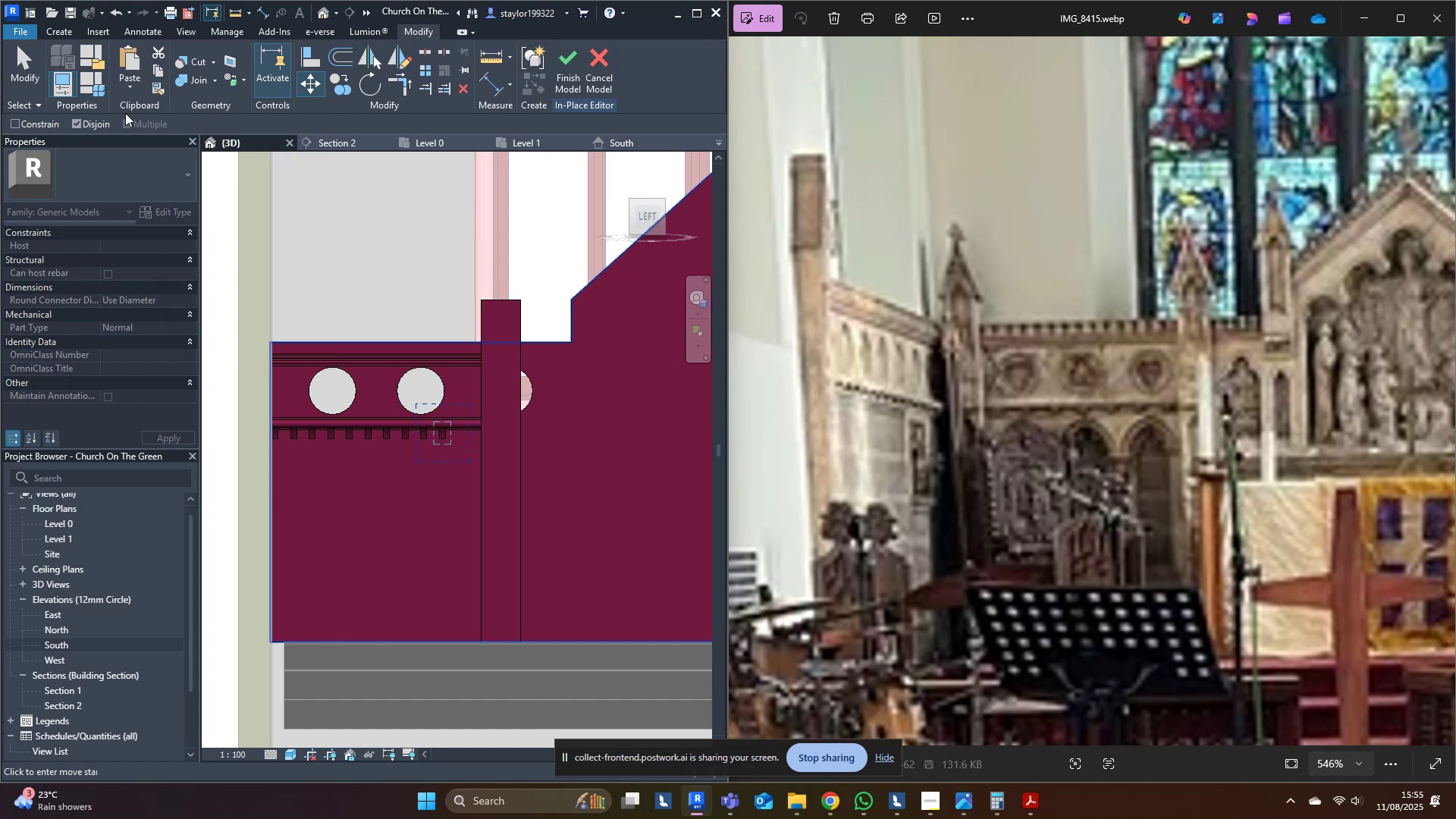 
left_click([106, 119])
 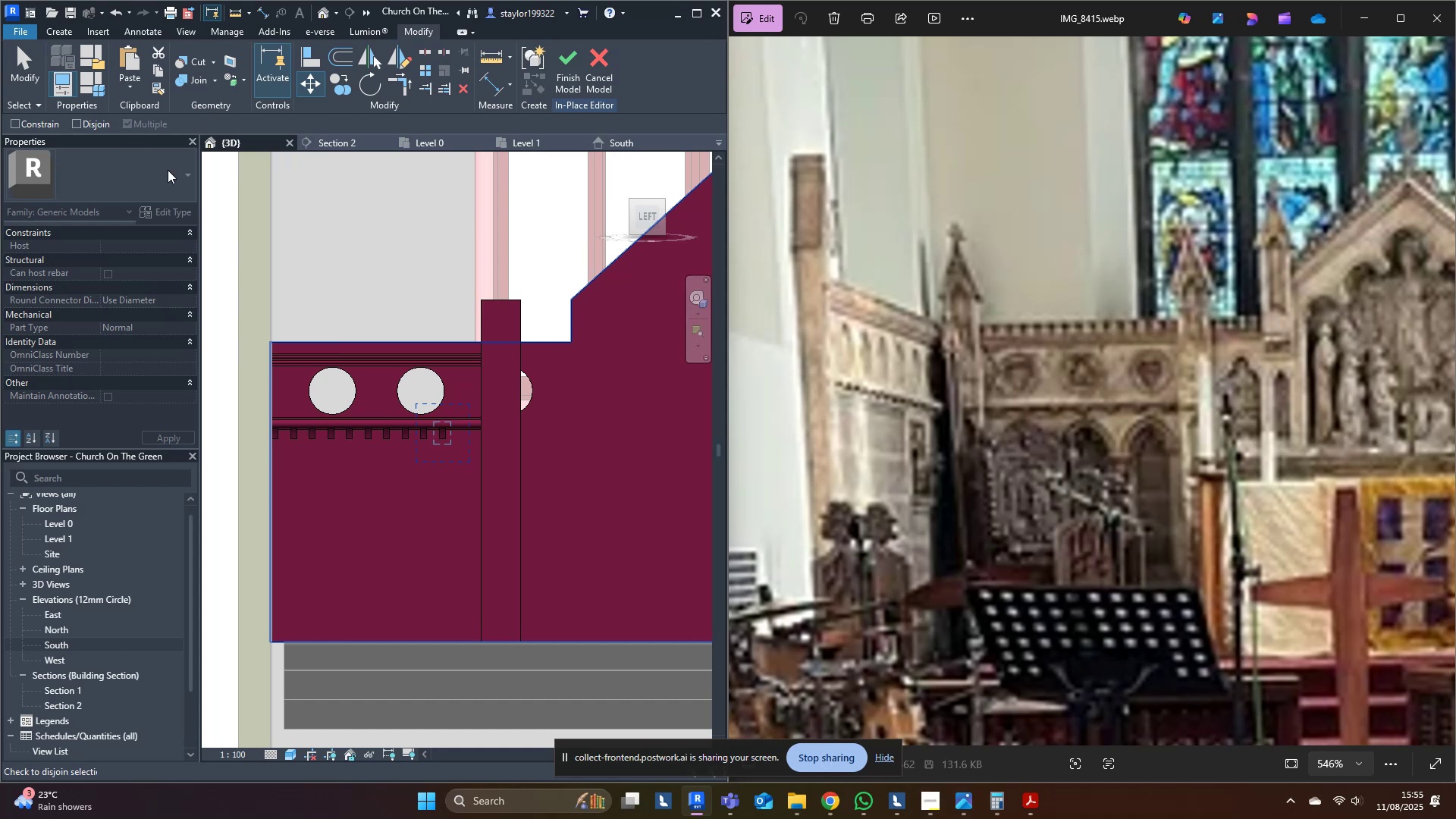 
scroll: coordinate [468, 473], scroll_direction: up, amount: 11.0
 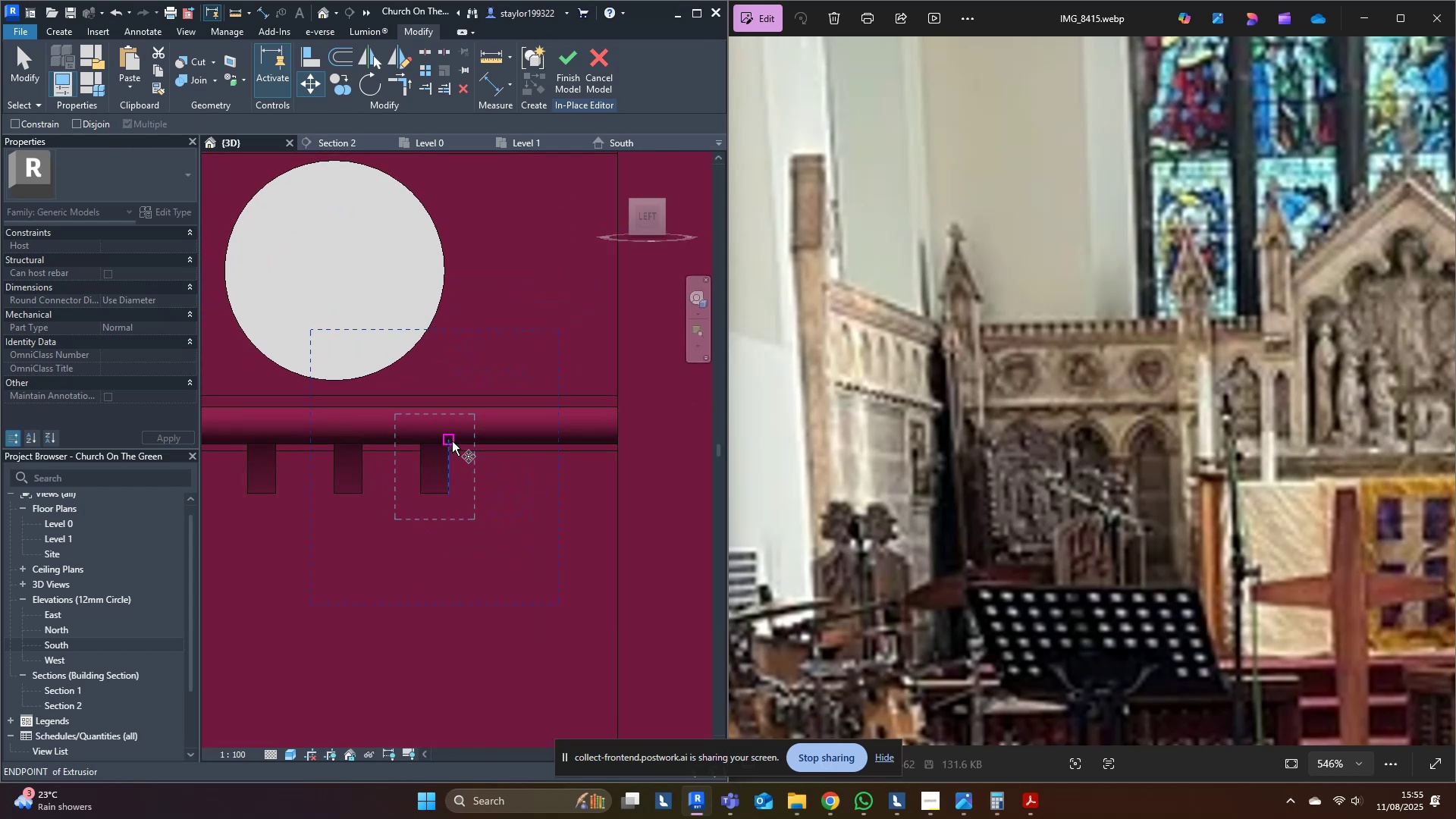 
left_click([452, 441])
 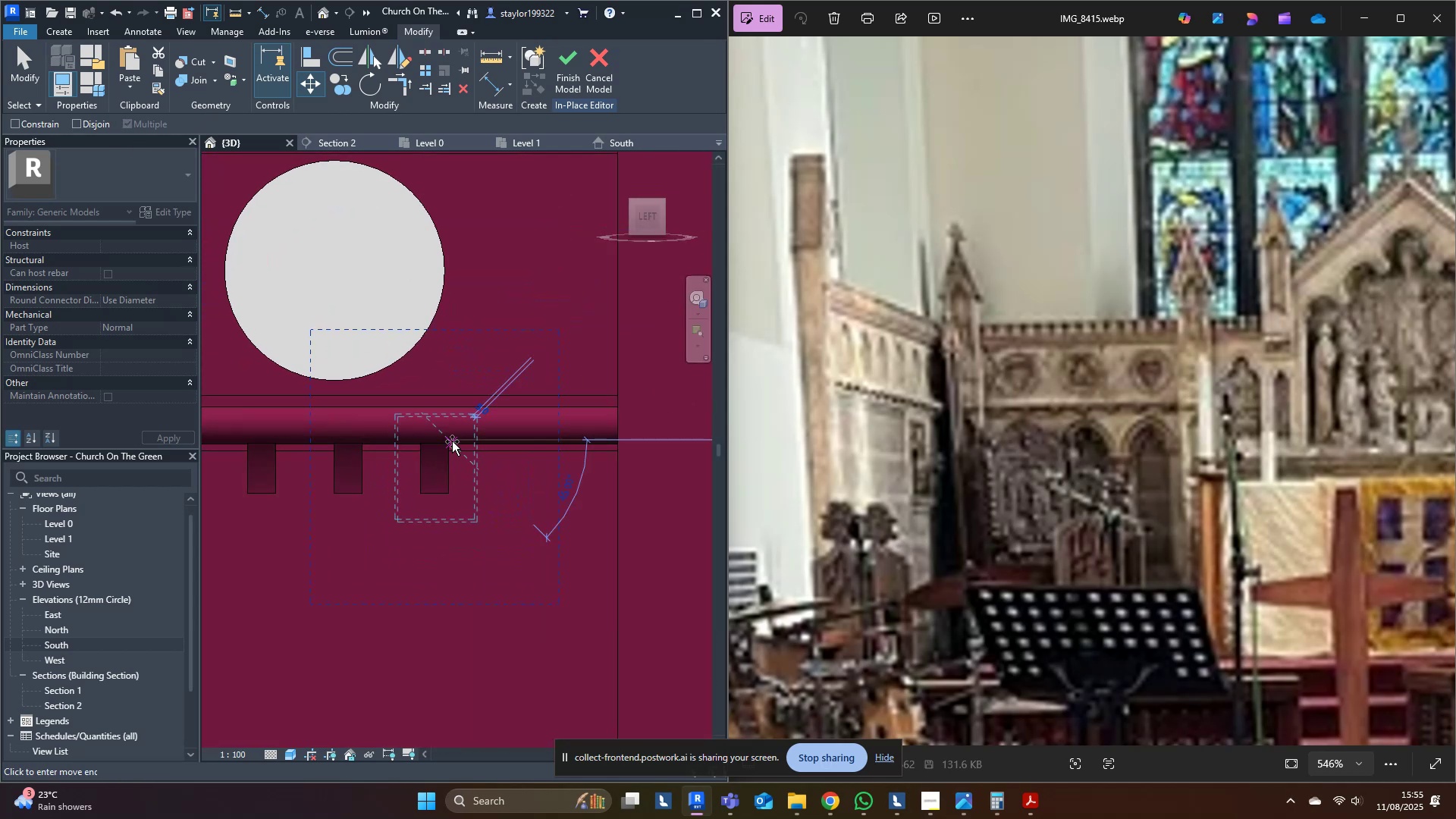 
hold_key(key=ShiftLeft, duration=1.52)
left_click([622, 445])
 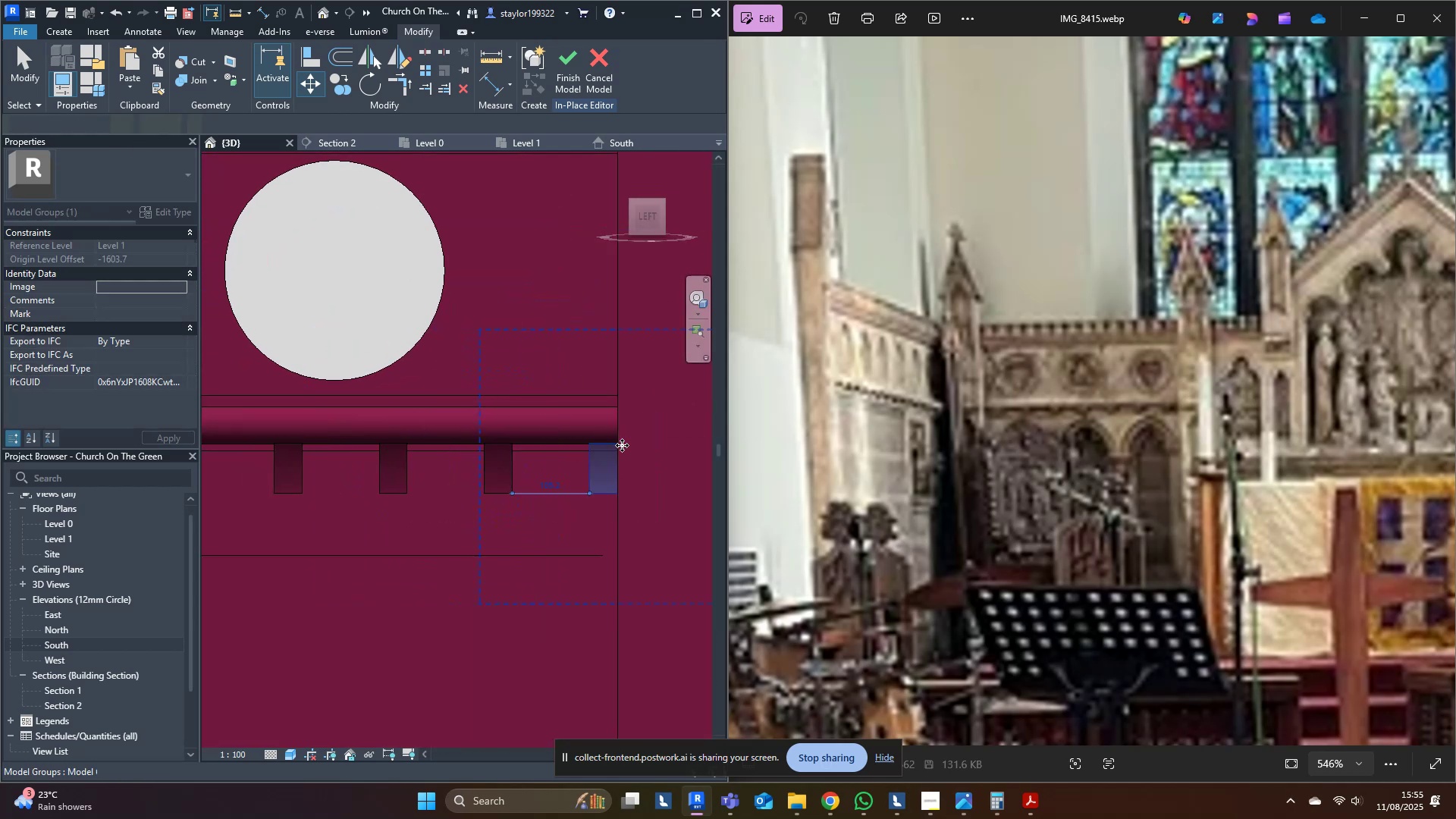 
key(Shift+ShiftLeft)
 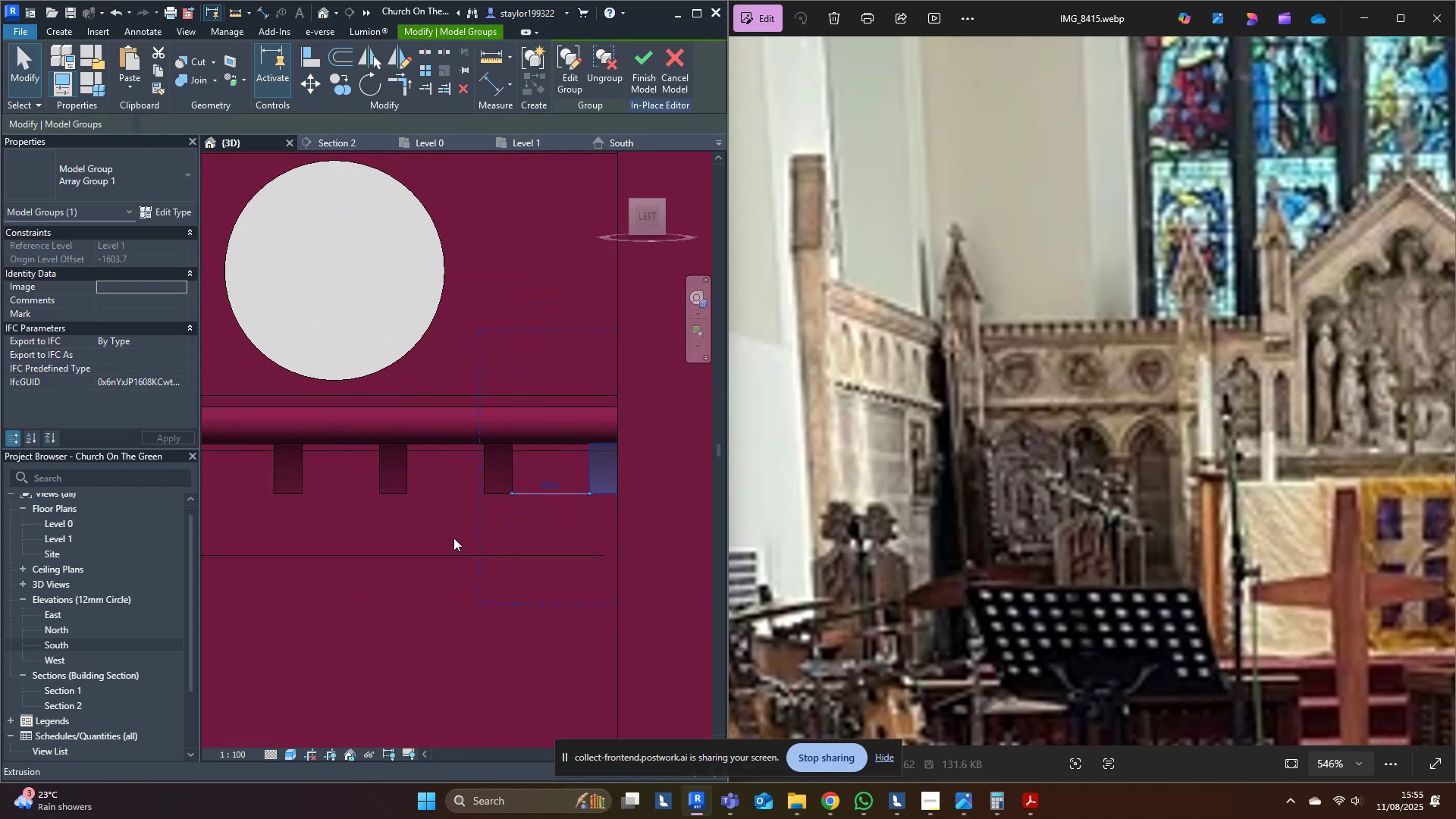 
scroll: coordinate [507, 521], scroll_direction: down, amount: 9.0
 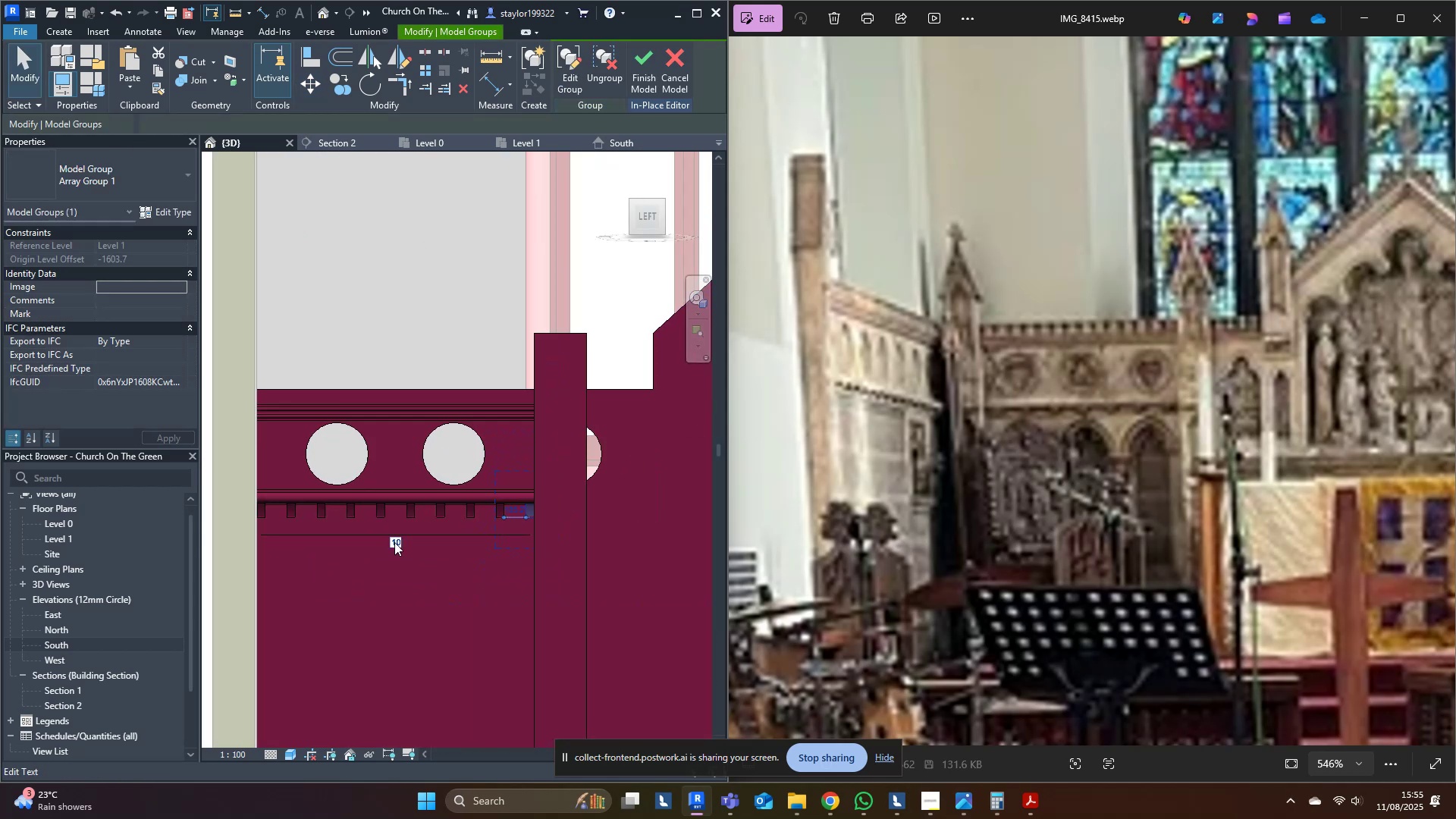 
left_click([395, 542])
 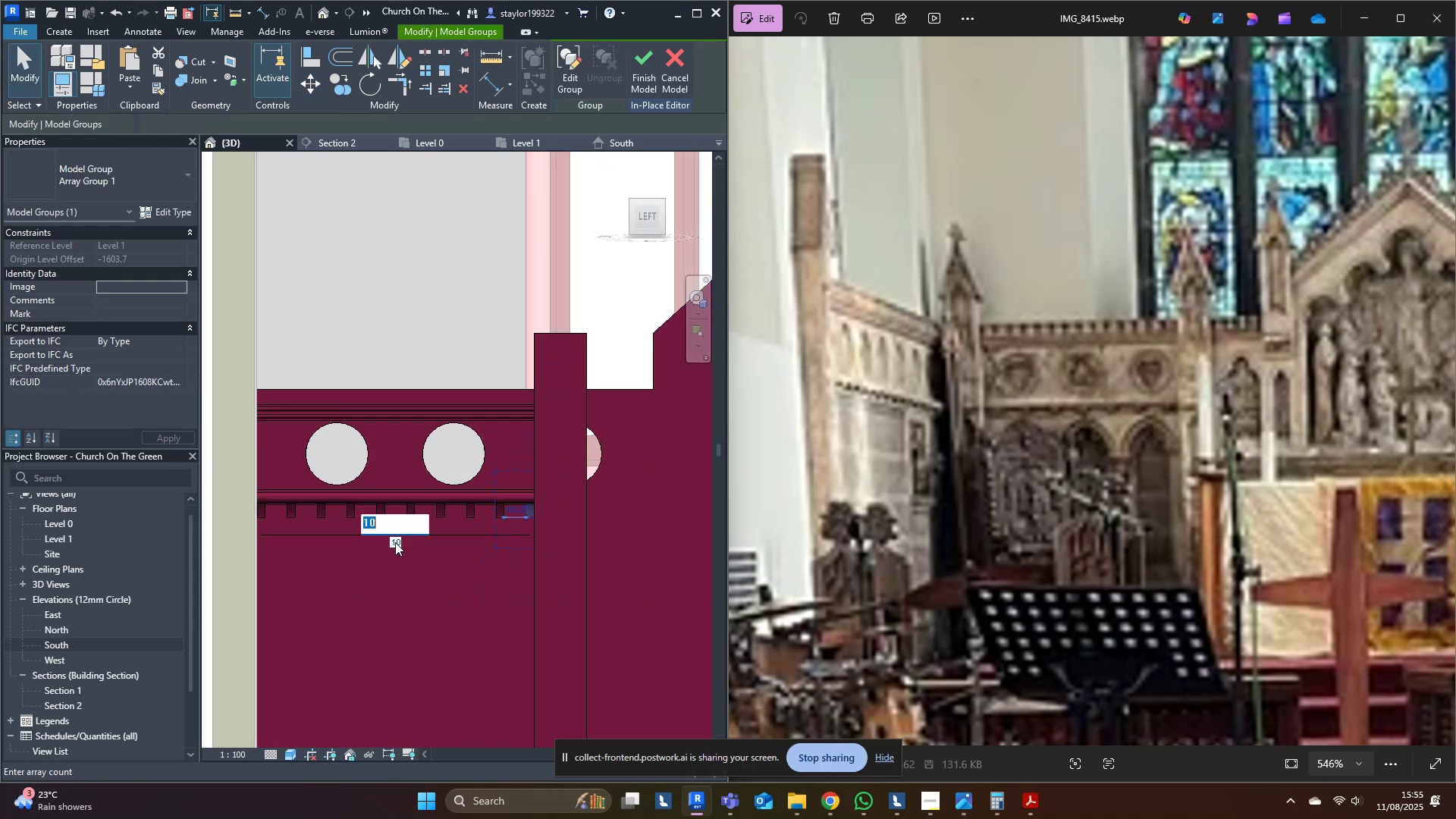 
key(8)
 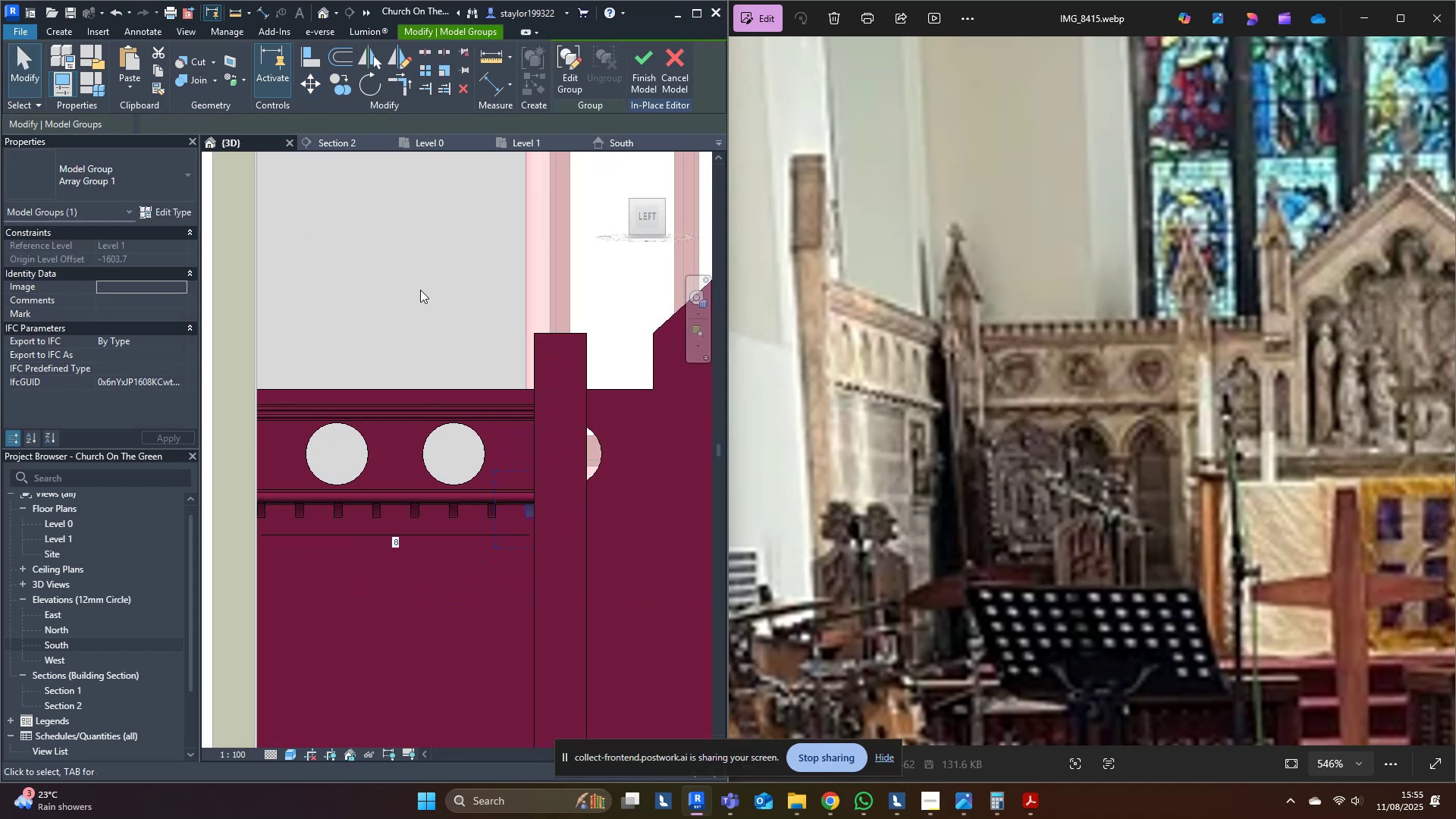 
double_click([406, 259])
 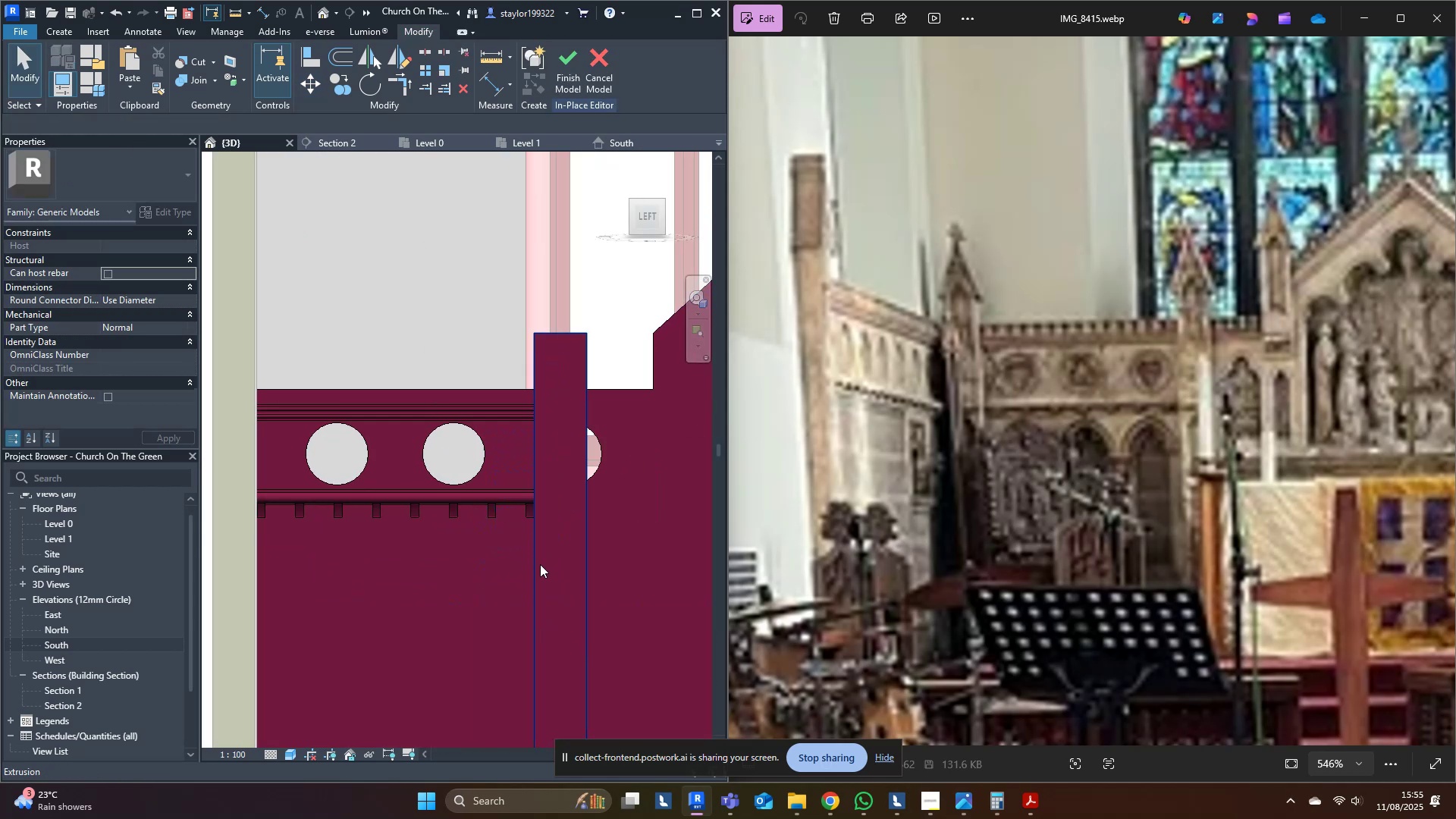 
left_click([527, 515])
 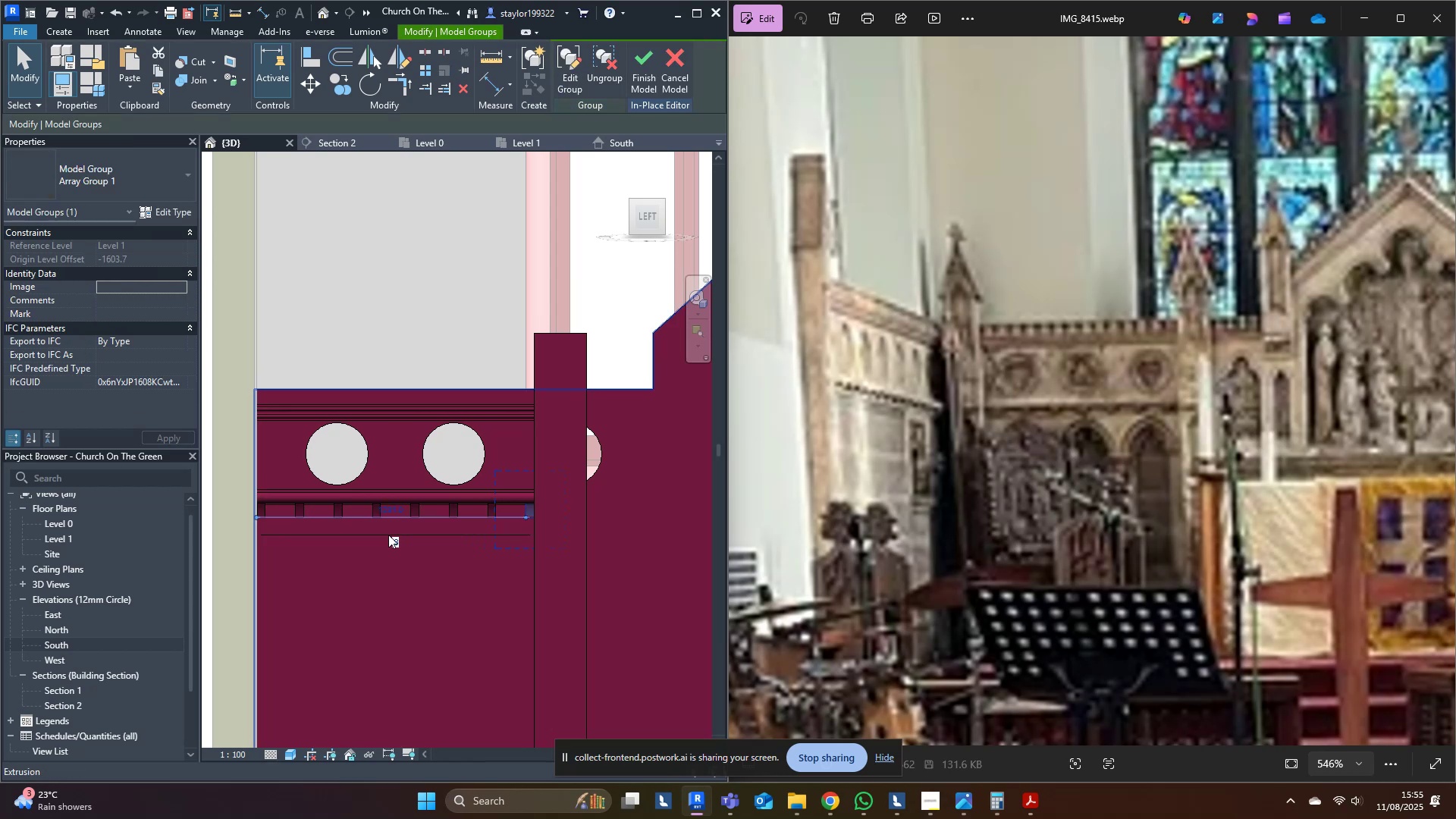 
left_click([391, 541])
 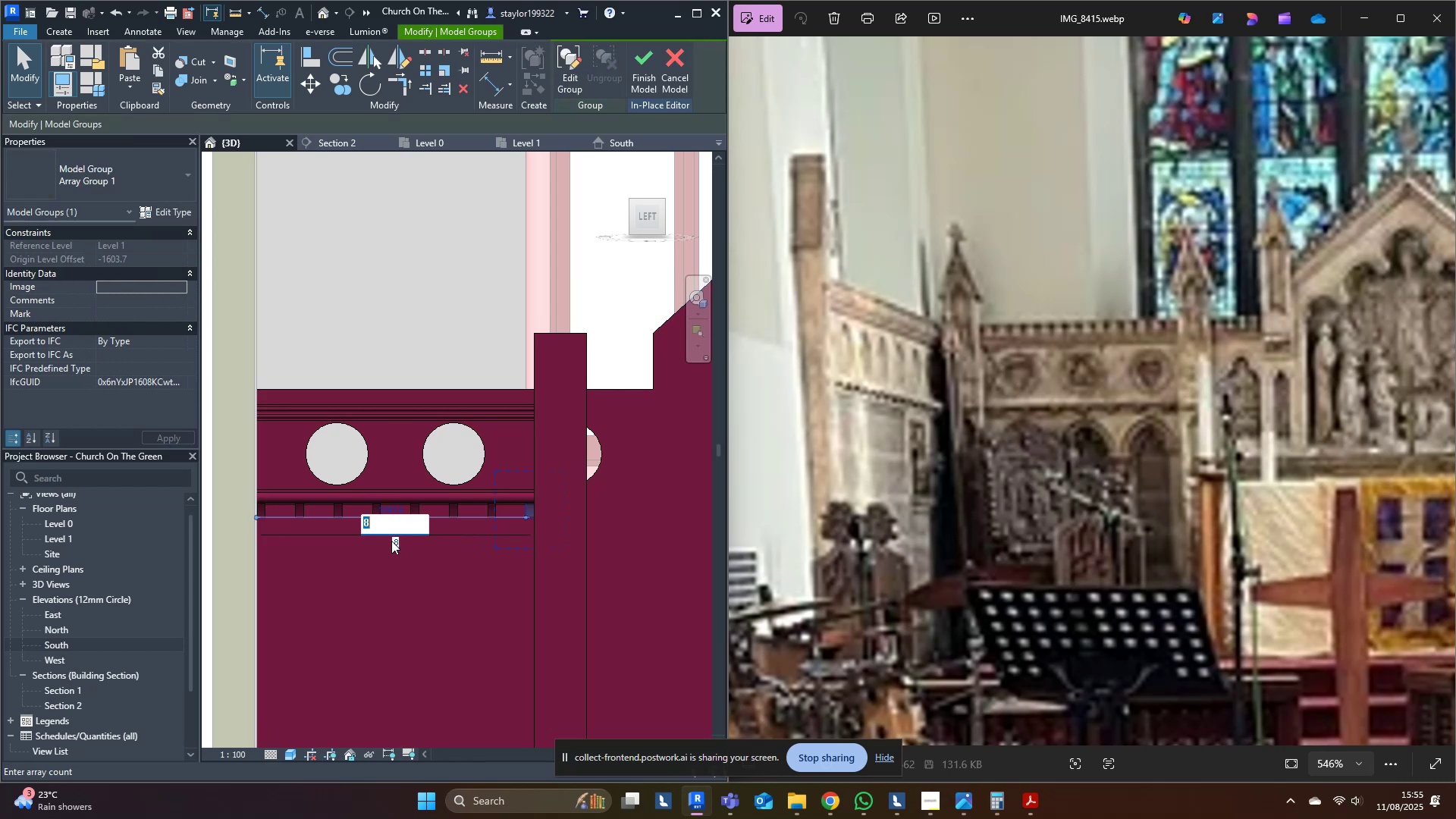 
key(6)
 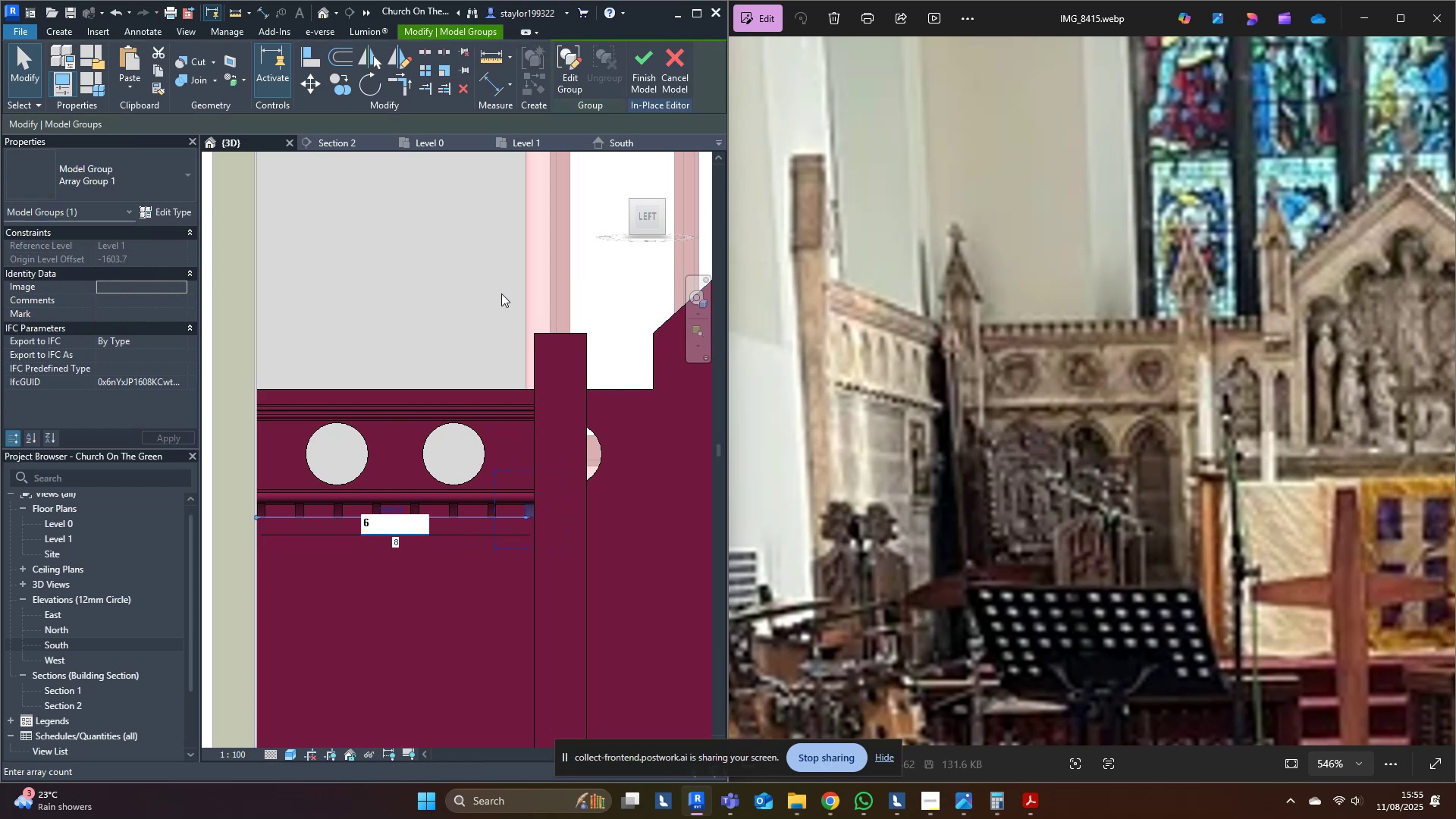 
left_click([484, 300])
 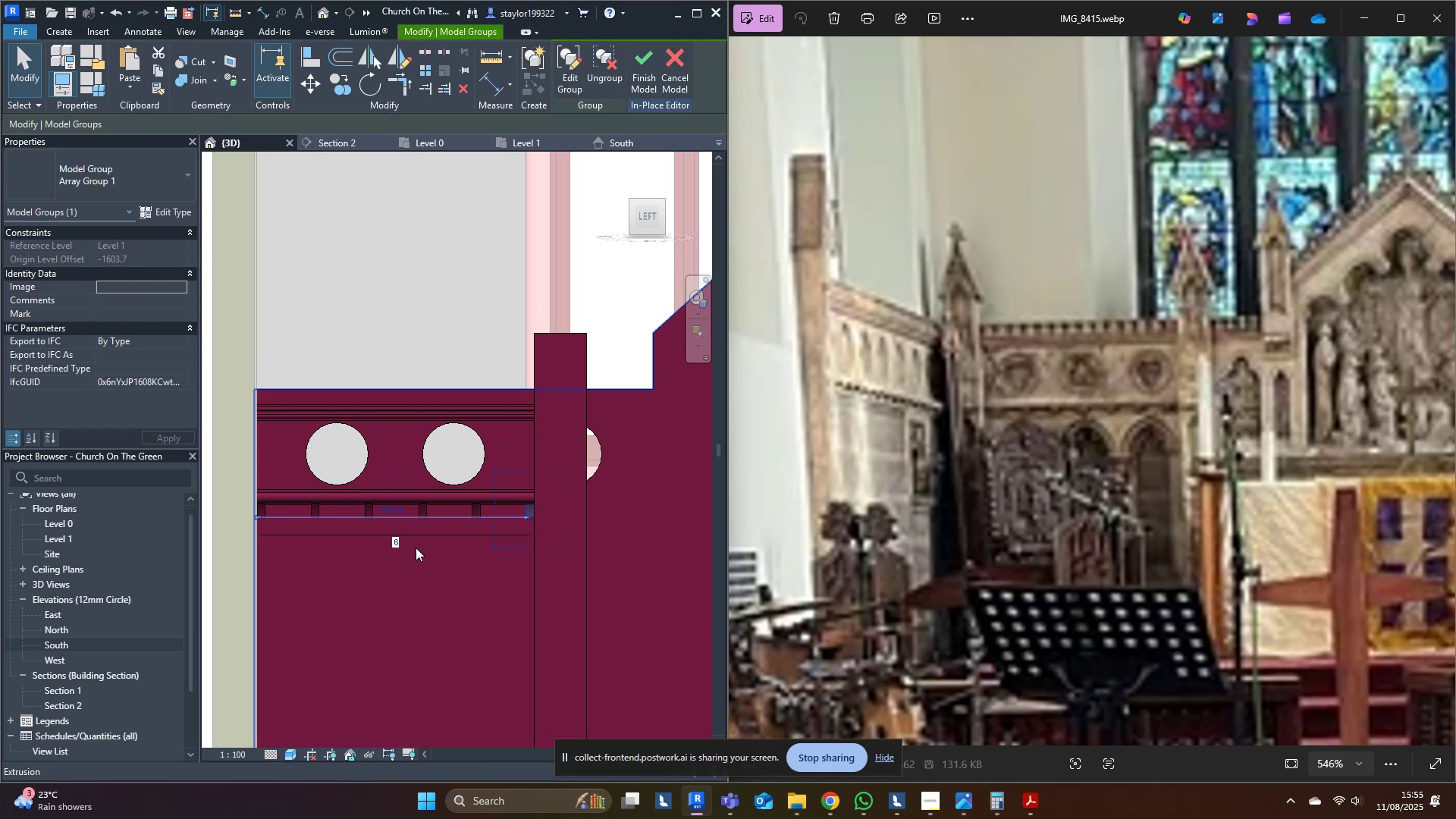 
left_click([397, 541])
 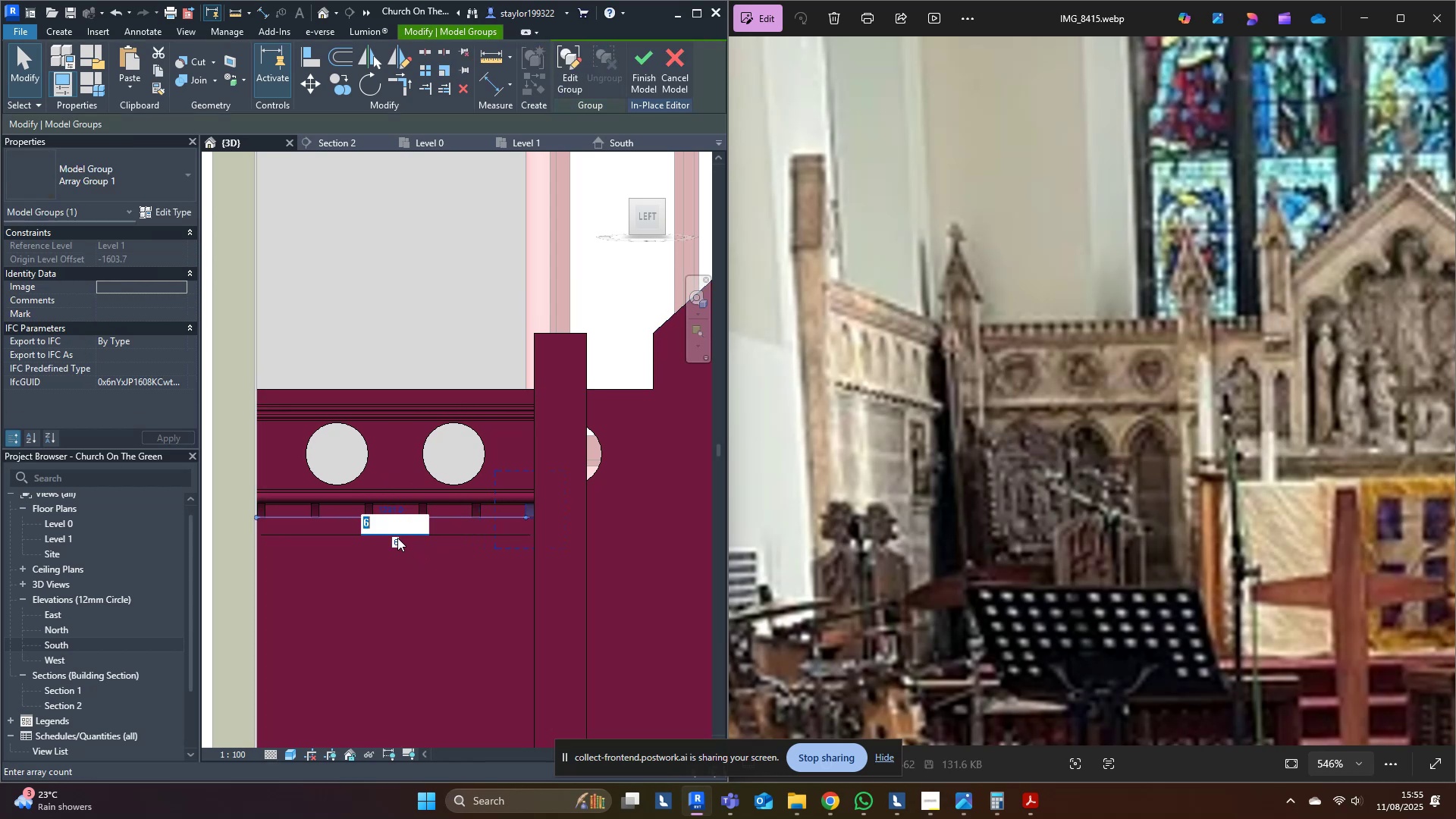 
key(7)
 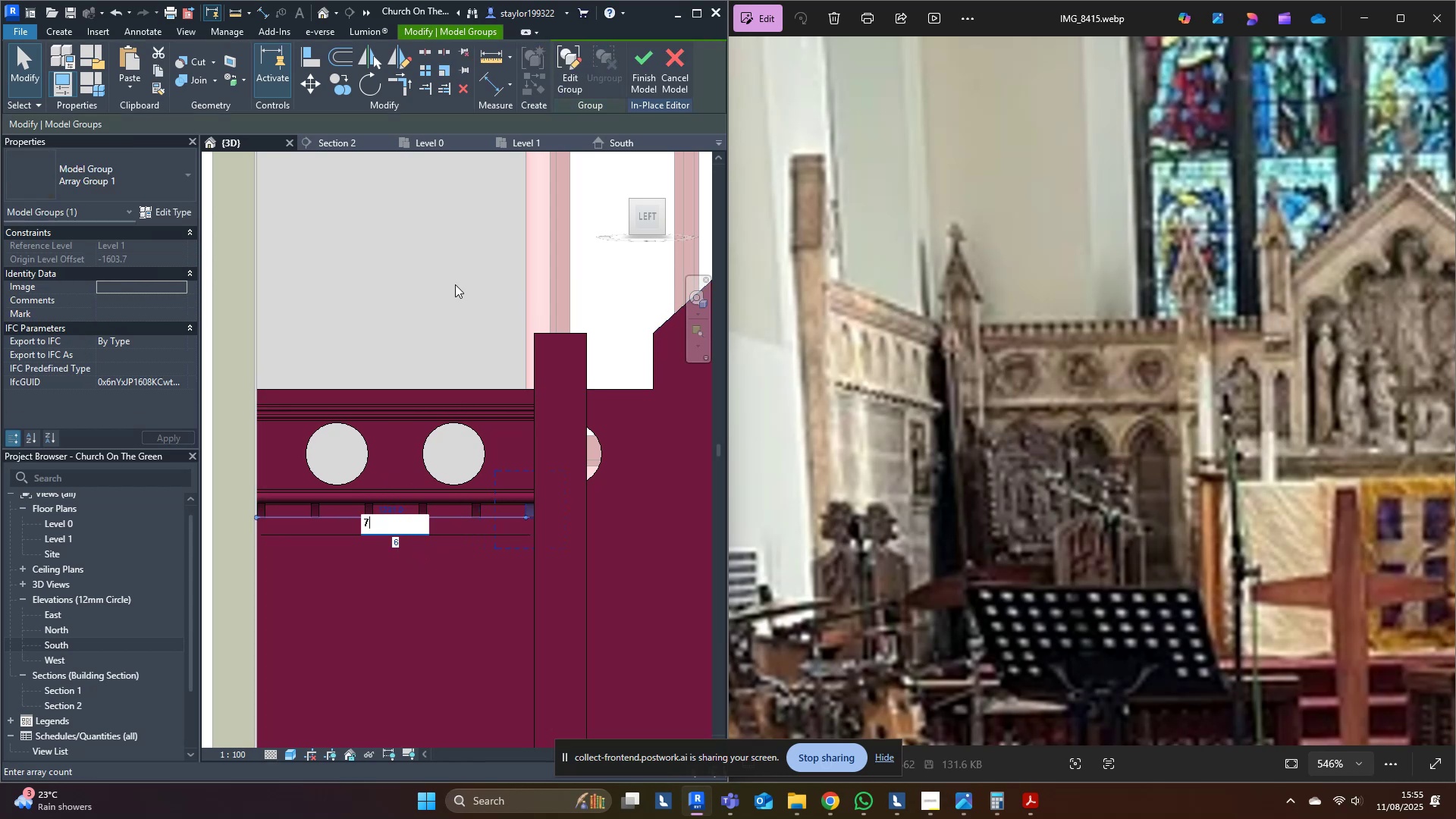 
double_click([454, 282])
 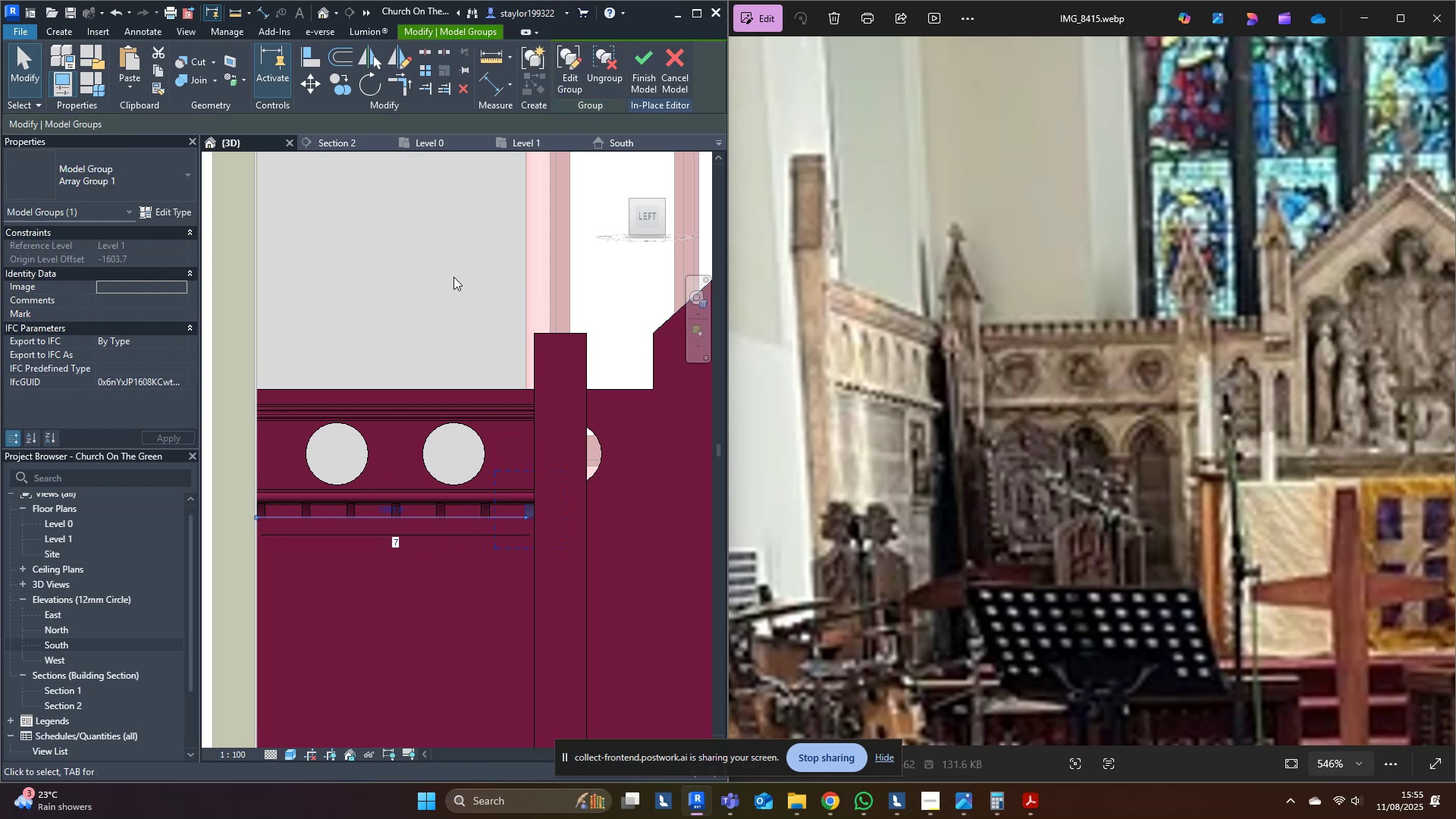 
triple_click([450, 271])
 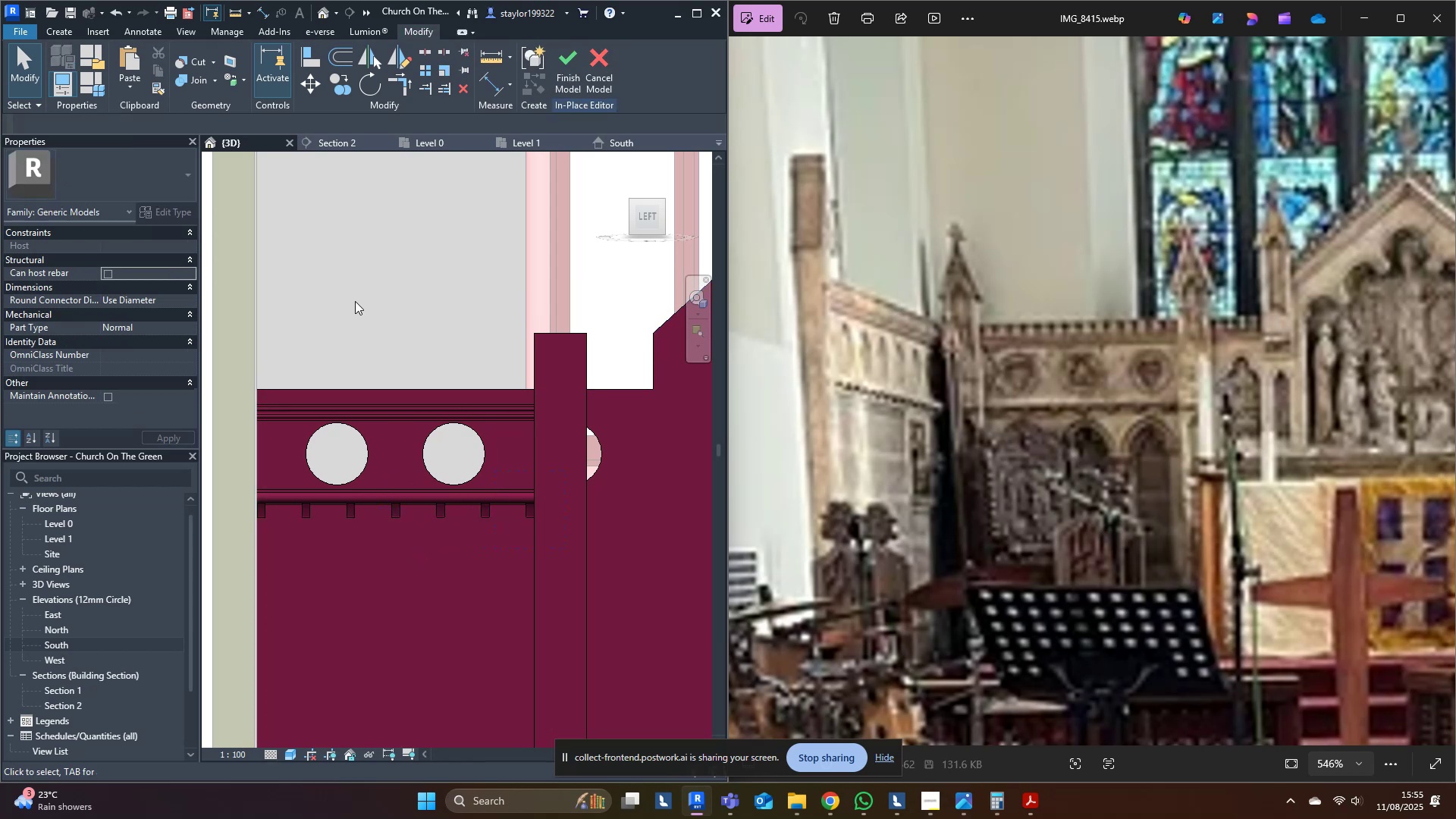 
scroll: coordinate [355, 301], scroll_direction: down, amount: 2.0
 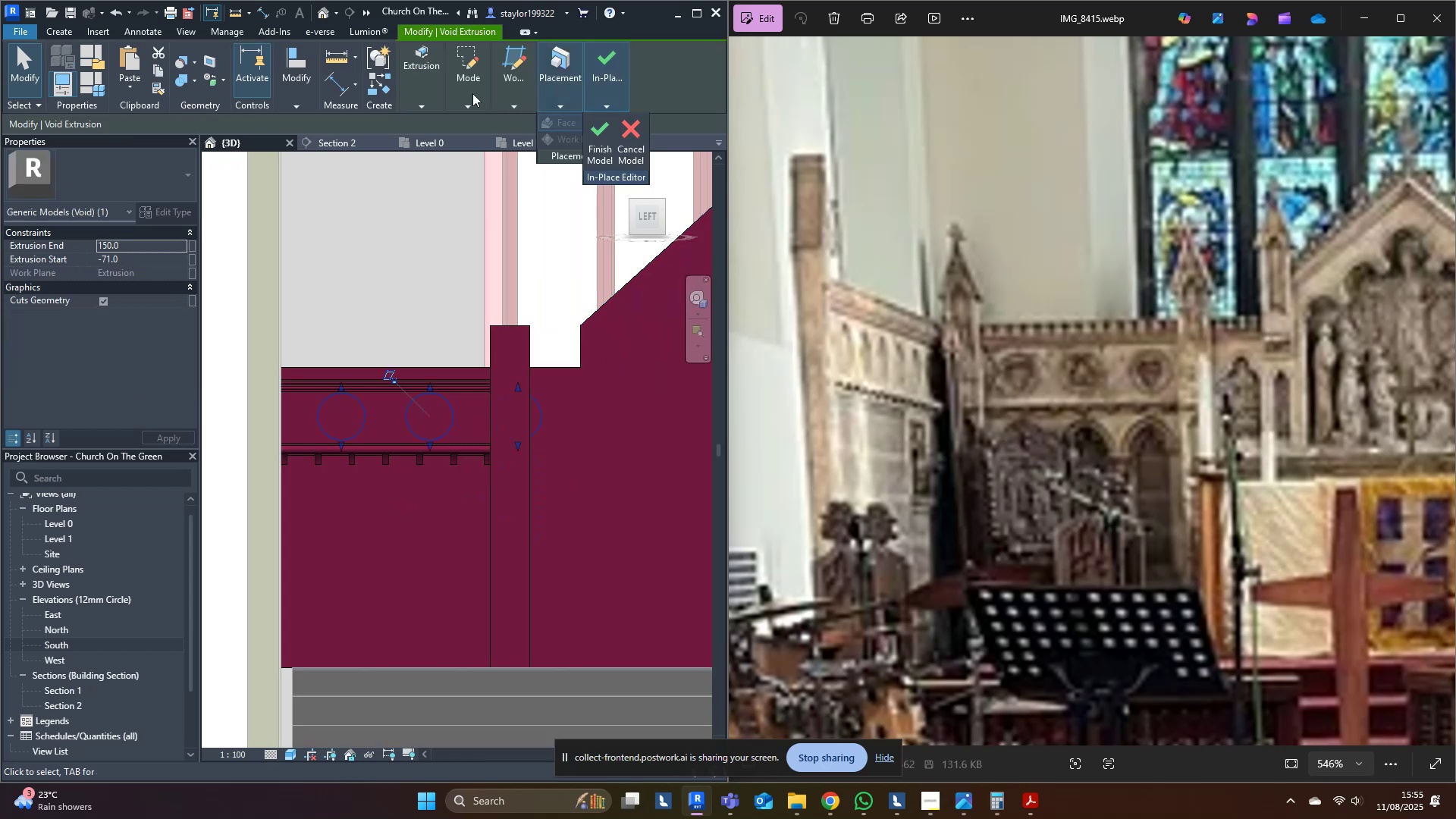 
left_click([470, 64])
 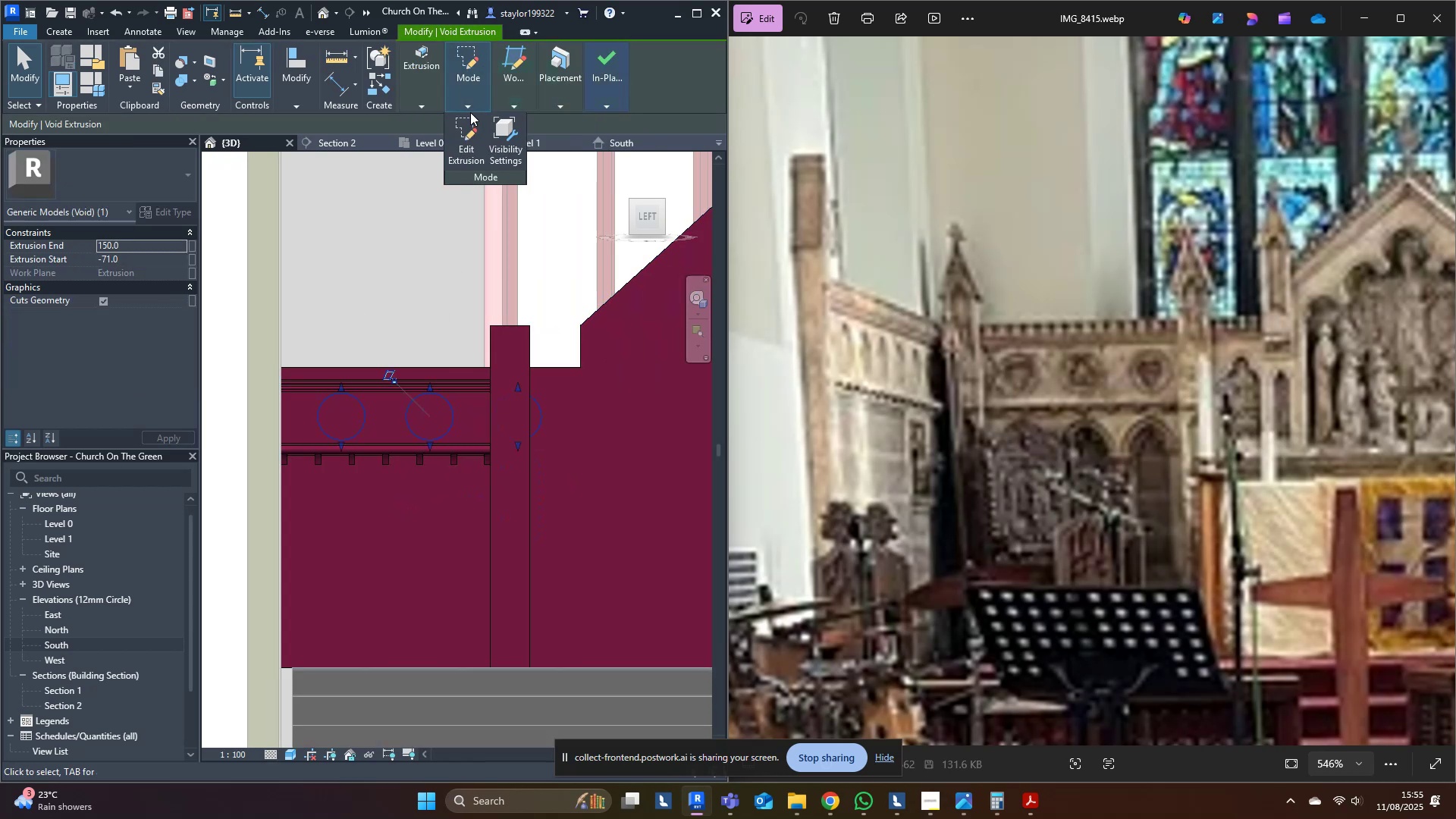 
left_click([464, 133])
 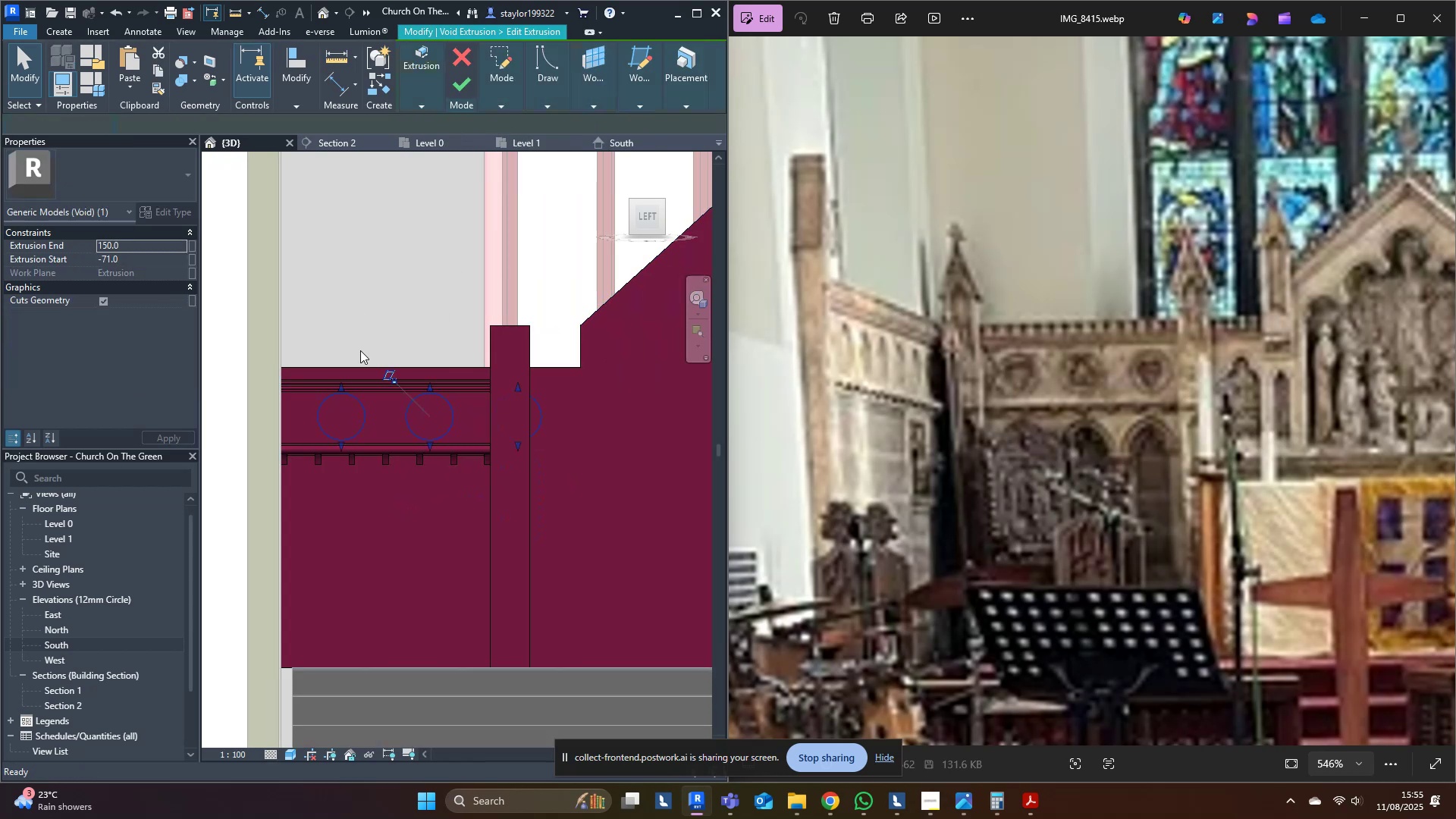 
left_click_drag(start_coordinate=[275, 337], to_coordinate=[617, 491])
 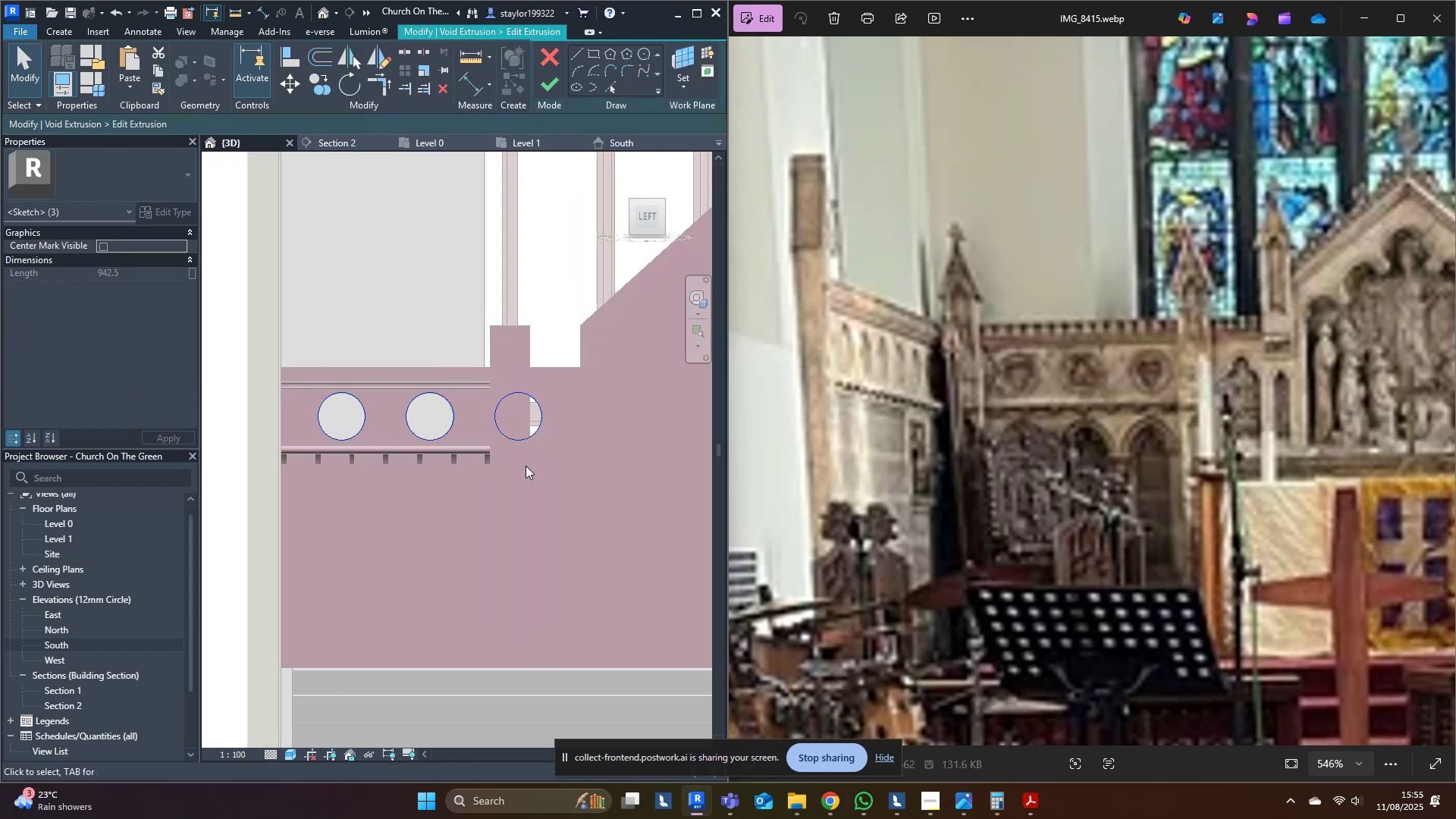 
middle_click([525, 466])
 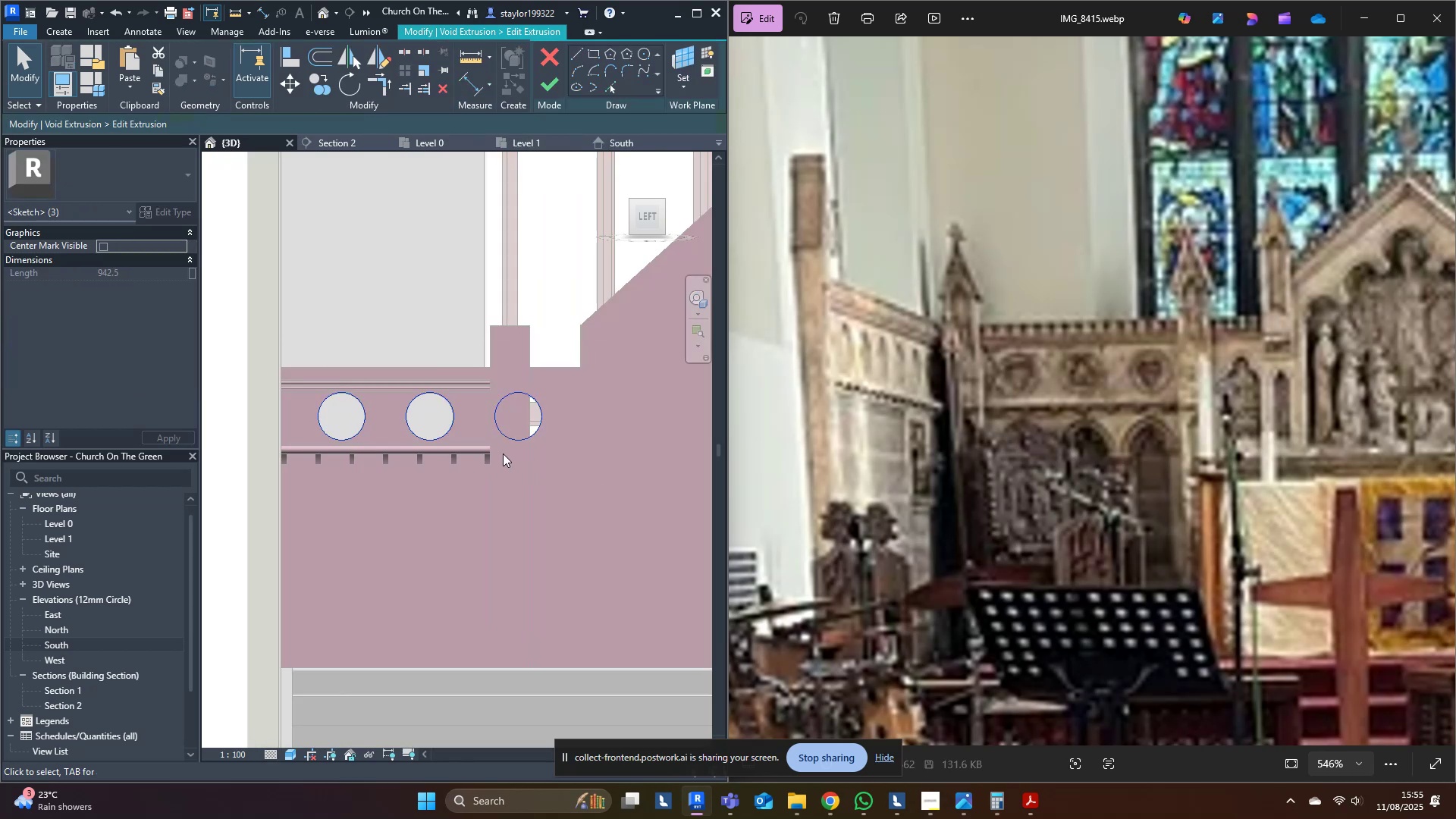 
scroll: coordinate [419, 421], scroll_direction: up, amount: 2.0
 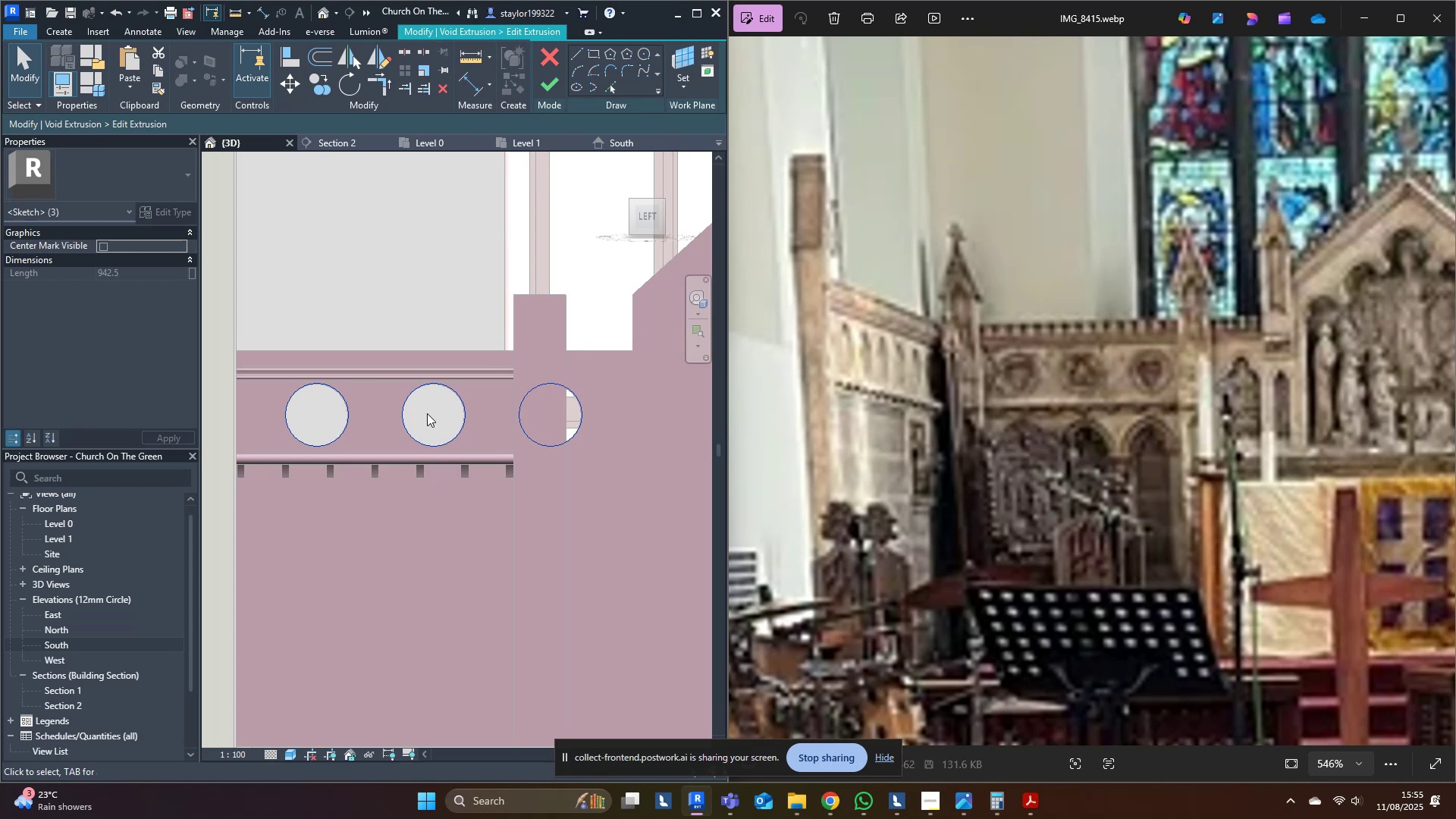 
left_click_drag(start_coordinate=[240, 314], to_coordinate=[357, 501])
 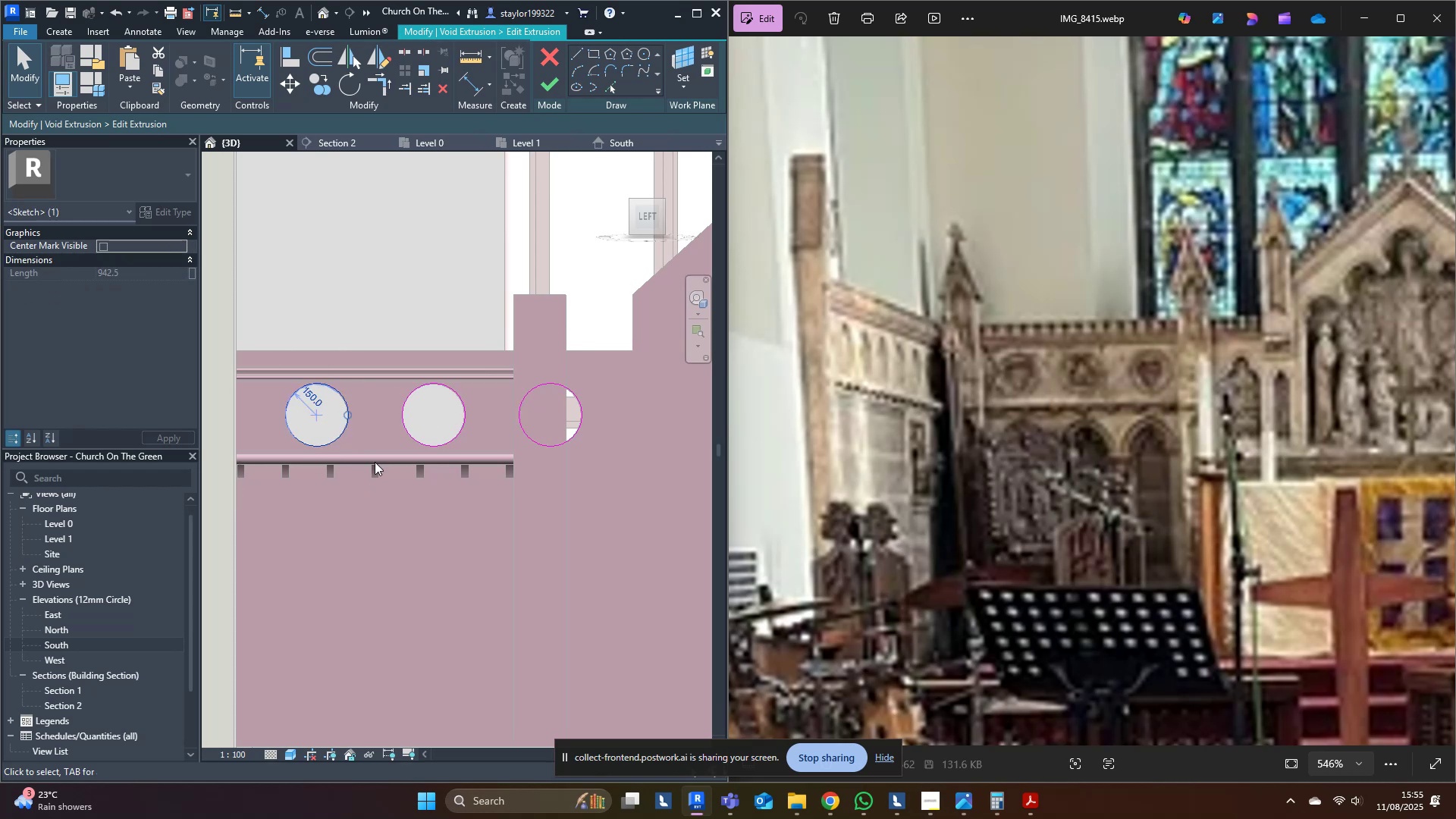 
key(Delete)
 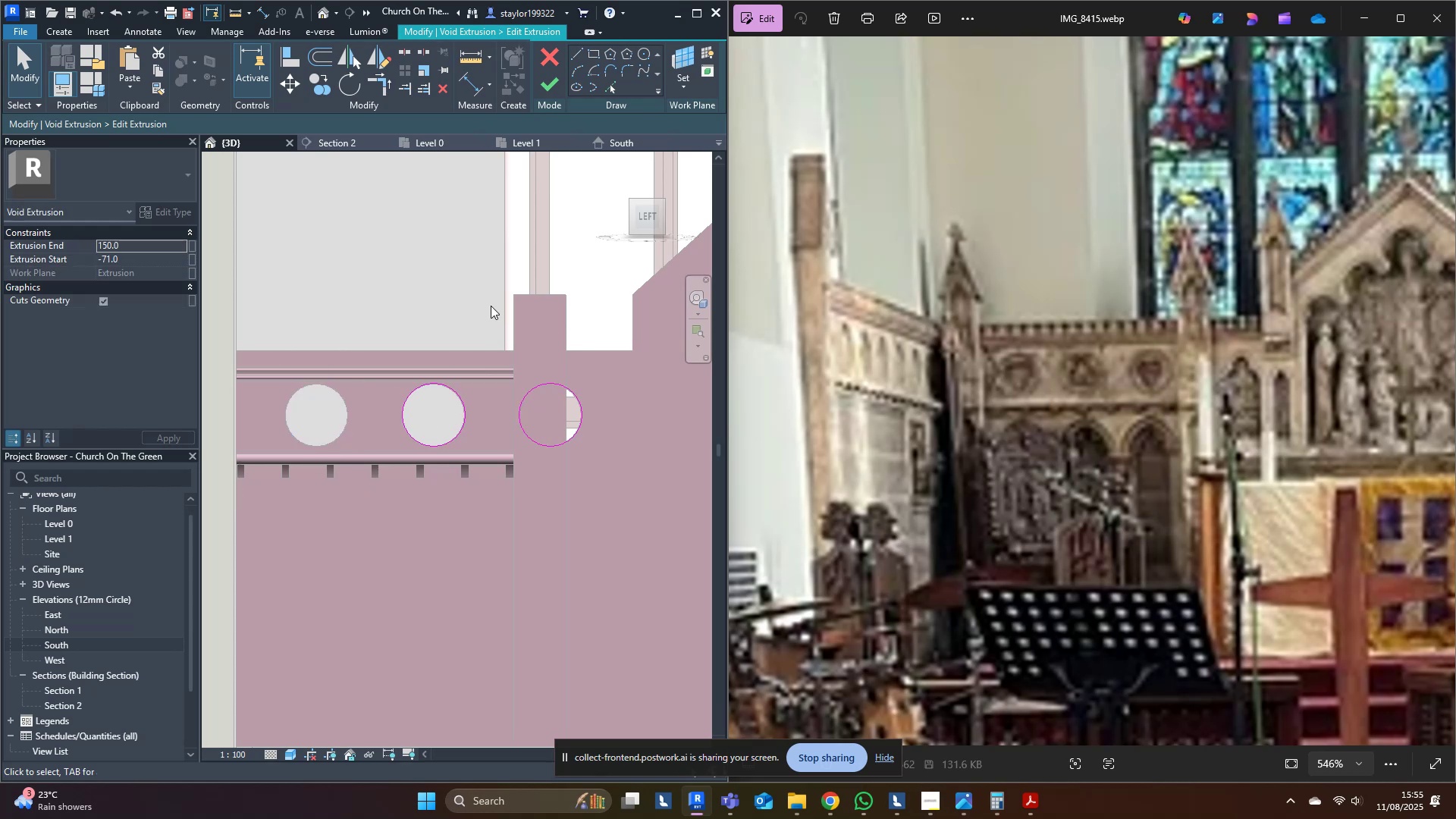 
left_click_drag(start_coordinate=[491, 306], to_coordinate=[659, 554])
 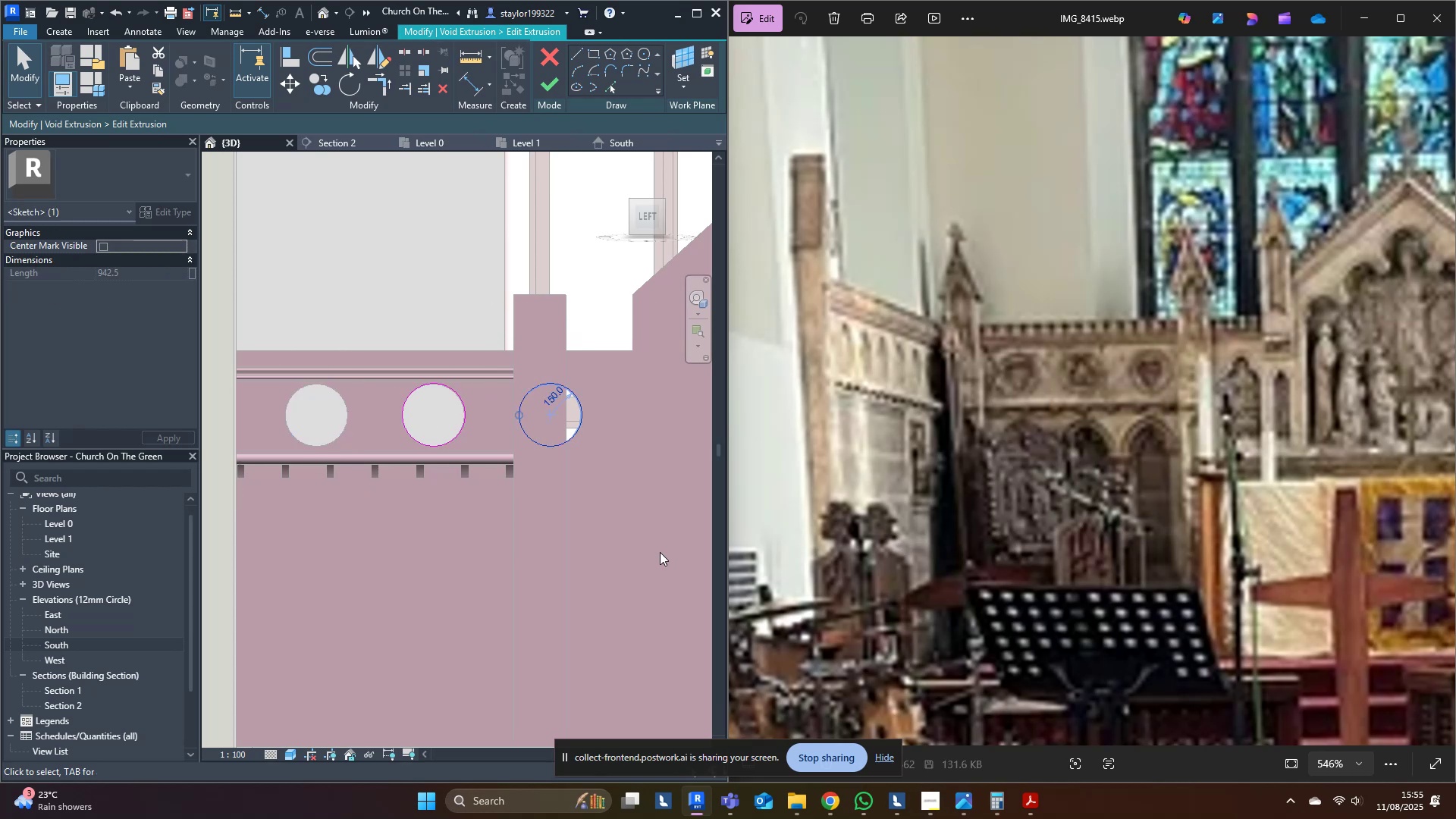 
key(Delete)
 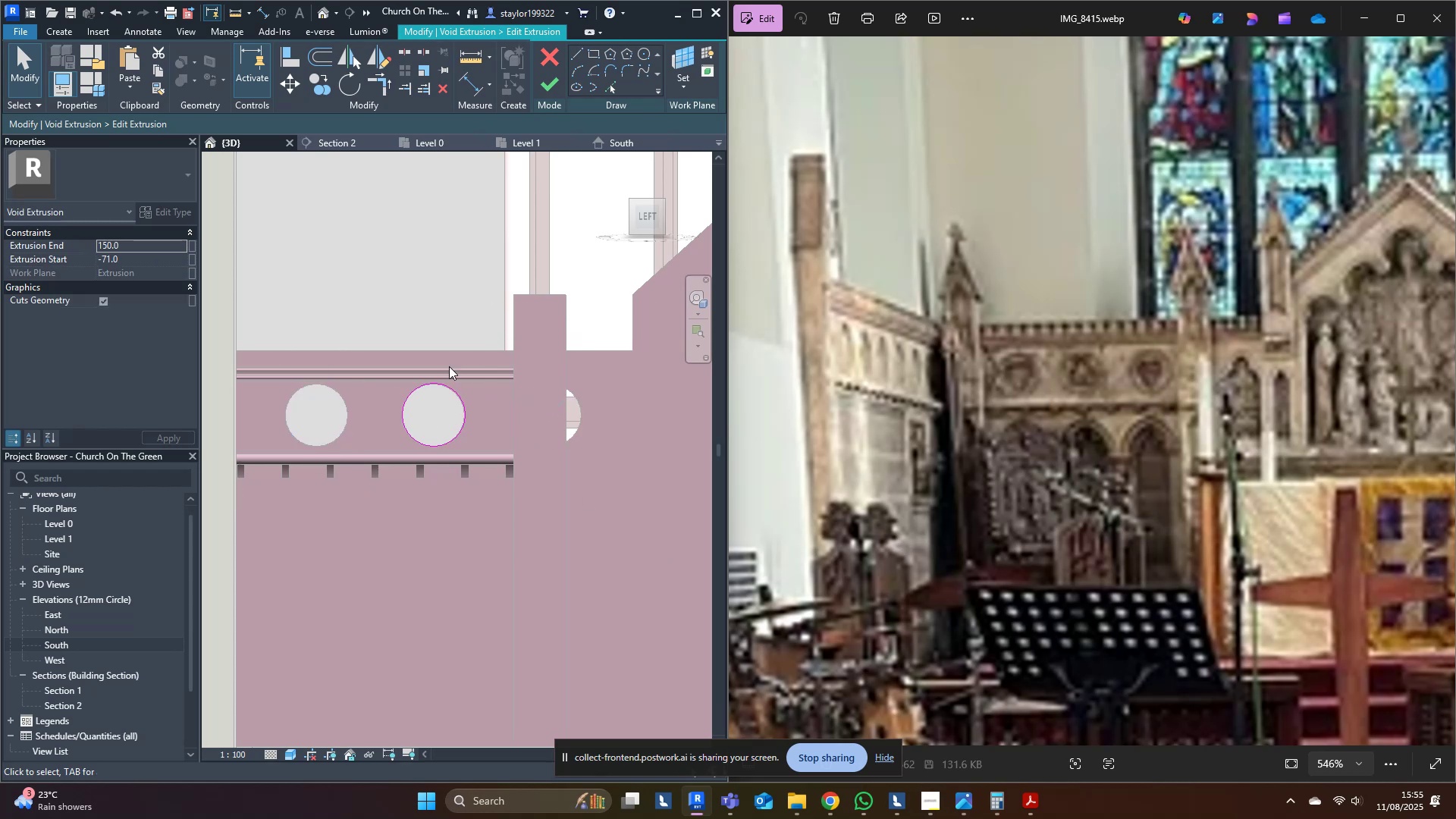 
left_click_drag(start_coordinate=[321, 281], to_coordinate=[524, 528])
 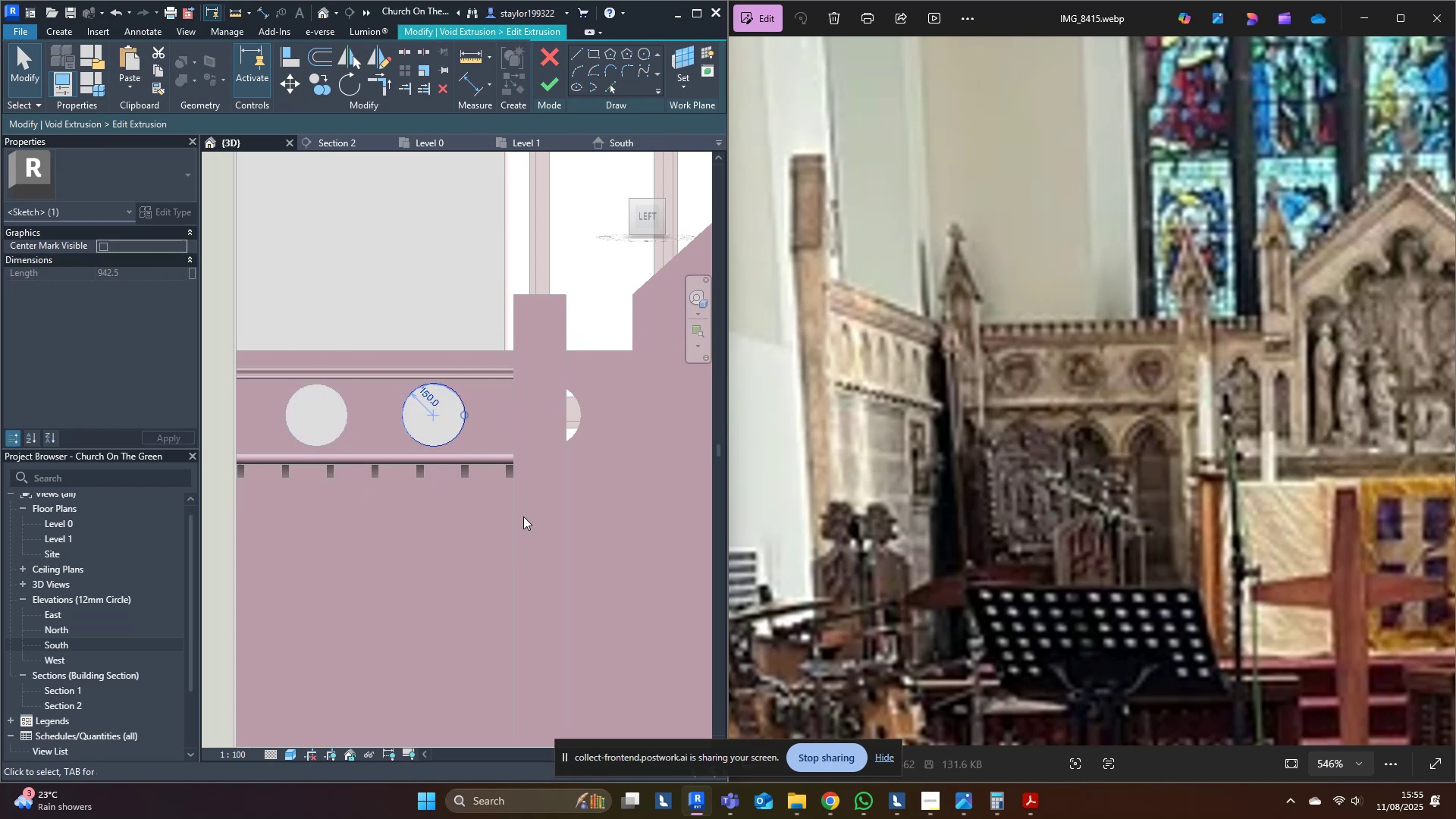 
key(Backslash)
 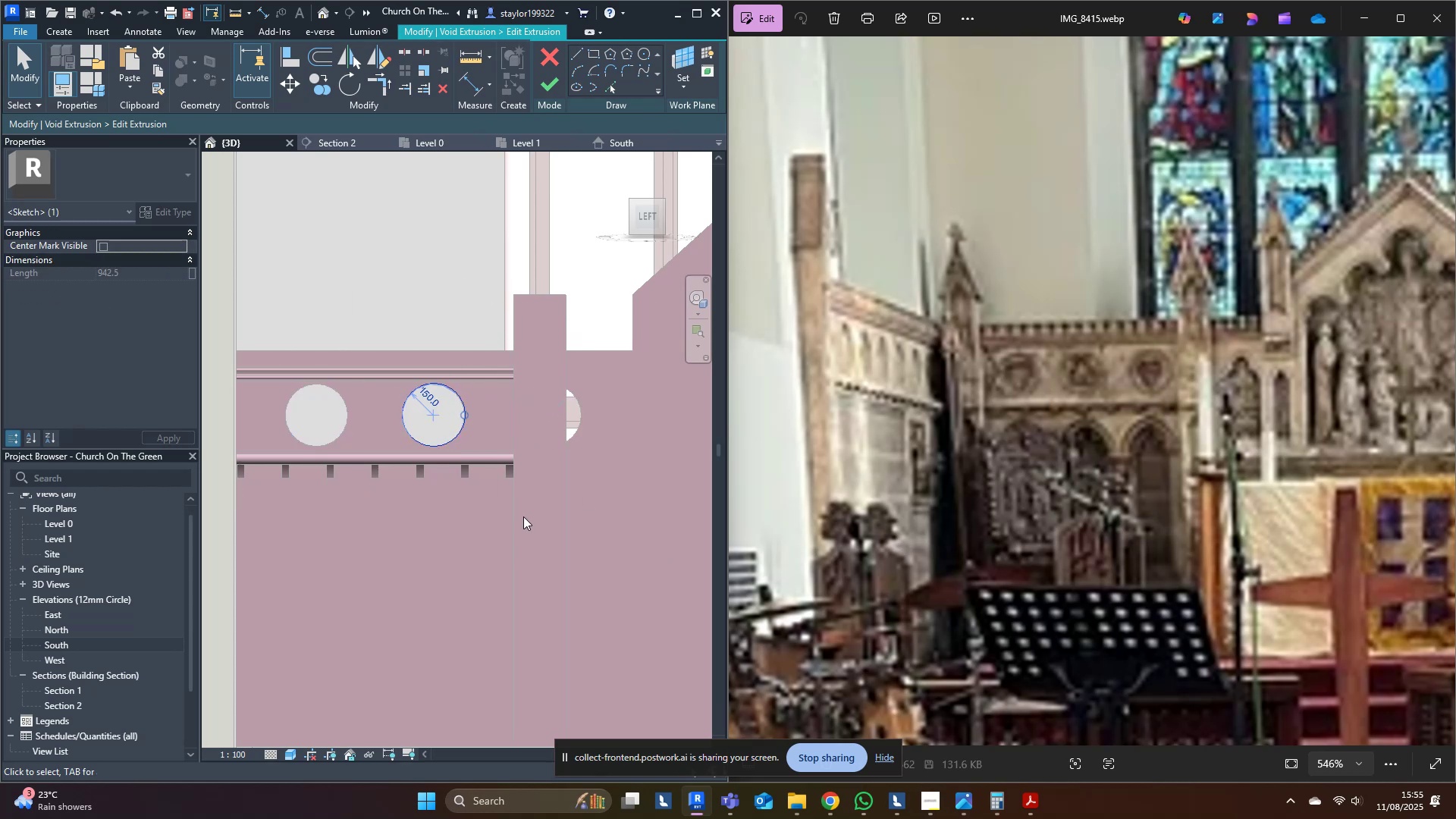 
key(Shift+ShiftLeft)
 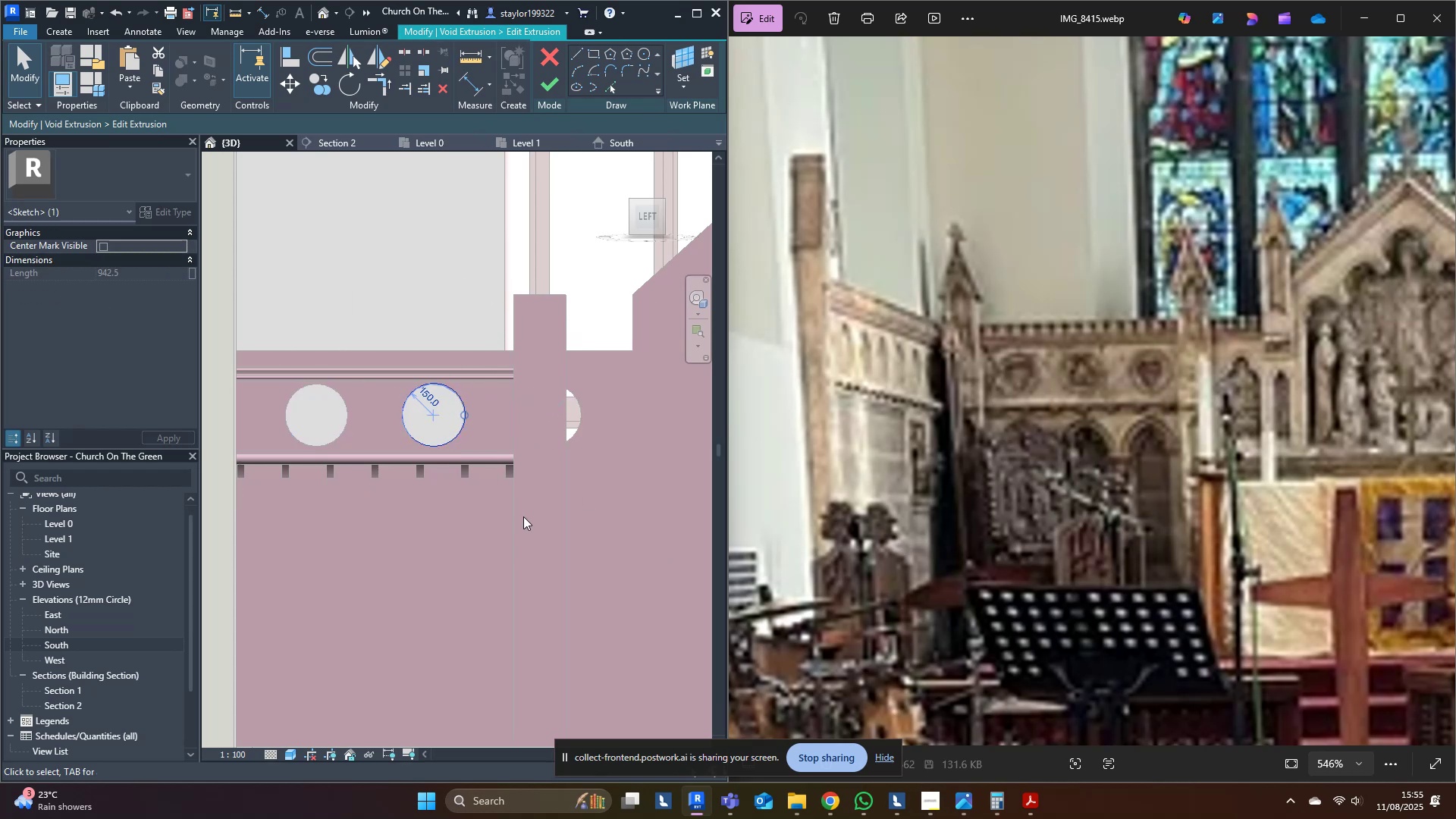 
key(Shift+ShiftLeft)
 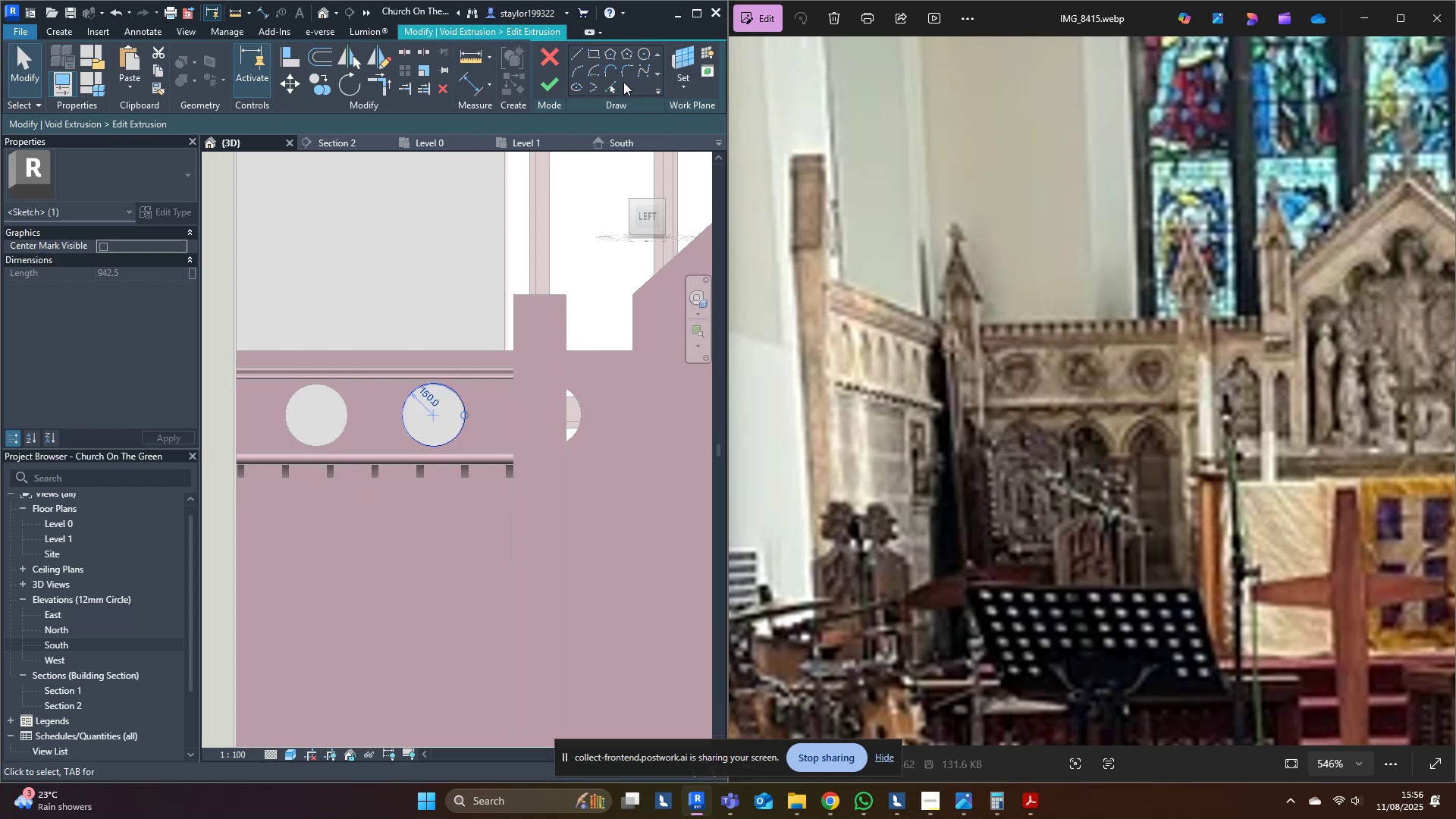 
left_click([581, 58])
 